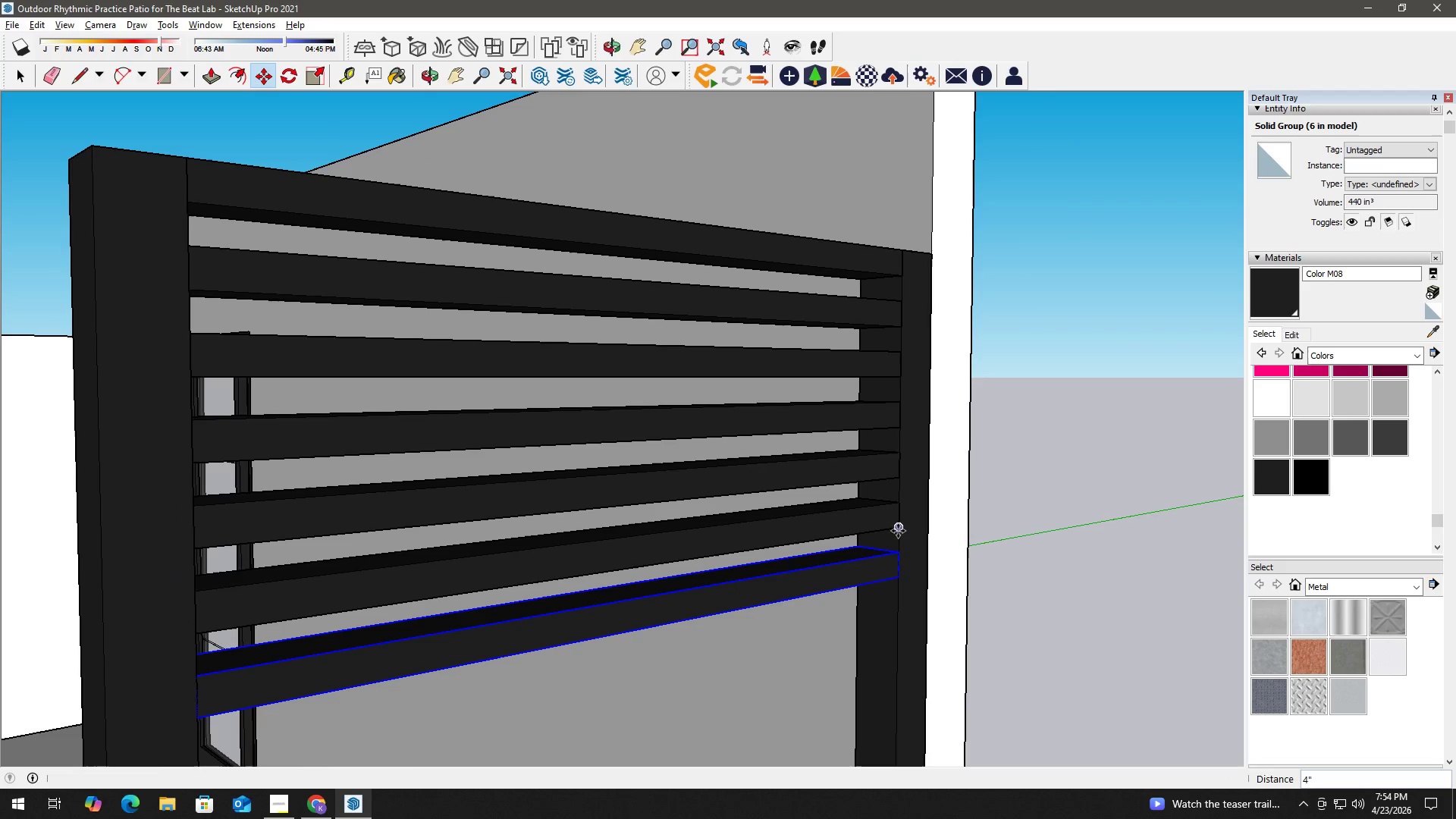 
key(Space)
 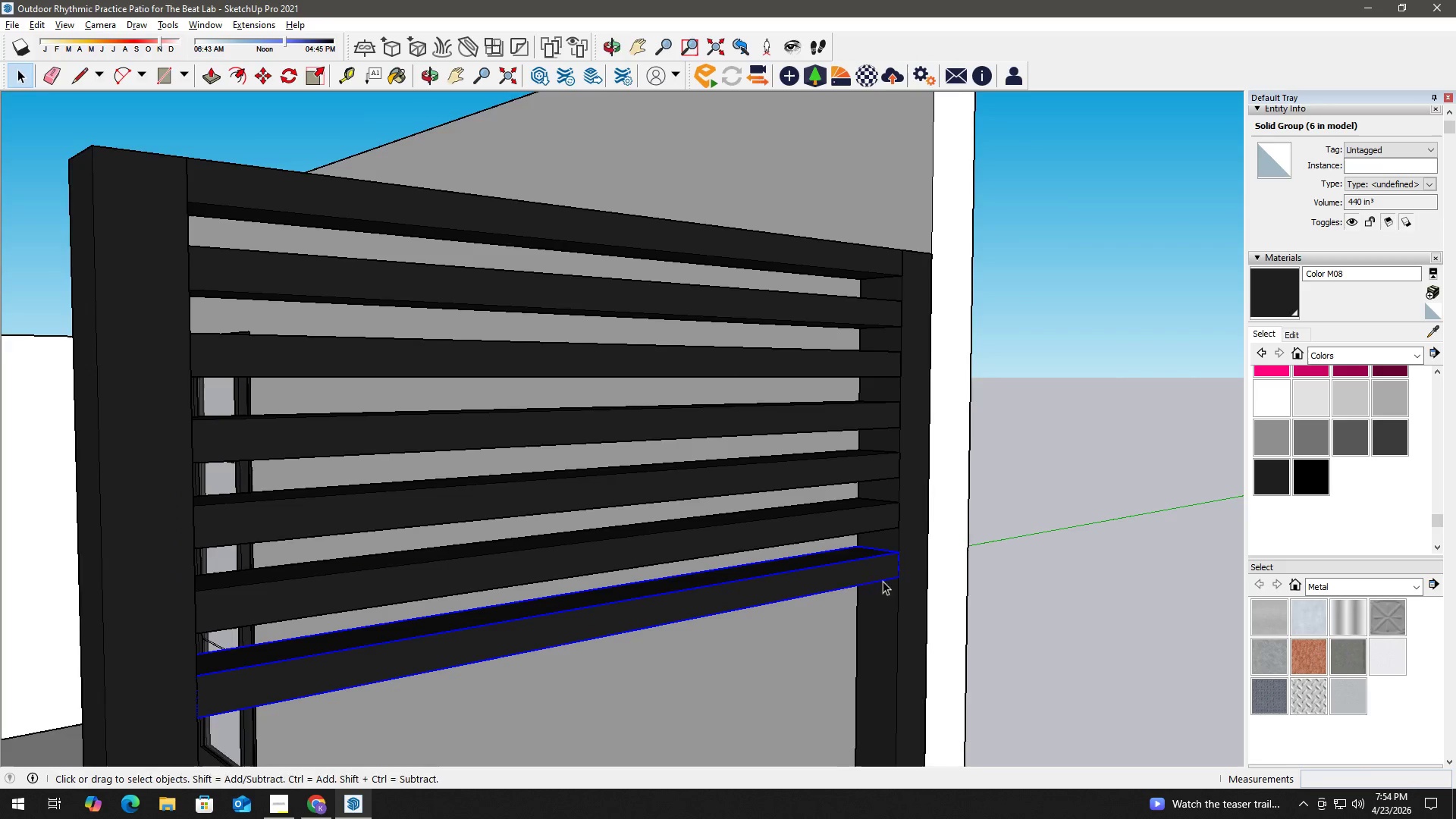 
key(H)
 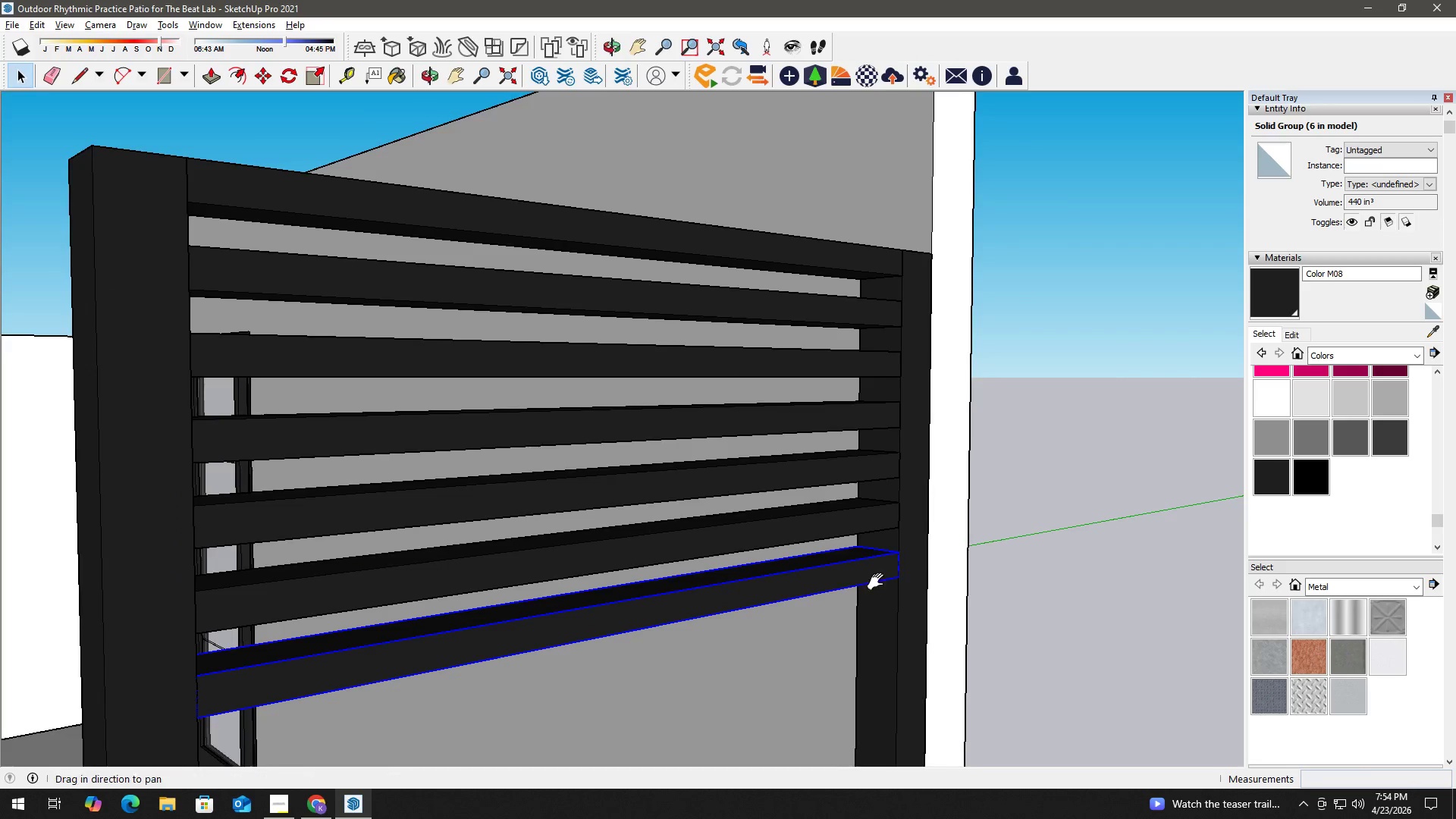 
left_click_drag(start_coordinate=[875, 574], to_coordinate=[871, 350])
 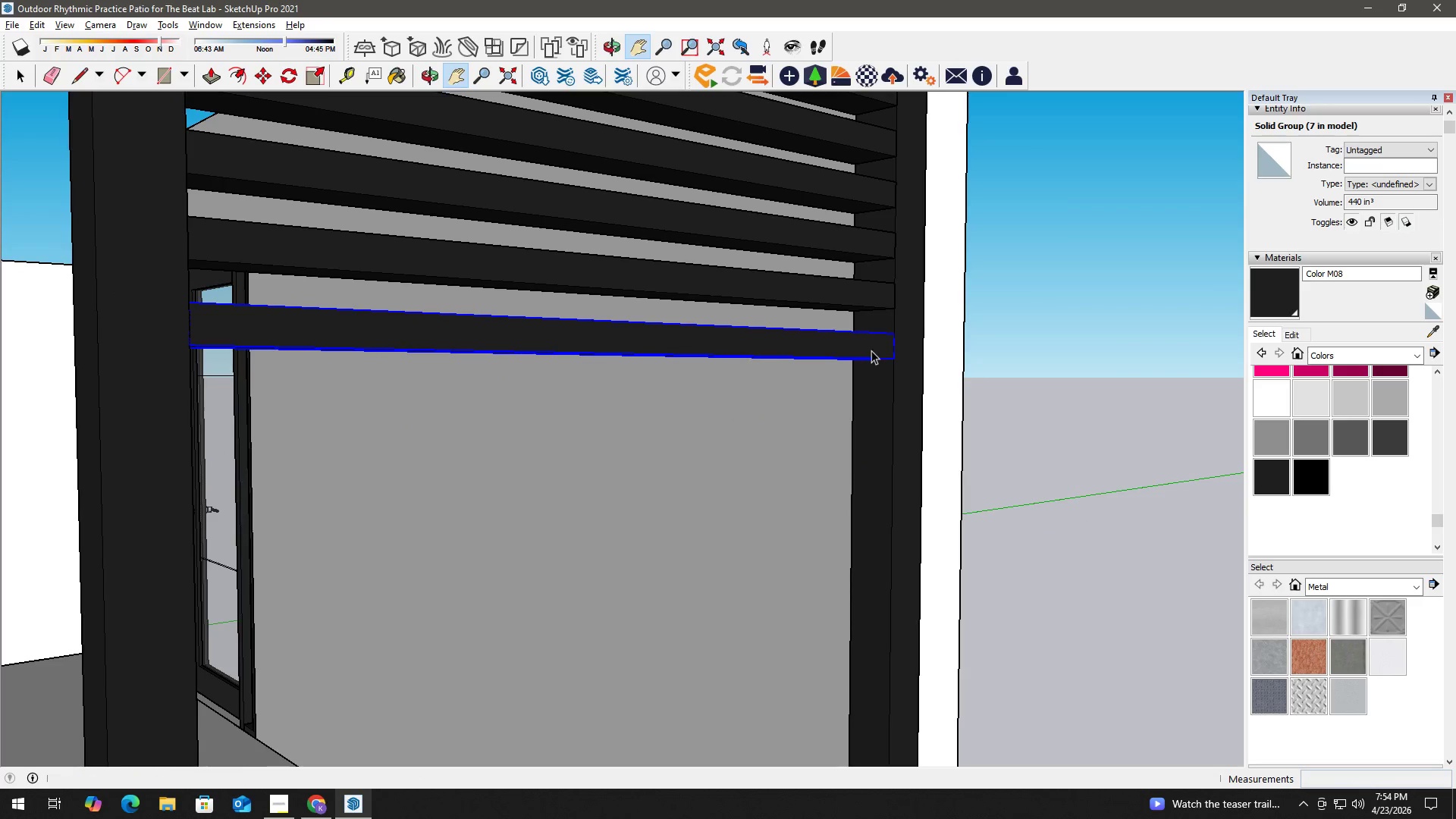 
key(Space)
 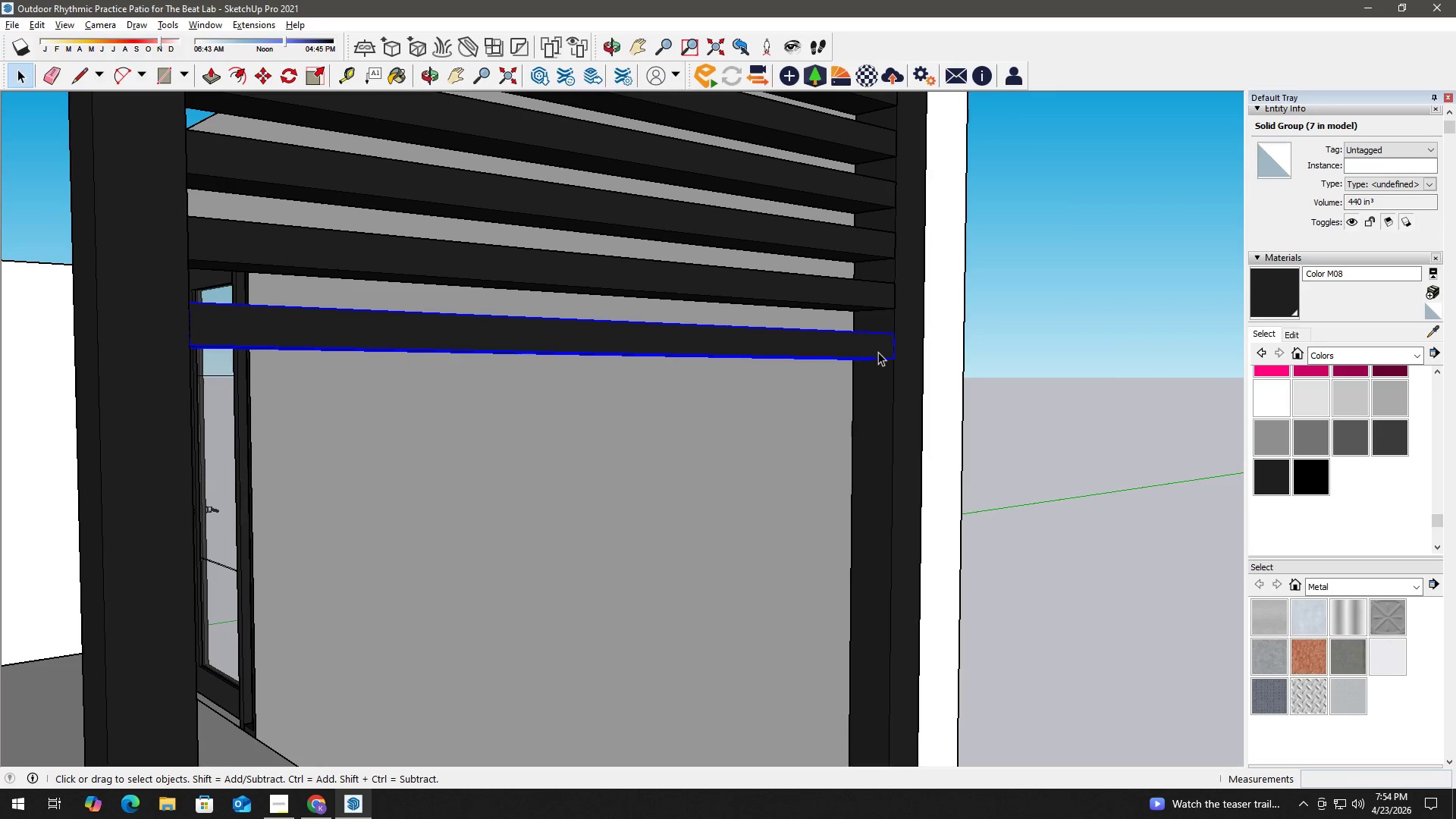 
key(M)
 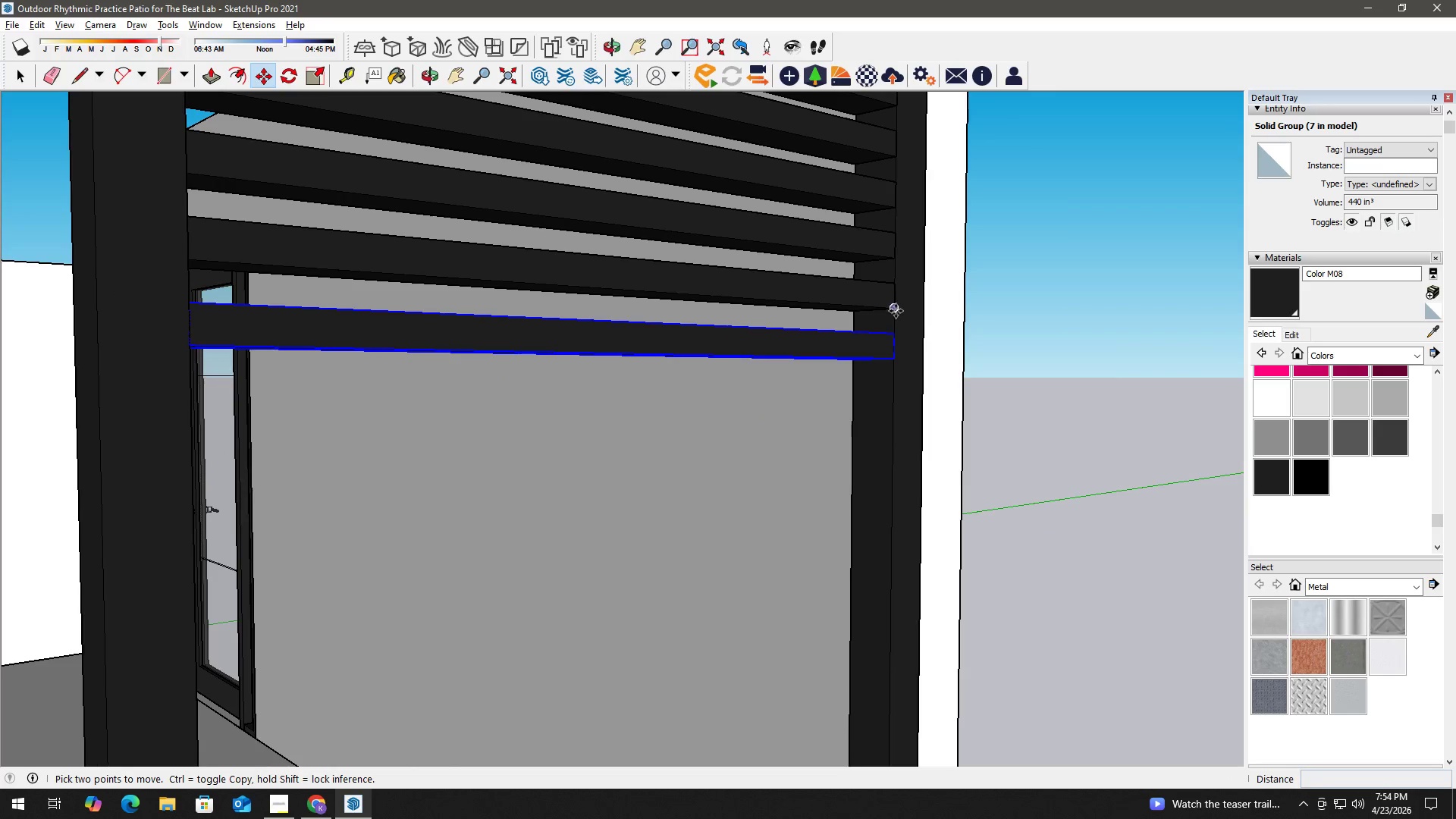 
left_click([896, 311])
 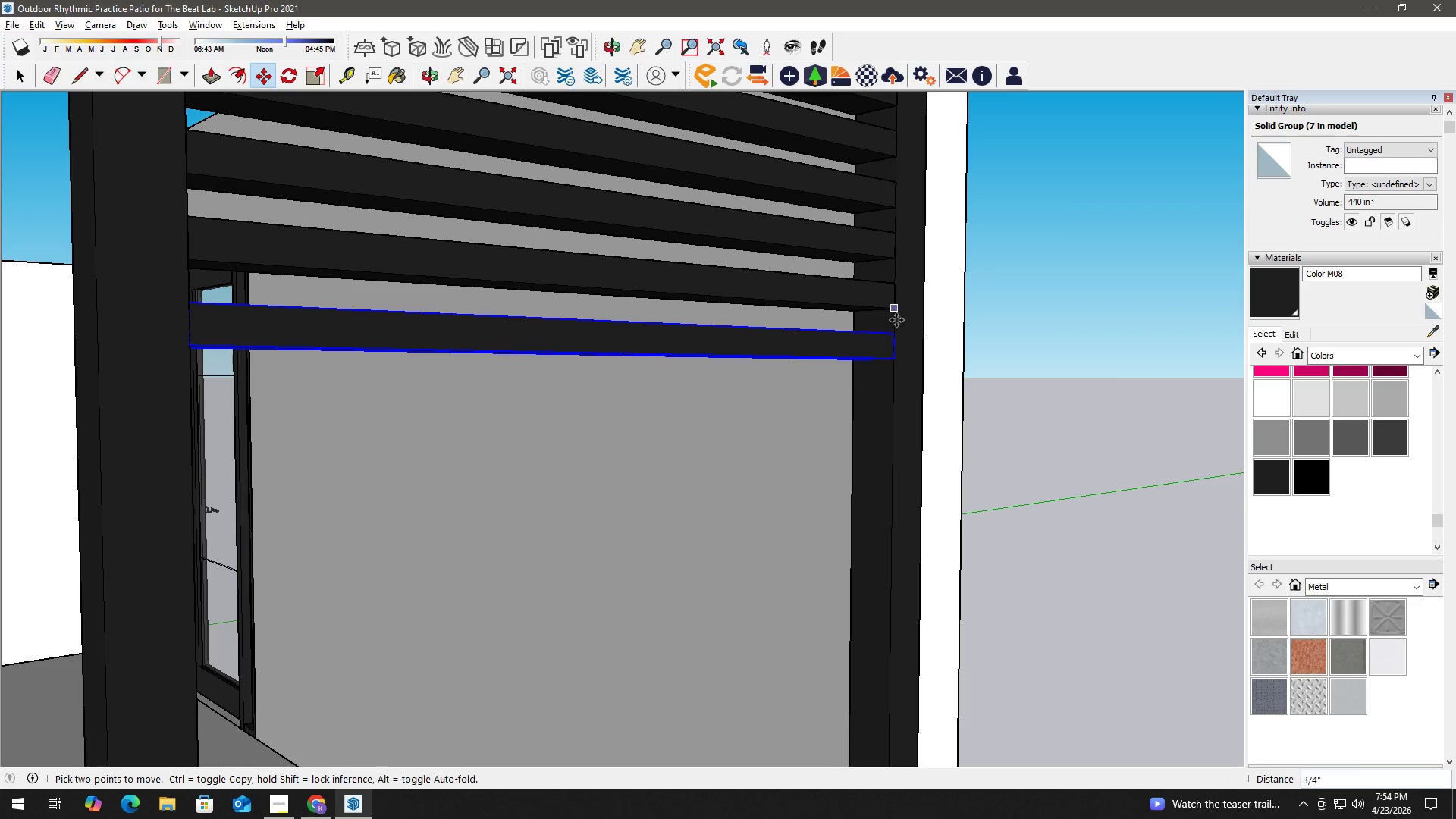 
key(Control+ControlLeft)
 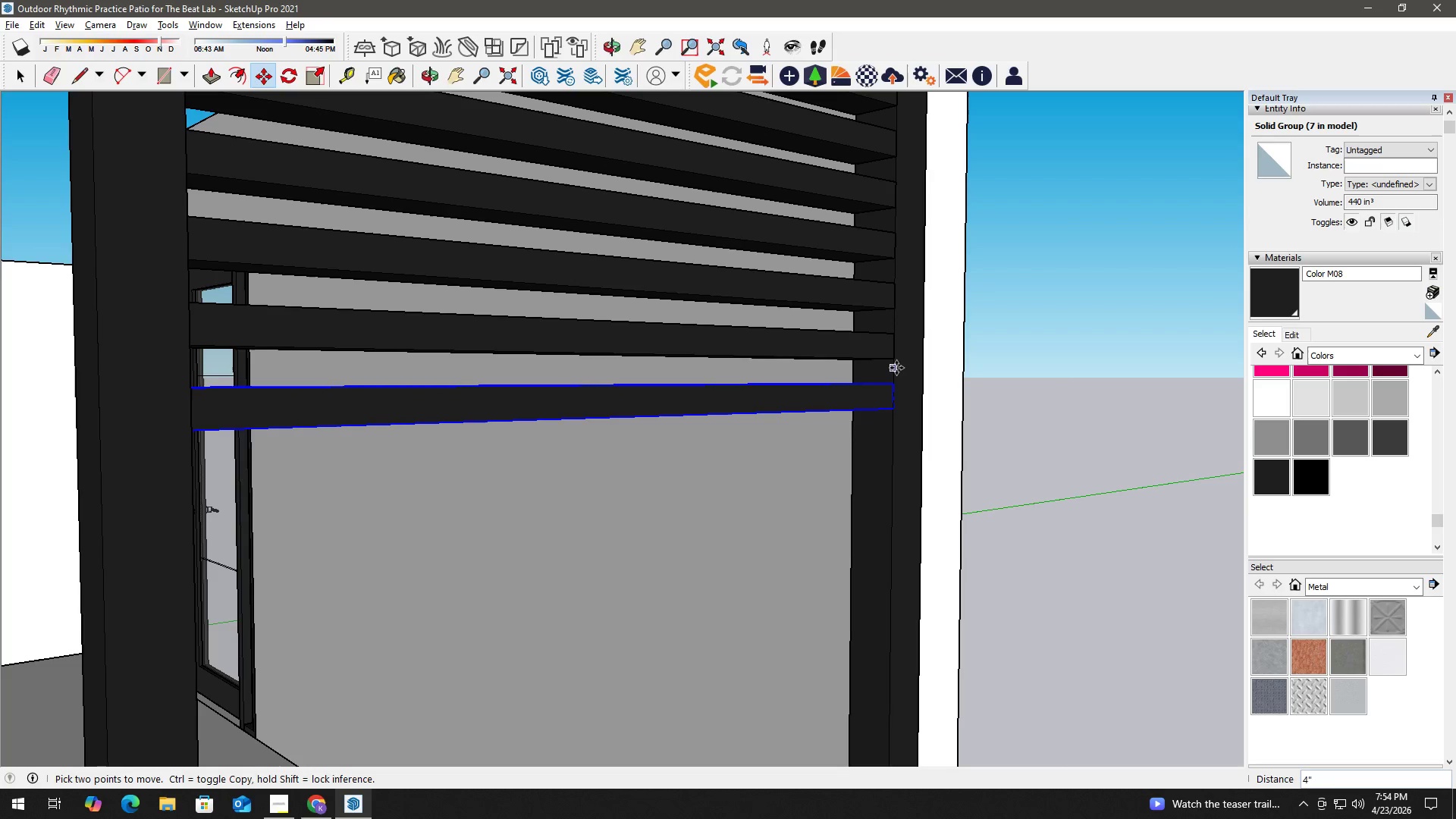 
double_click([893, 356])
 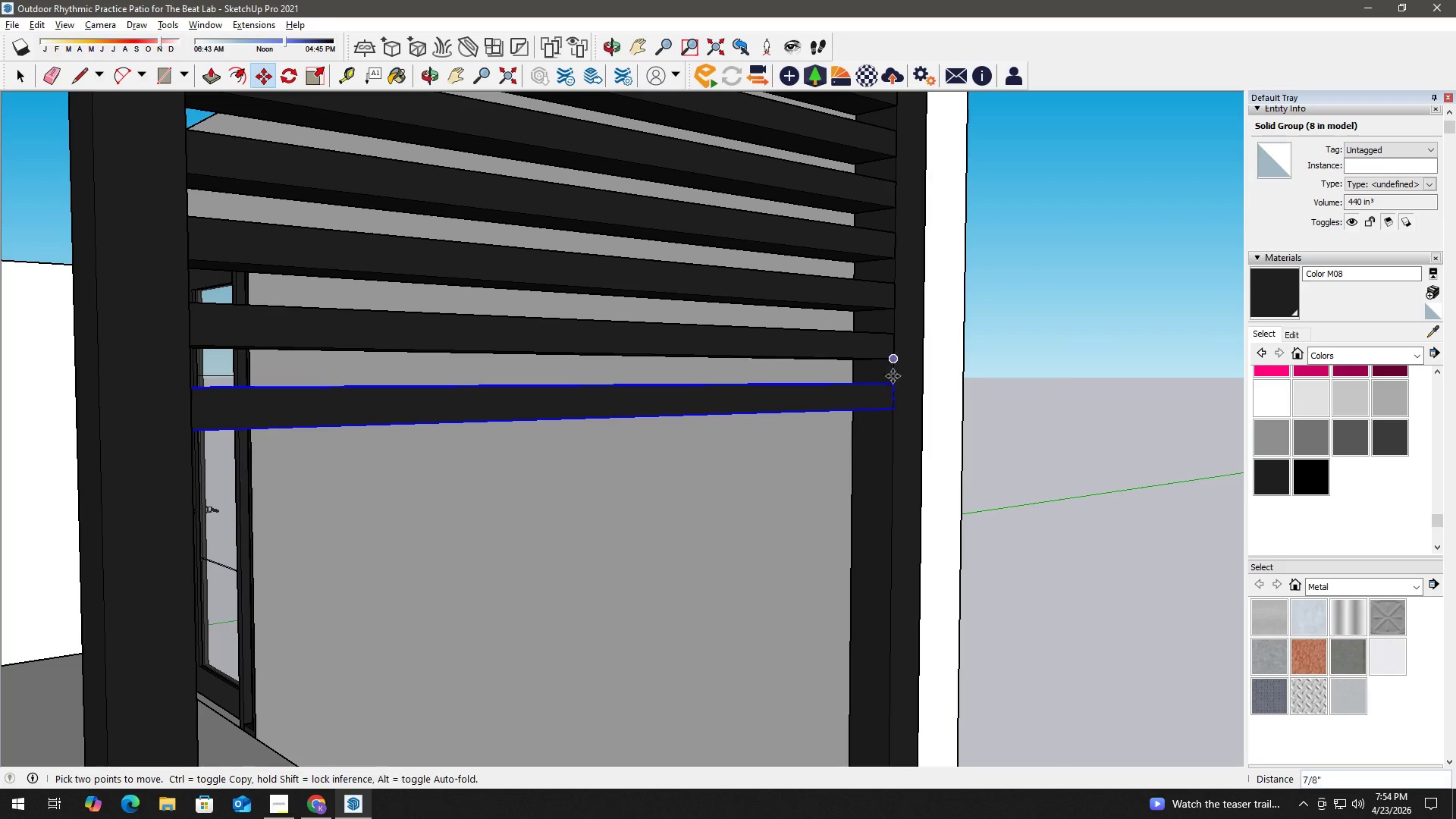 
key(Control+ControlLeft)
 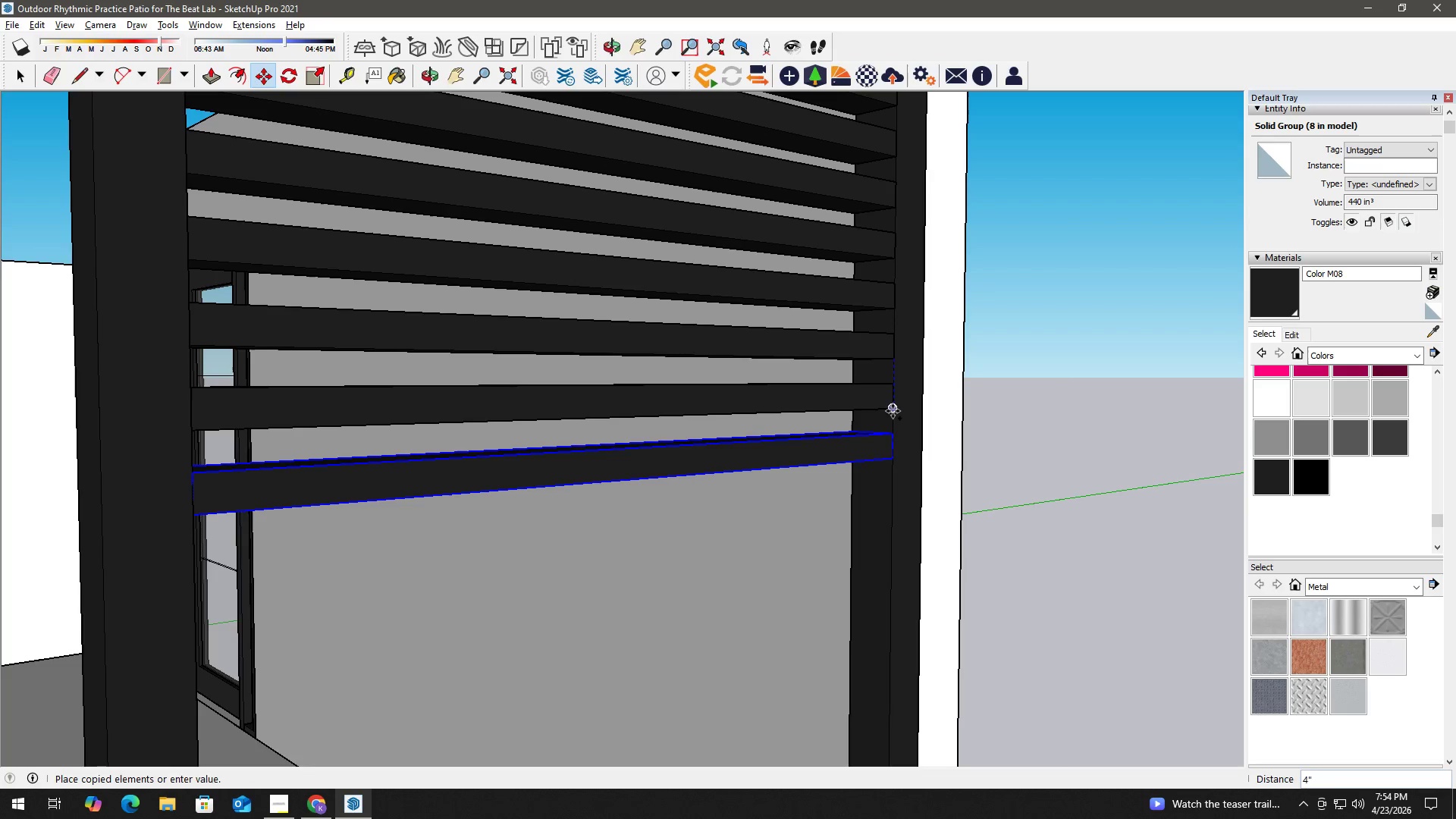 
left_click([893, 410])
 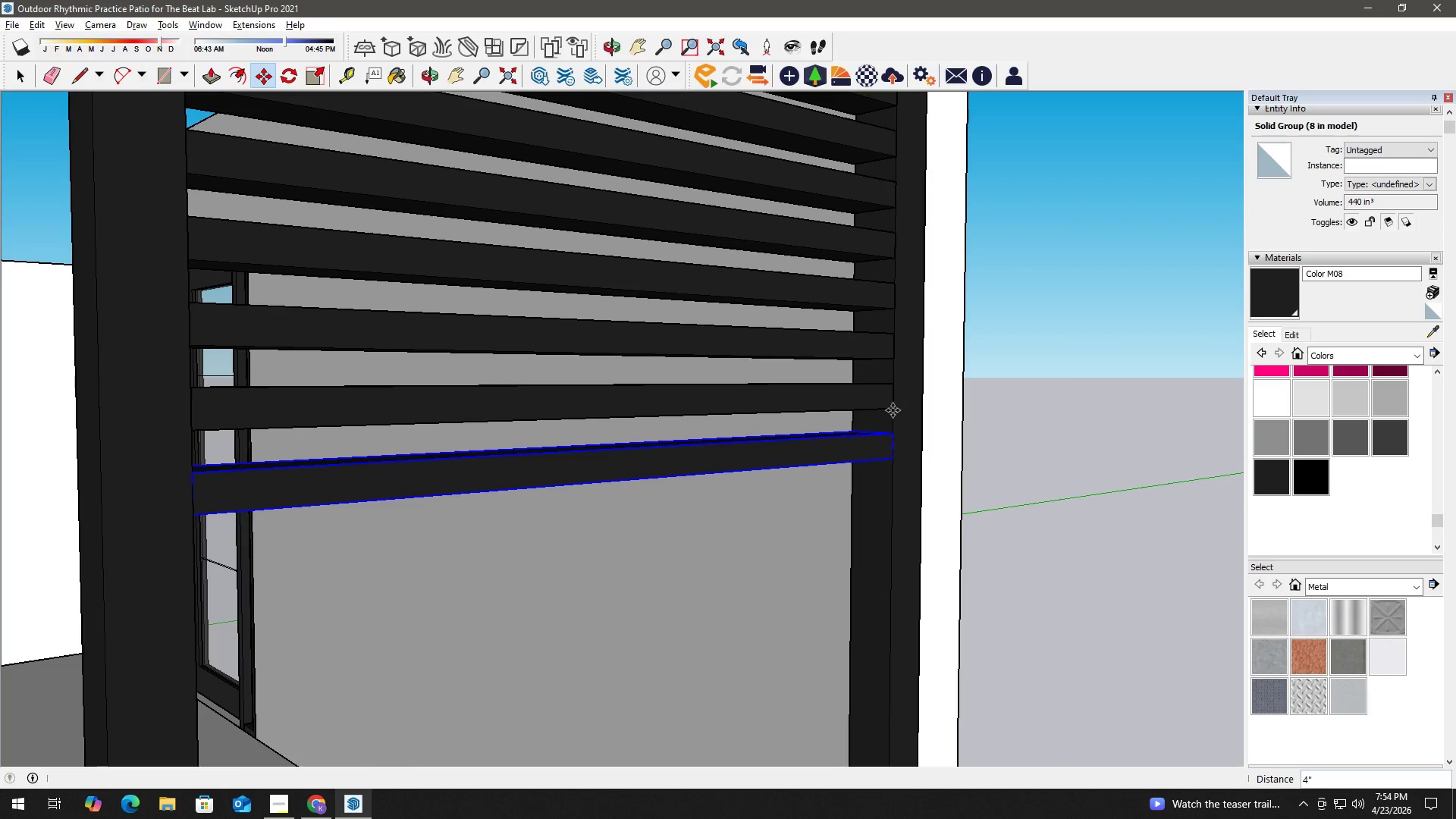 
key(Space)
 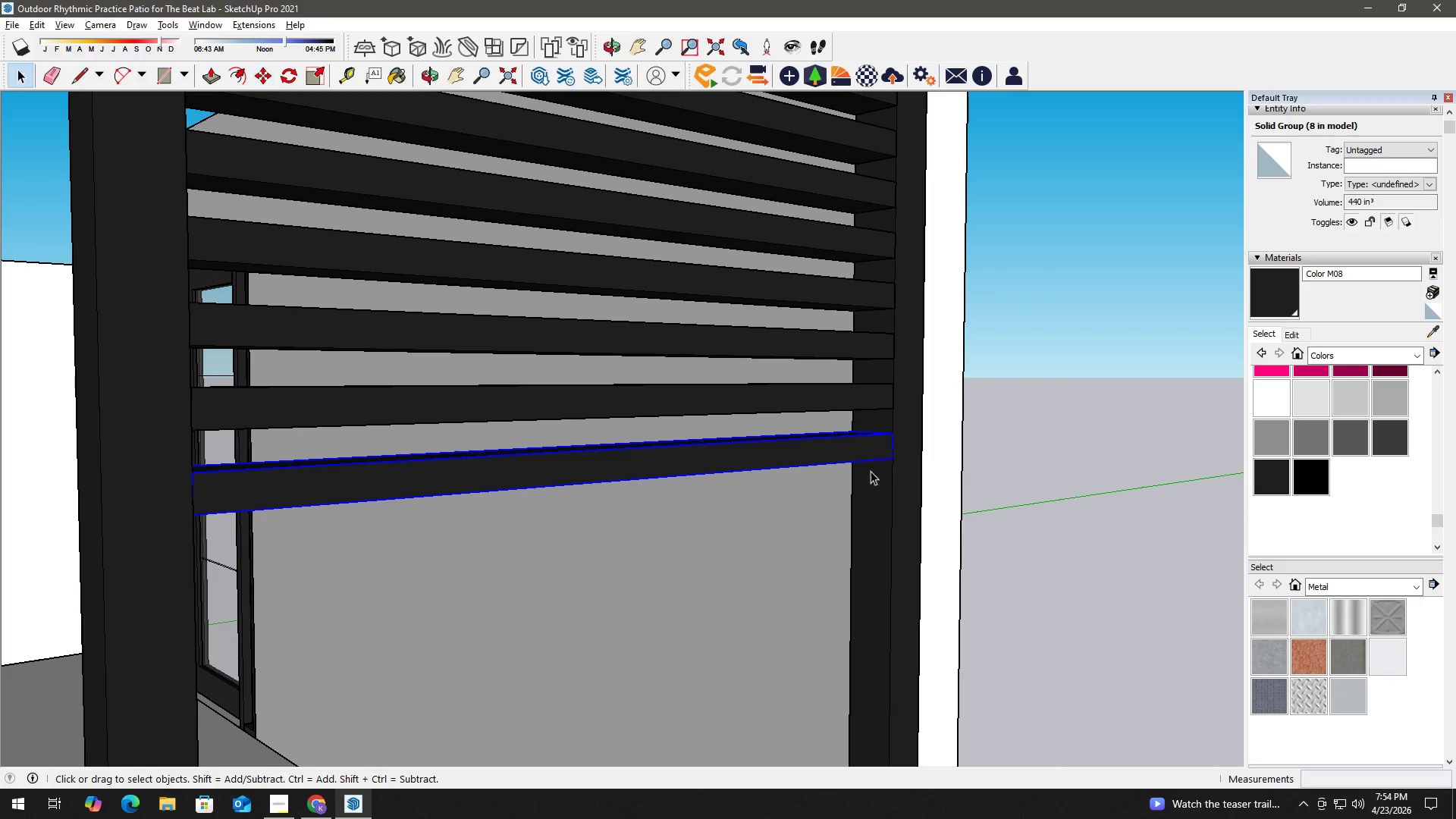 
key(H)
 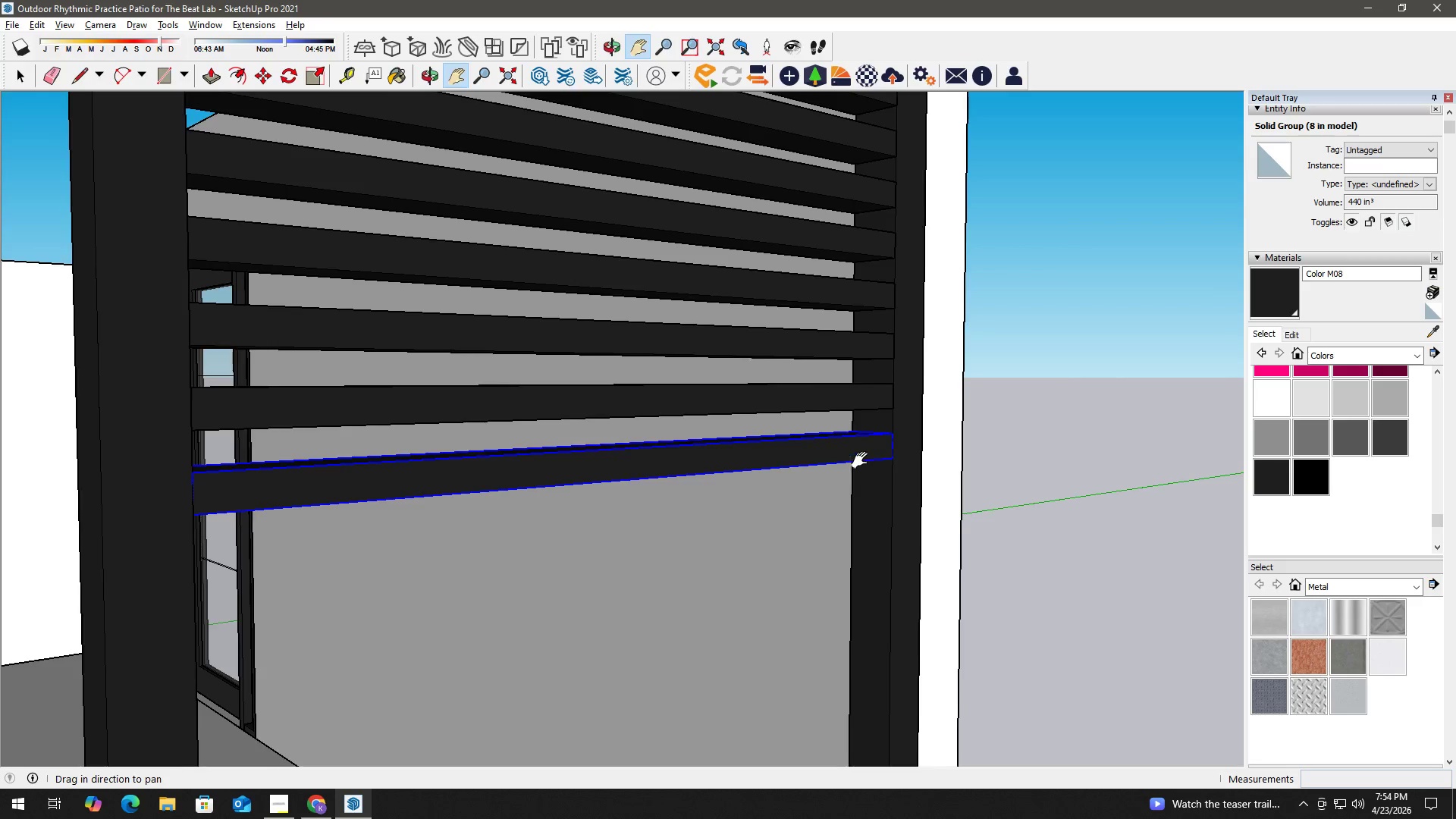 
left_click_drag(start_coordinate=[862, 459], to_coordinate=[867, 358])
 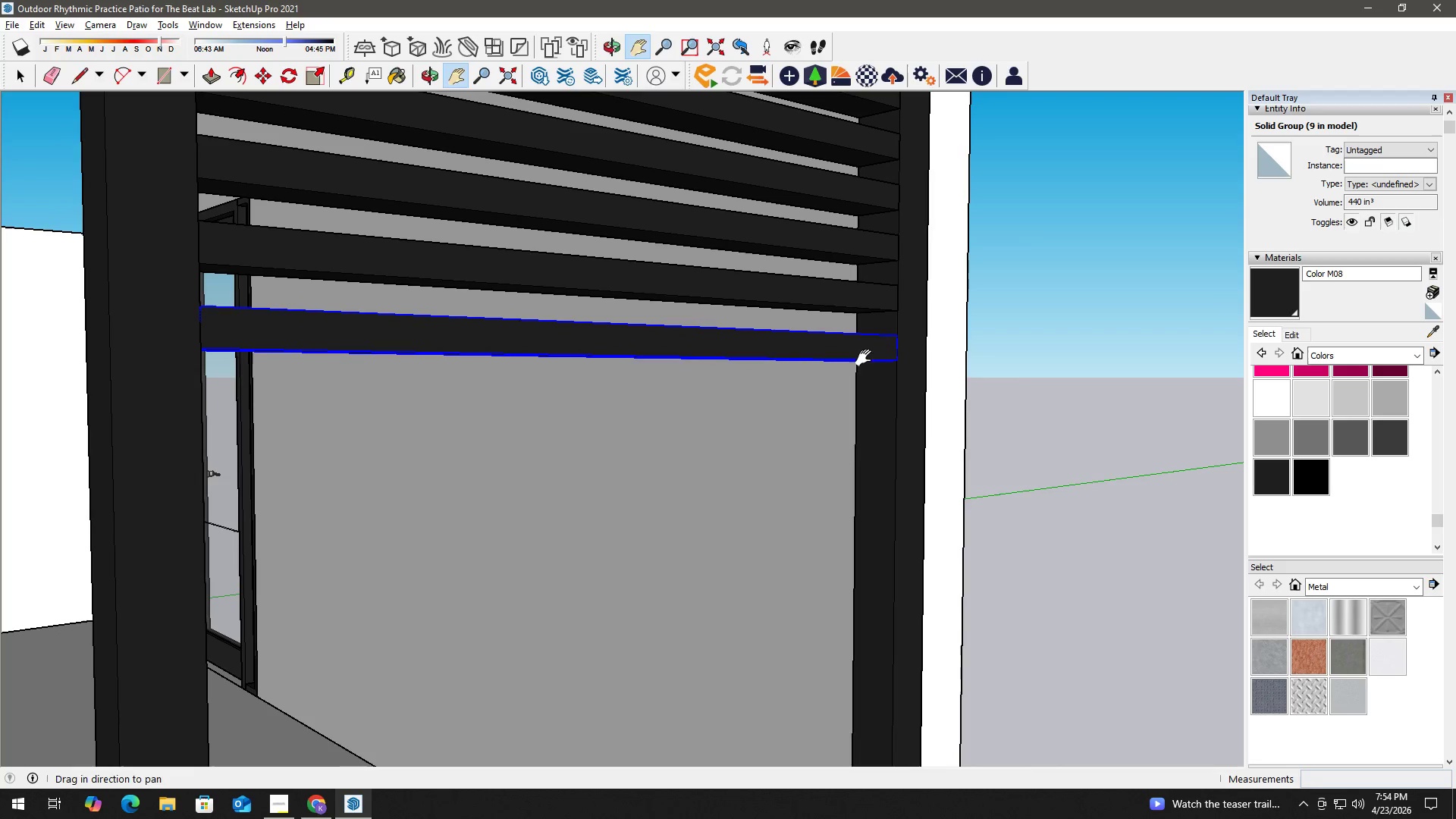 
key(Space)
 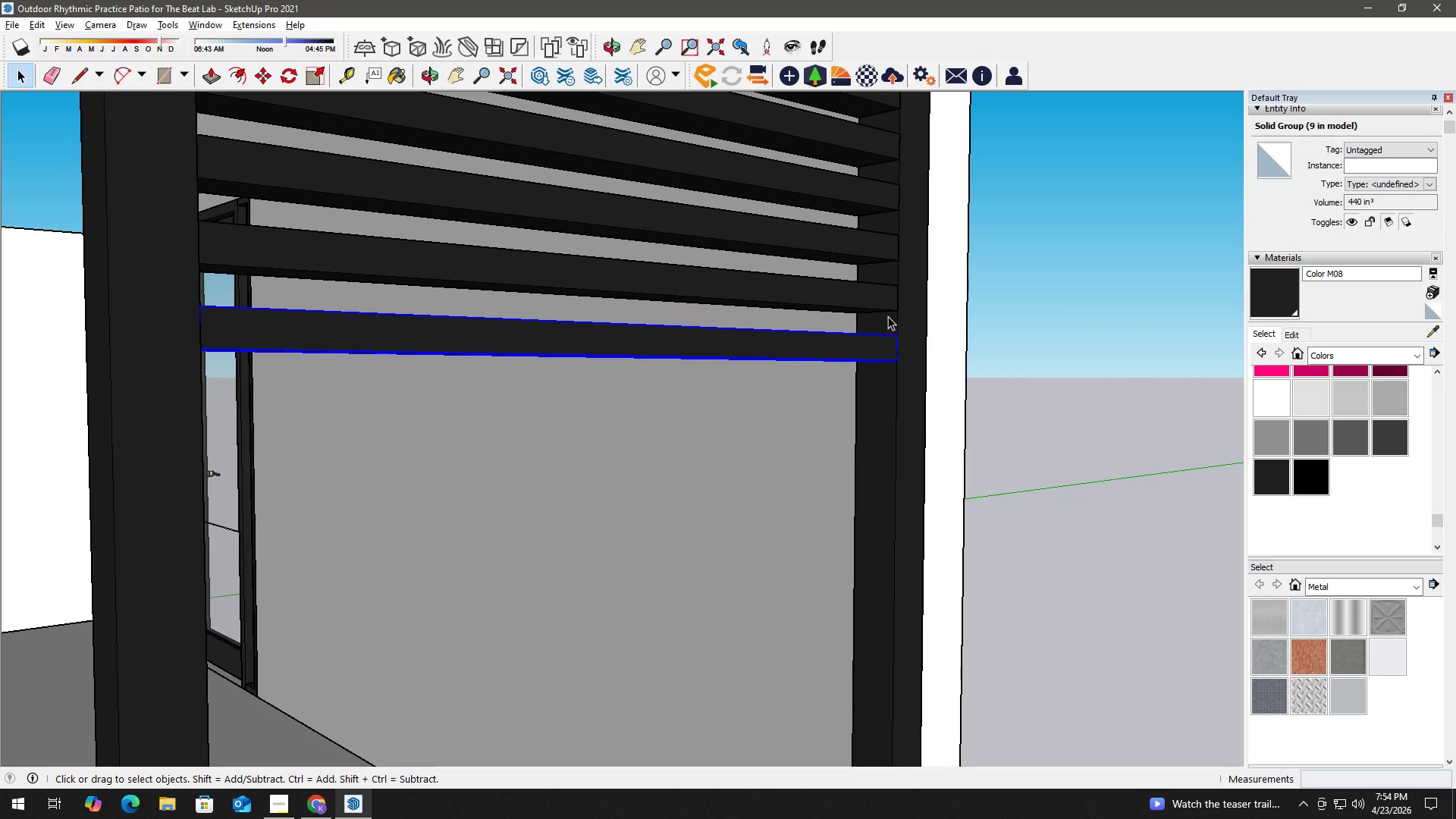 
key(M)
 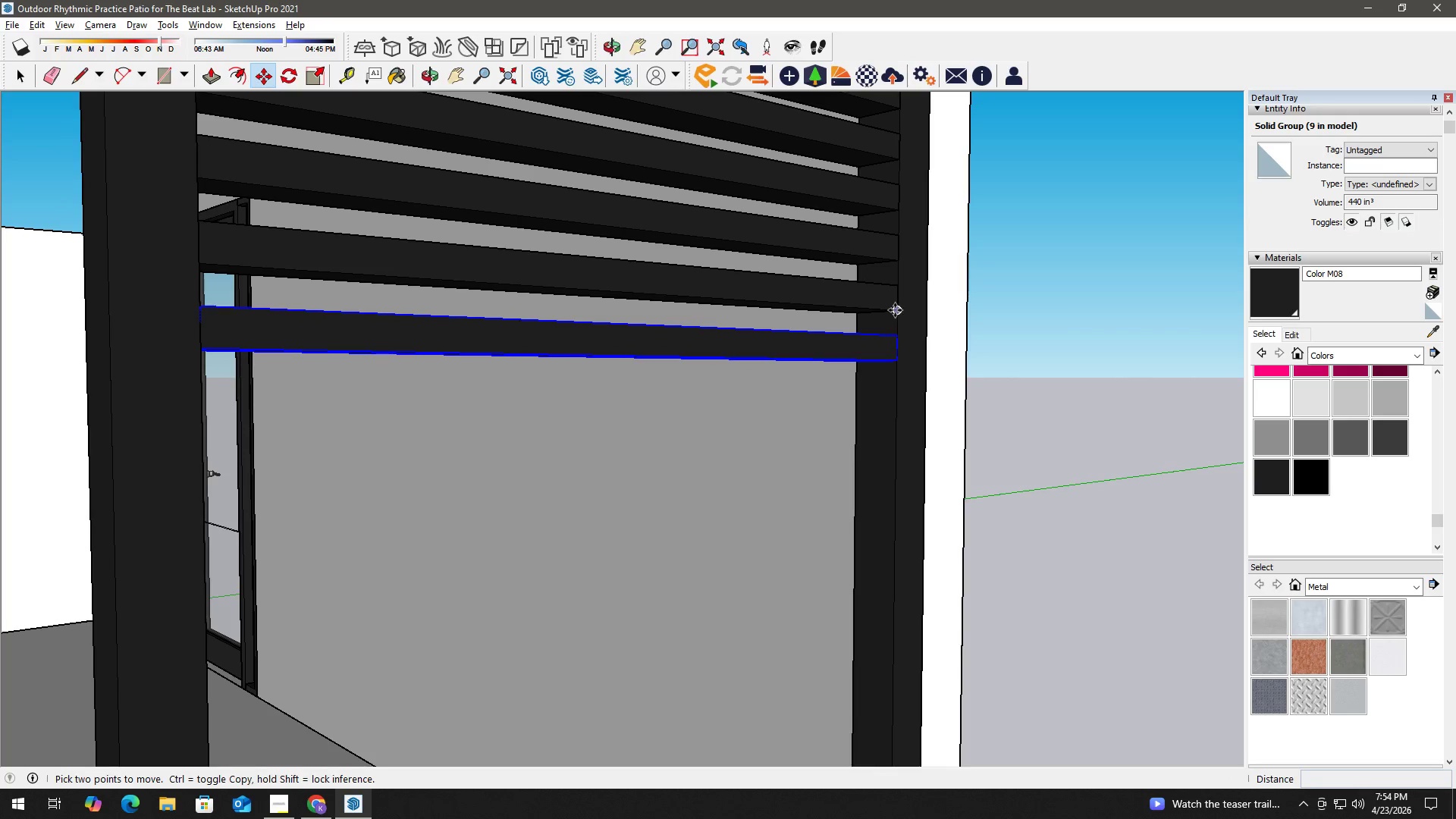 
left_click([895, 310])
 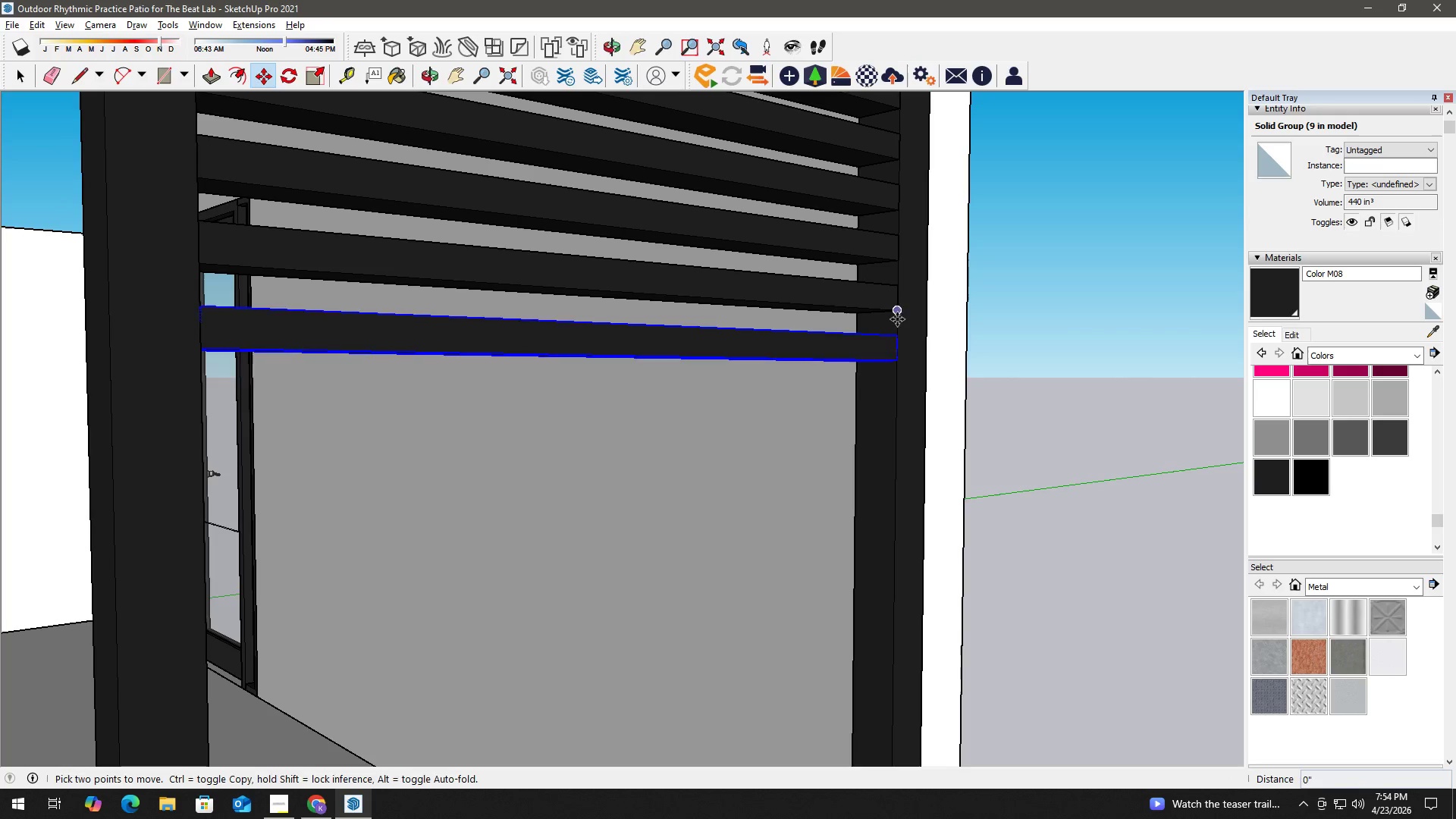 
key(Control+ControlLeft)
 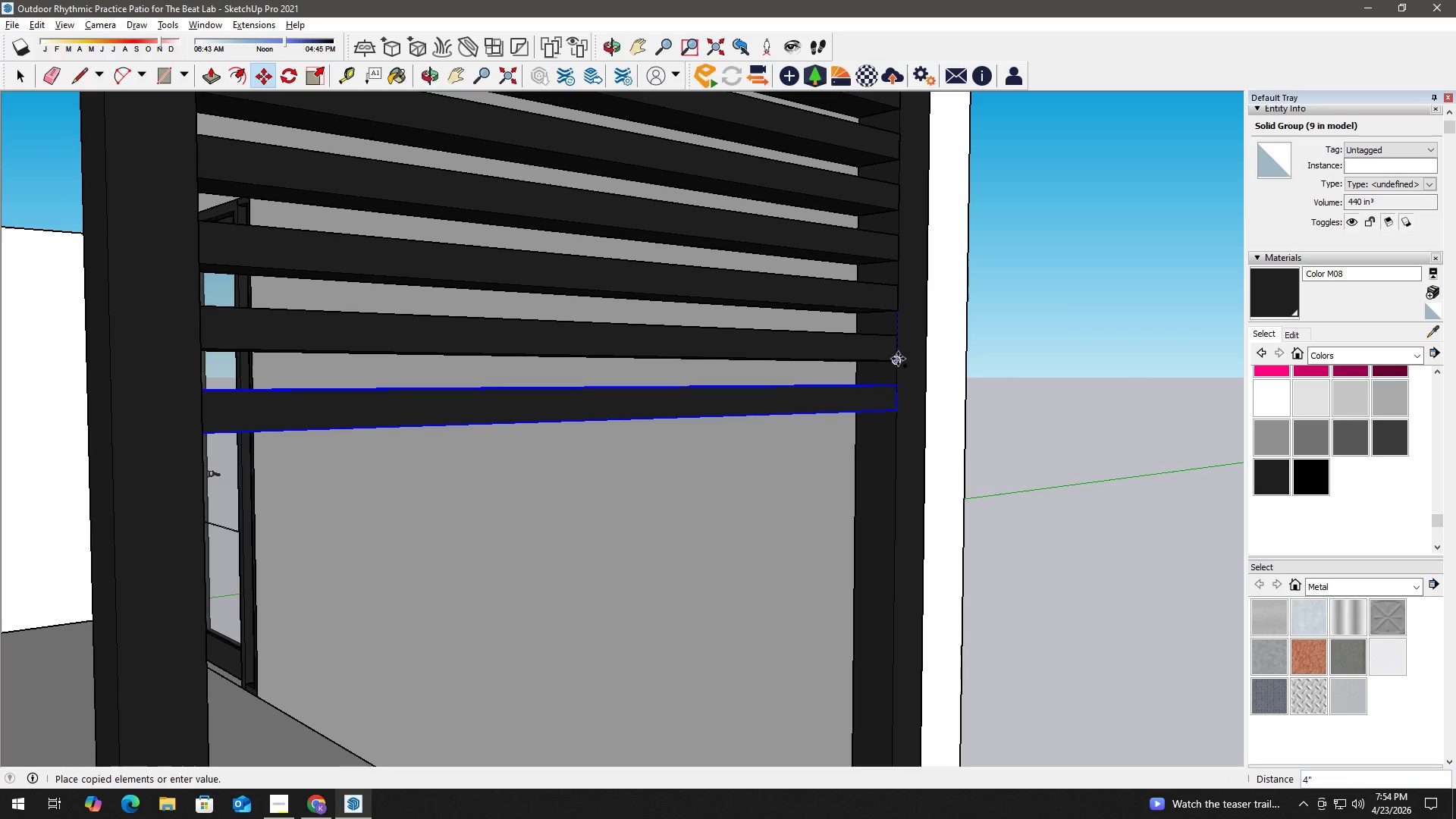 
left_click([898, 359])
 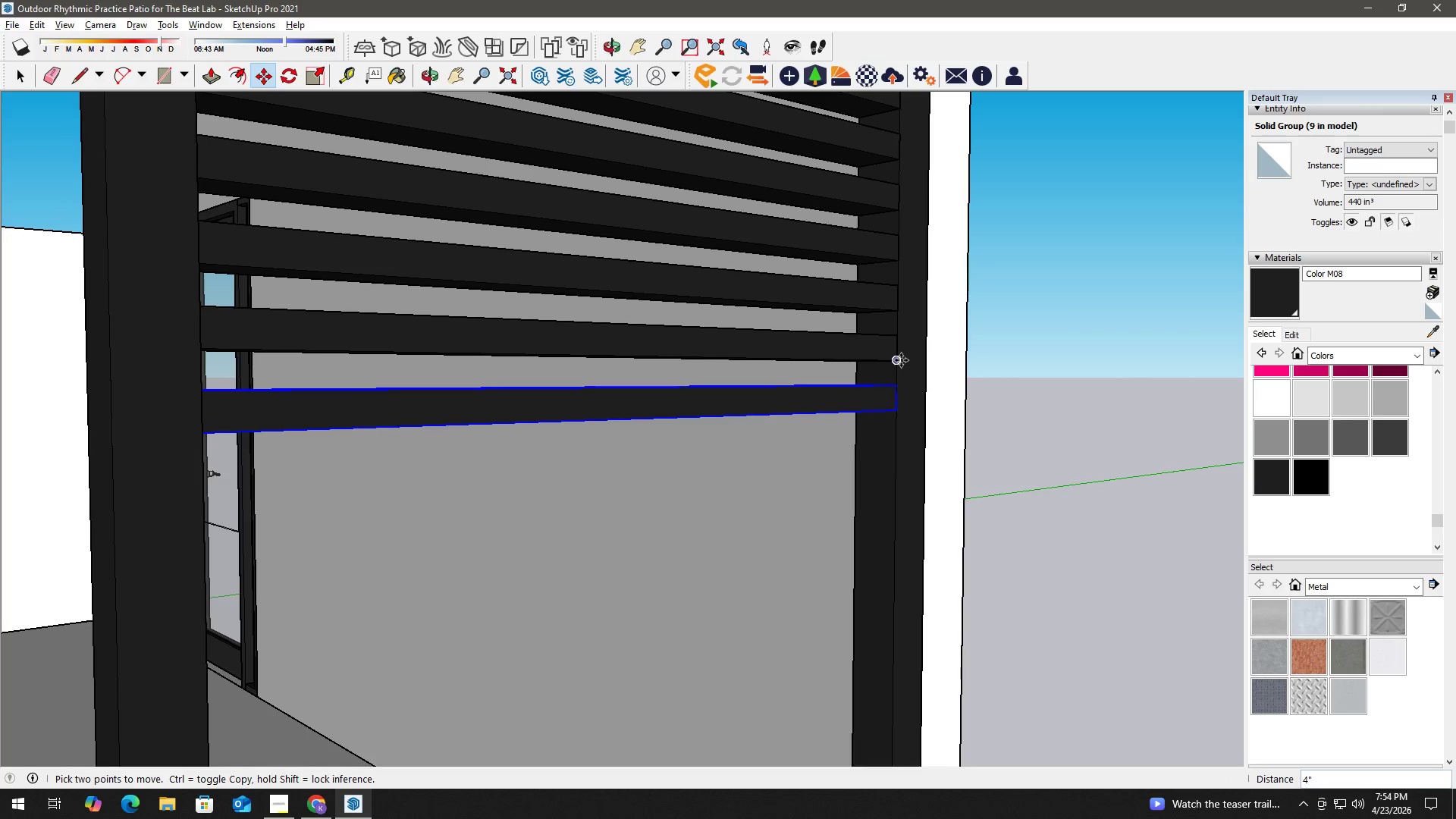 
left_click([897, 360])
 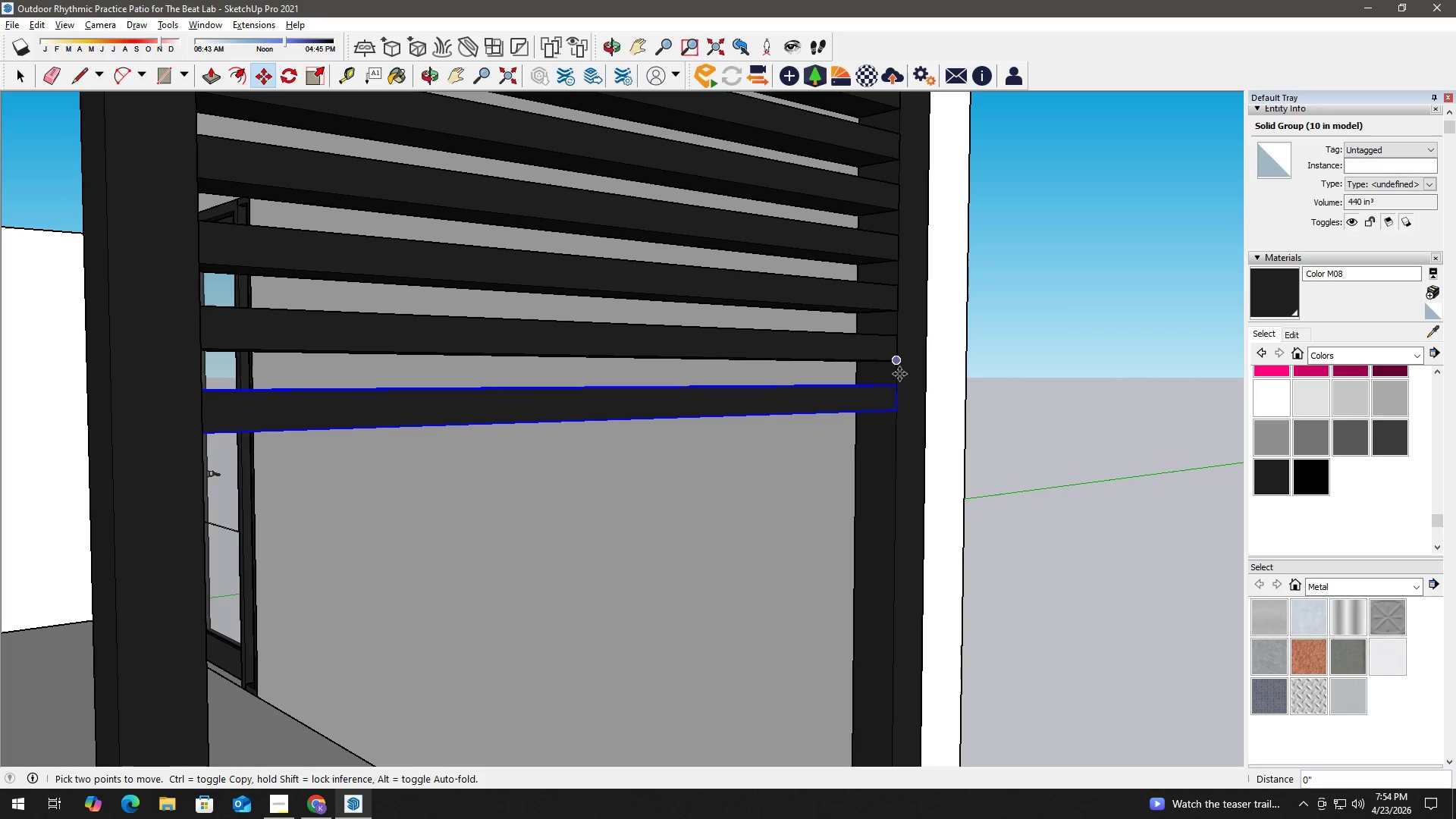 
key(Control+ControlLeft)
 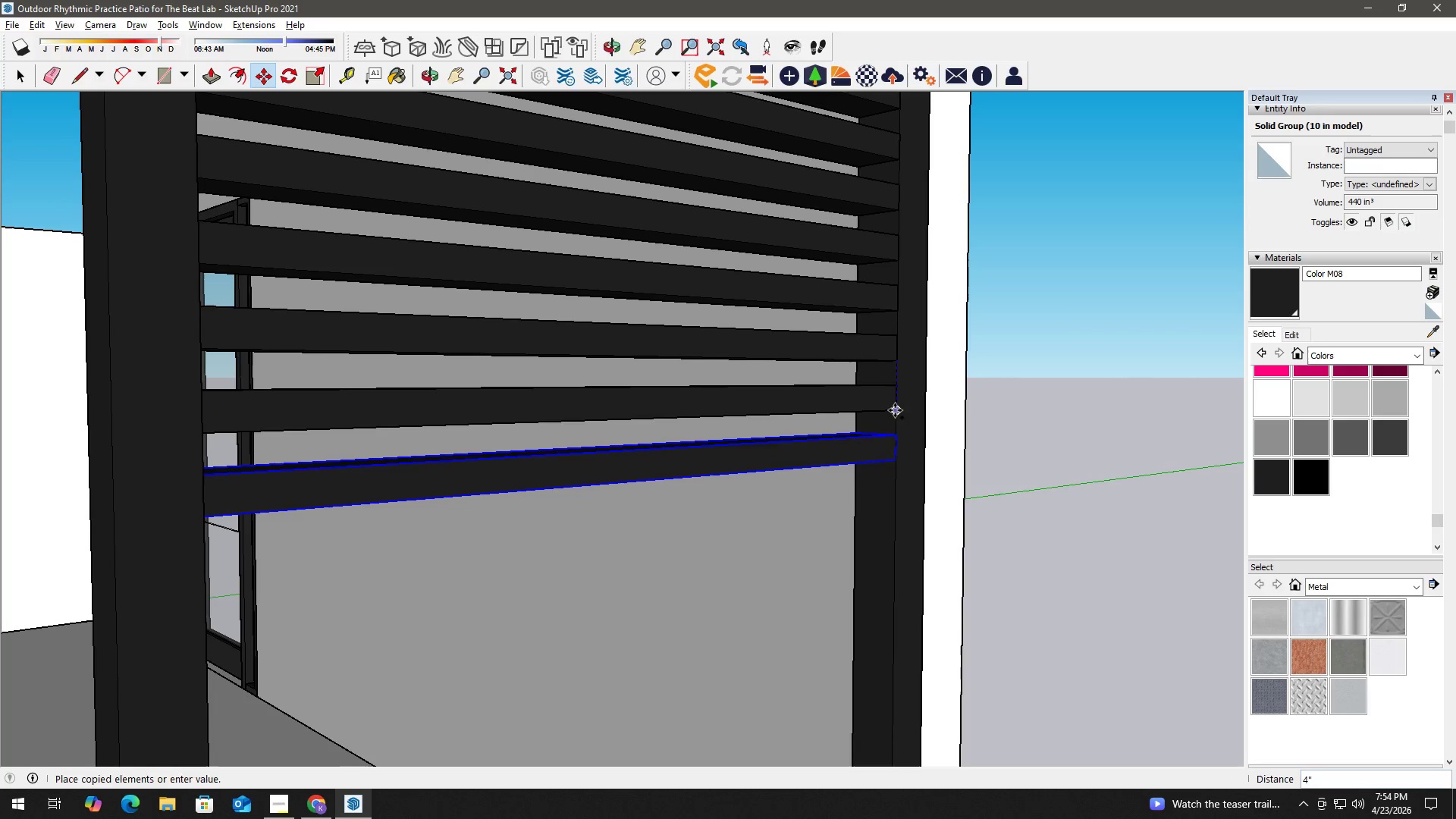 
left_click([895, 410])
 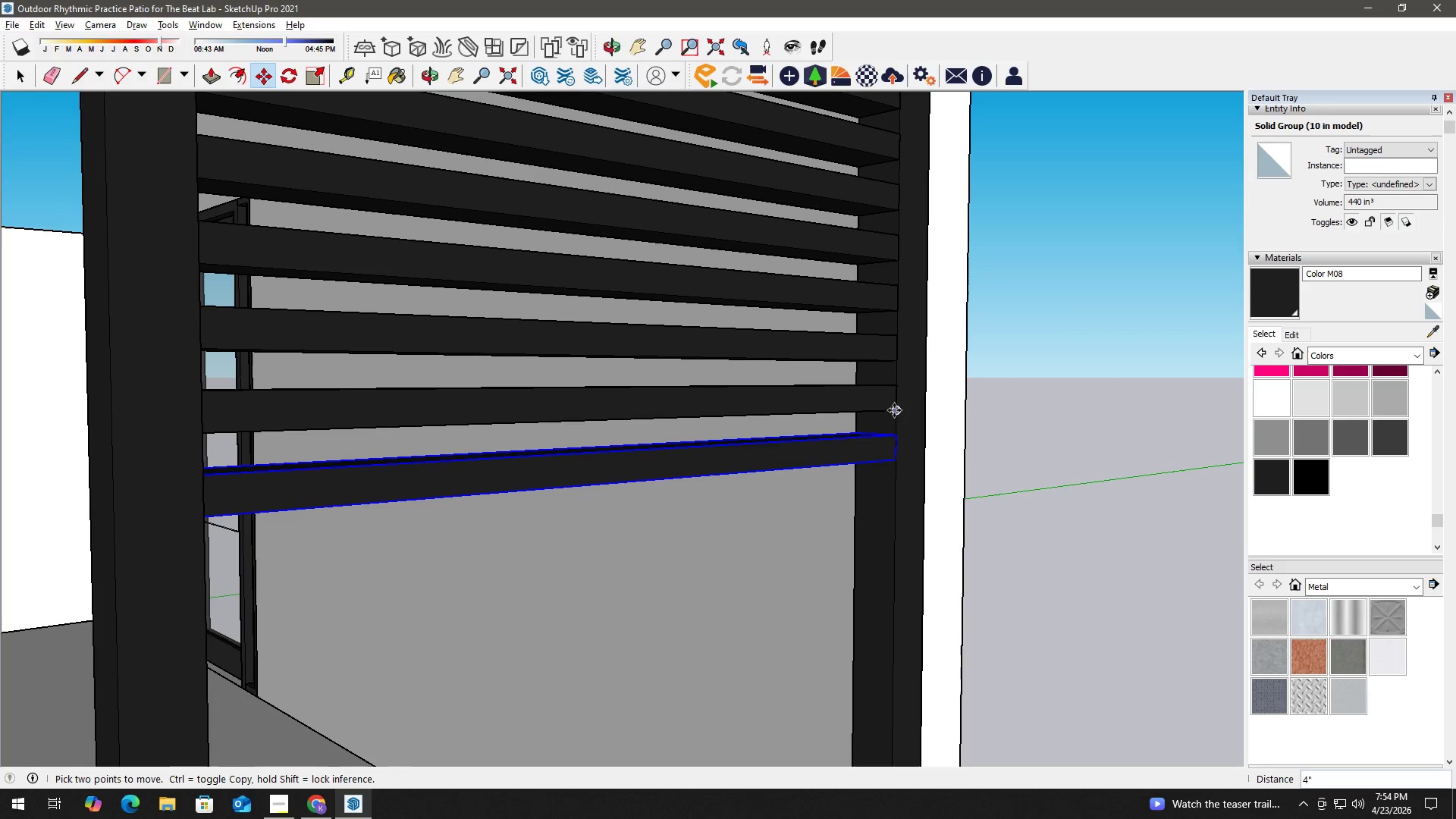 
type( hm)
 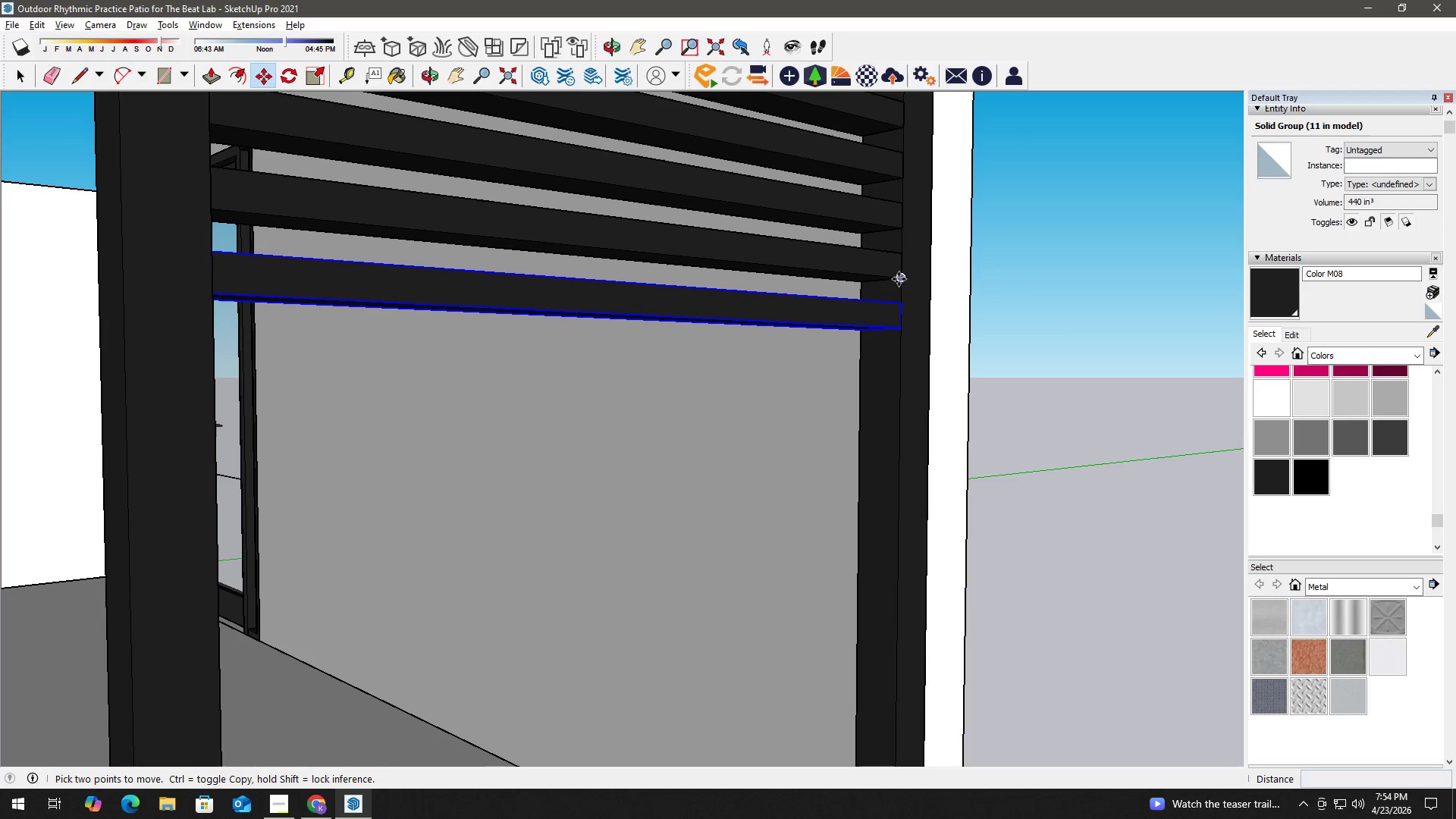 
left_click_drag(start_coordinate=[871, 457], to_coordinate=[877, 322])
 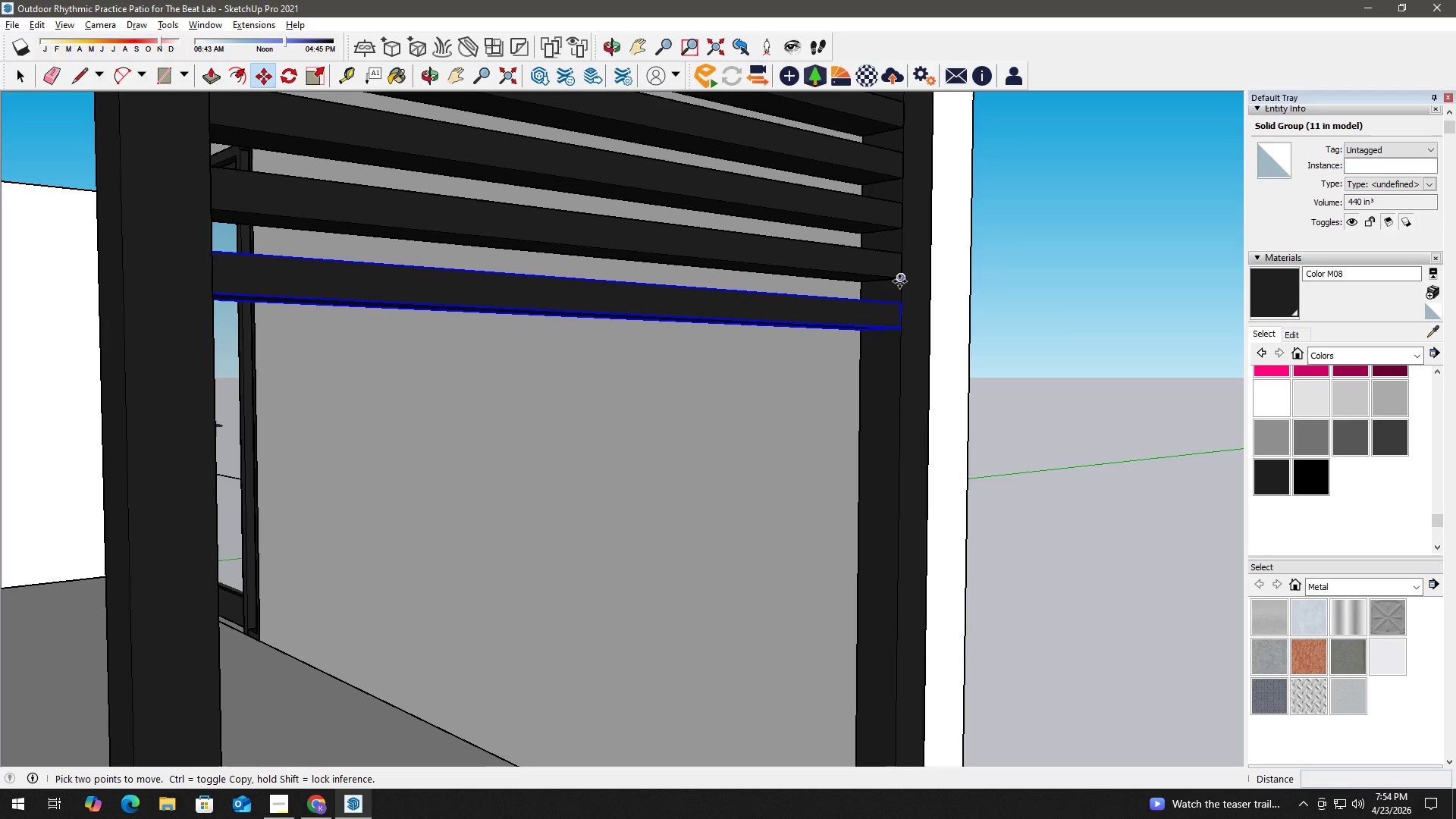 
left_click([899, 279])
 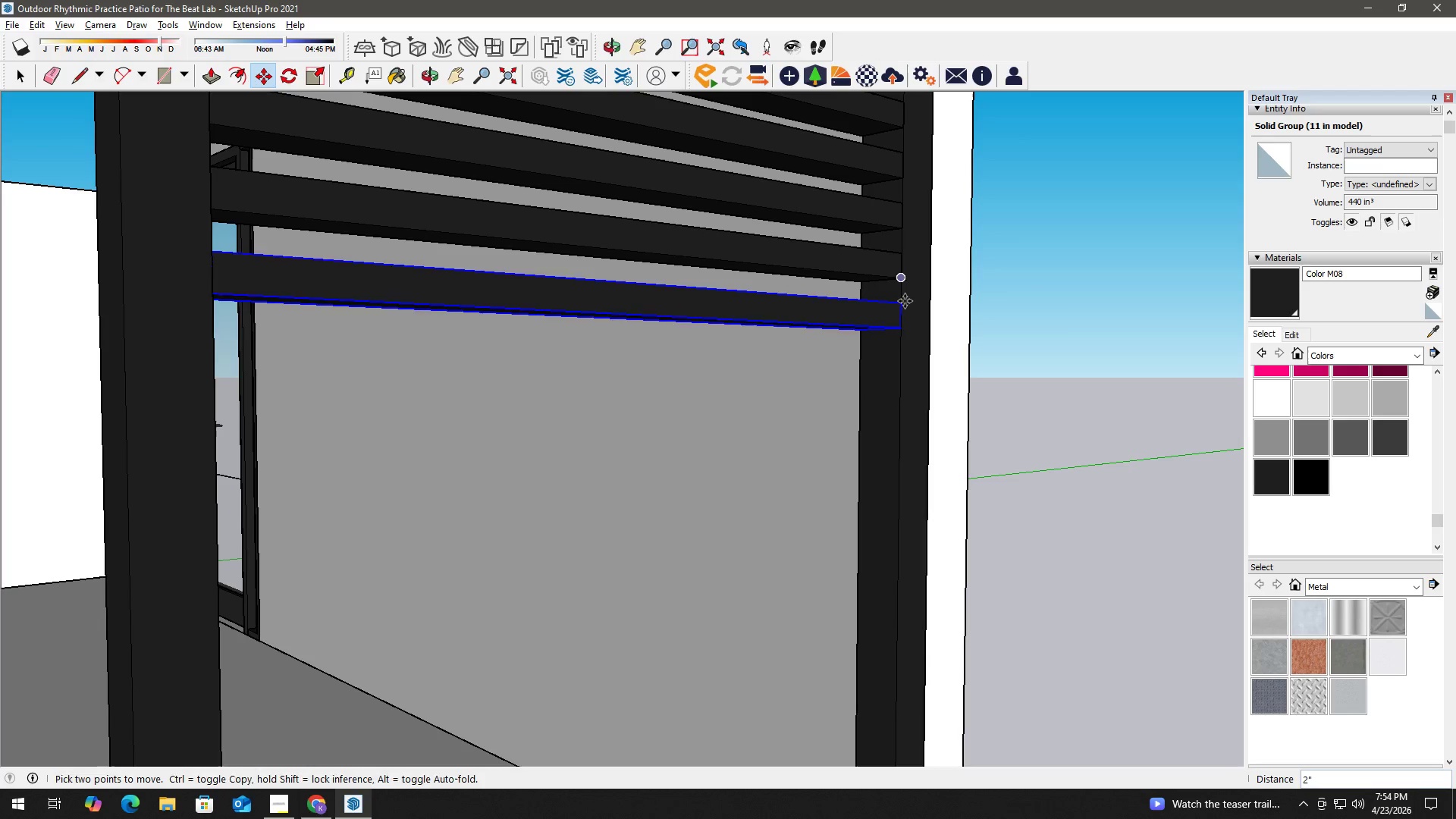 
key(Control+ControlLeft)
 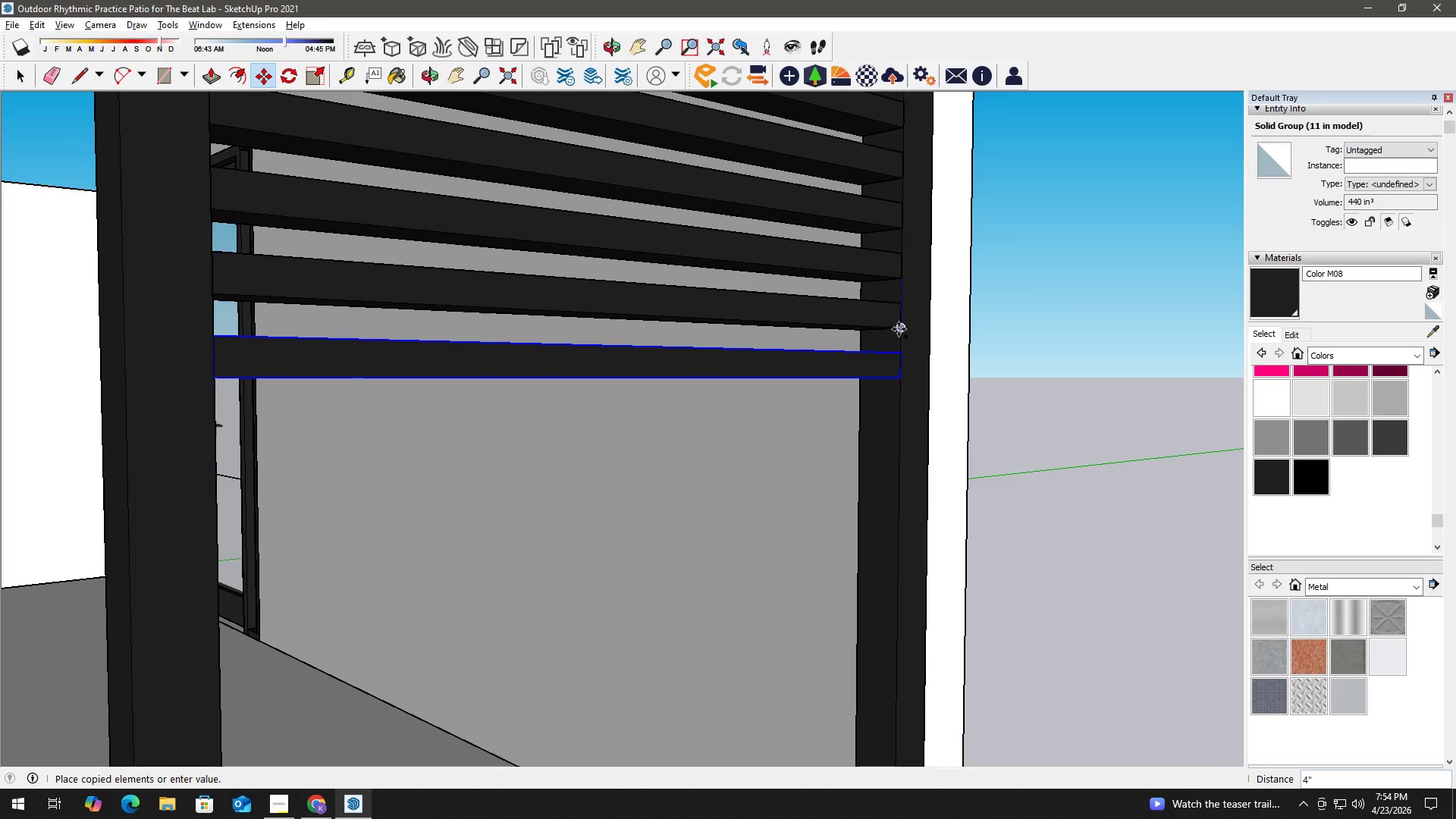 
left_click([899, 329])
 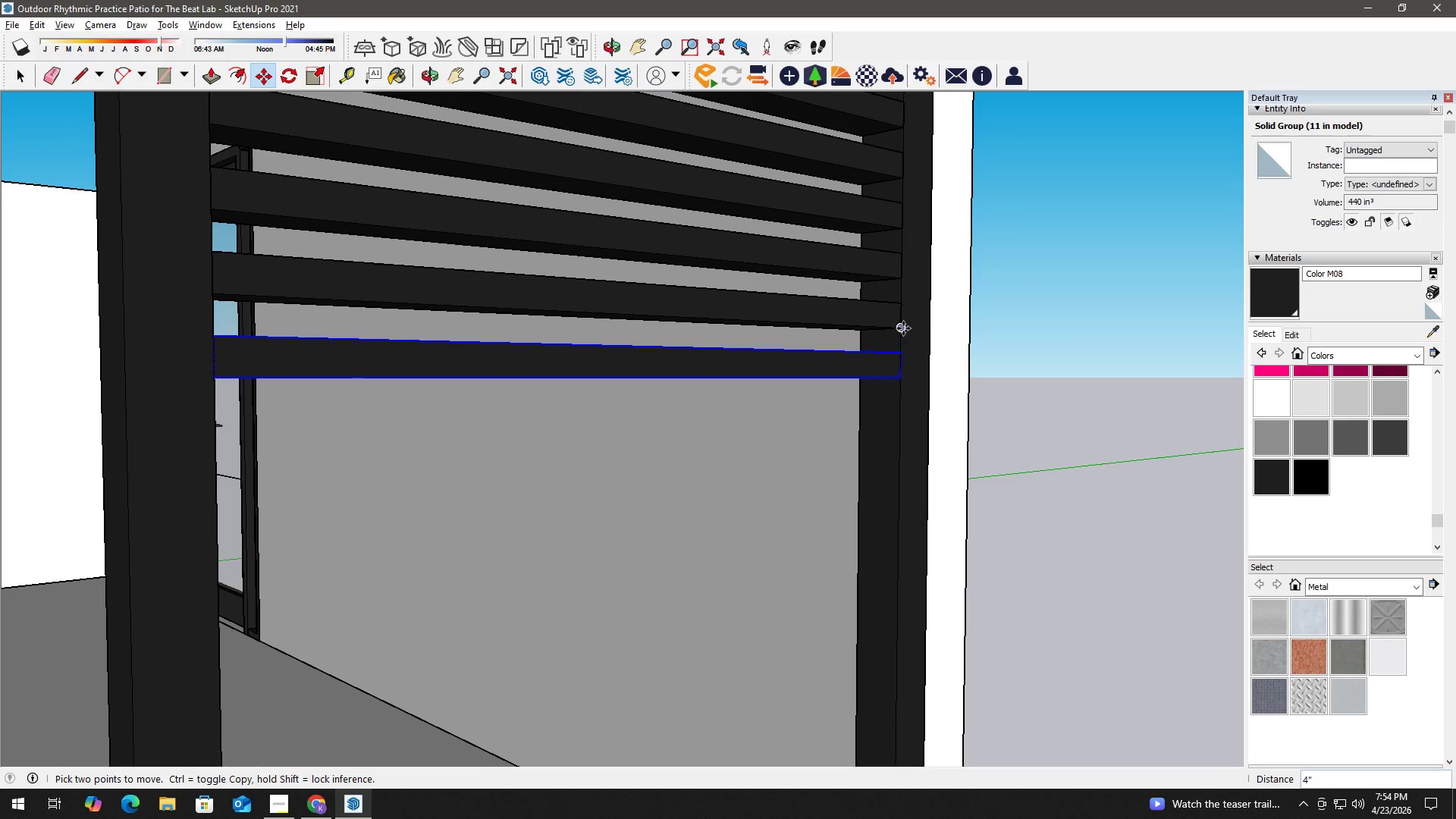 
left_click([902, 328])
 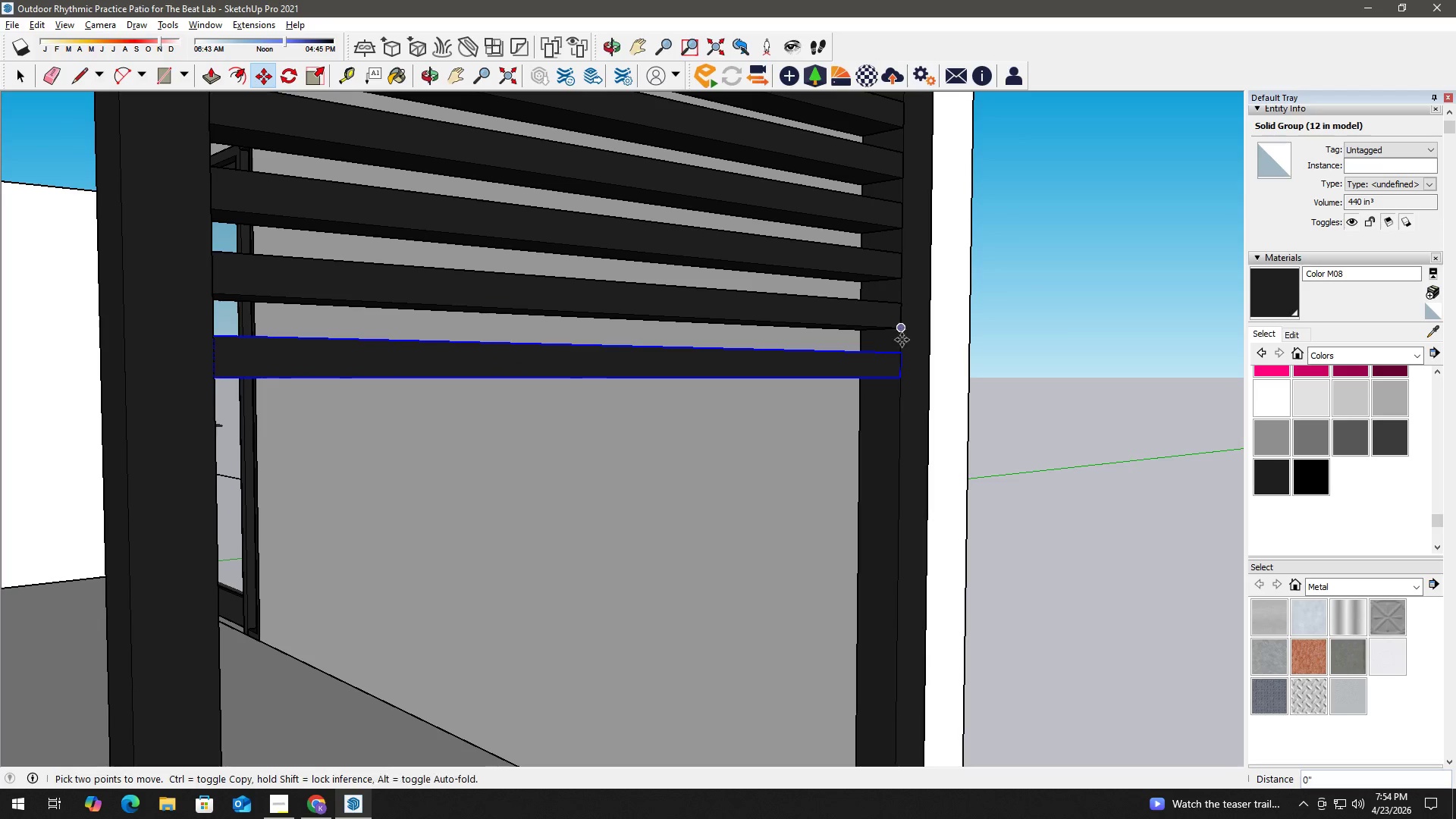 
key(Control+ControlLeft)
 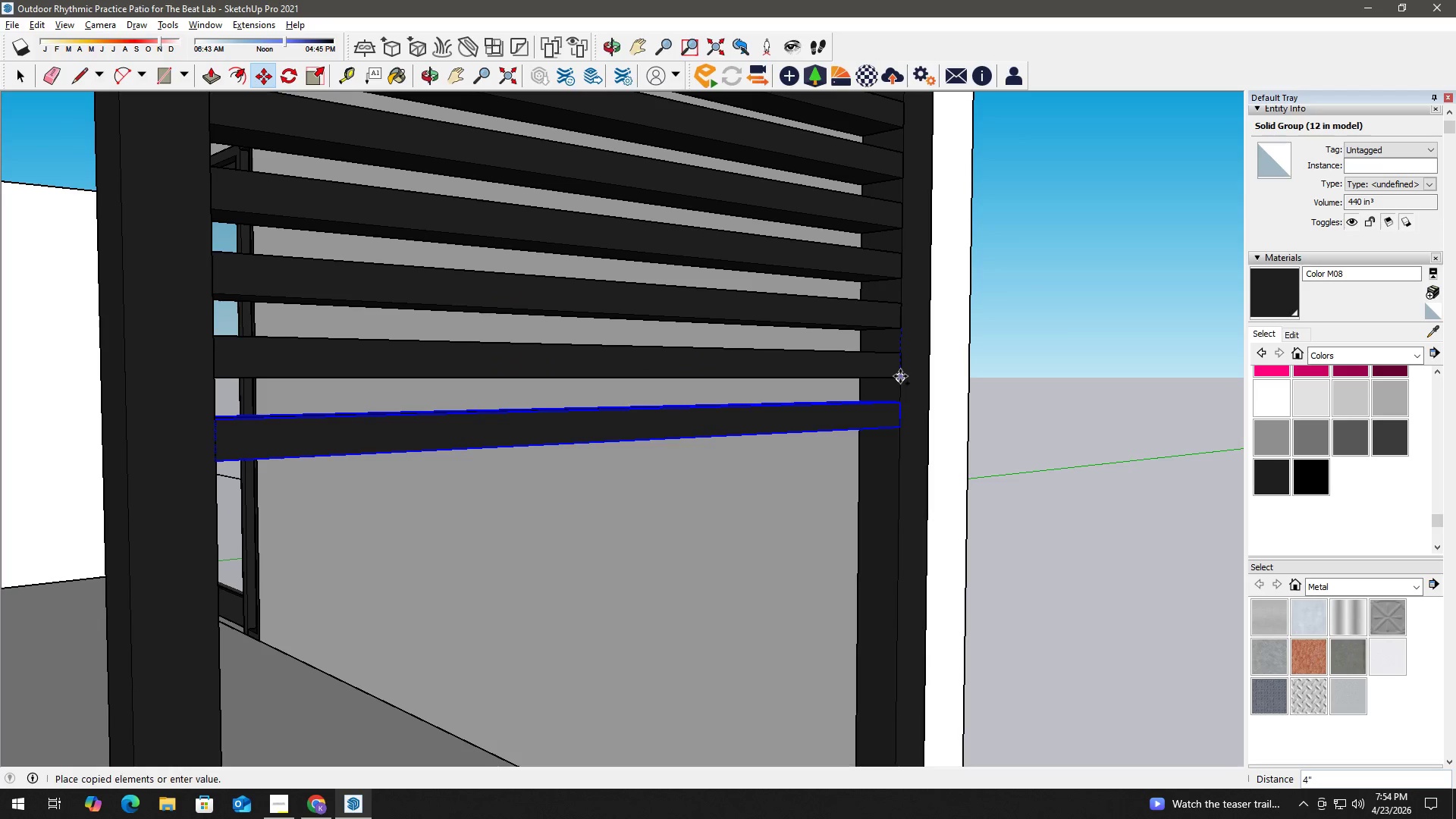 
left_click([900, 376])
 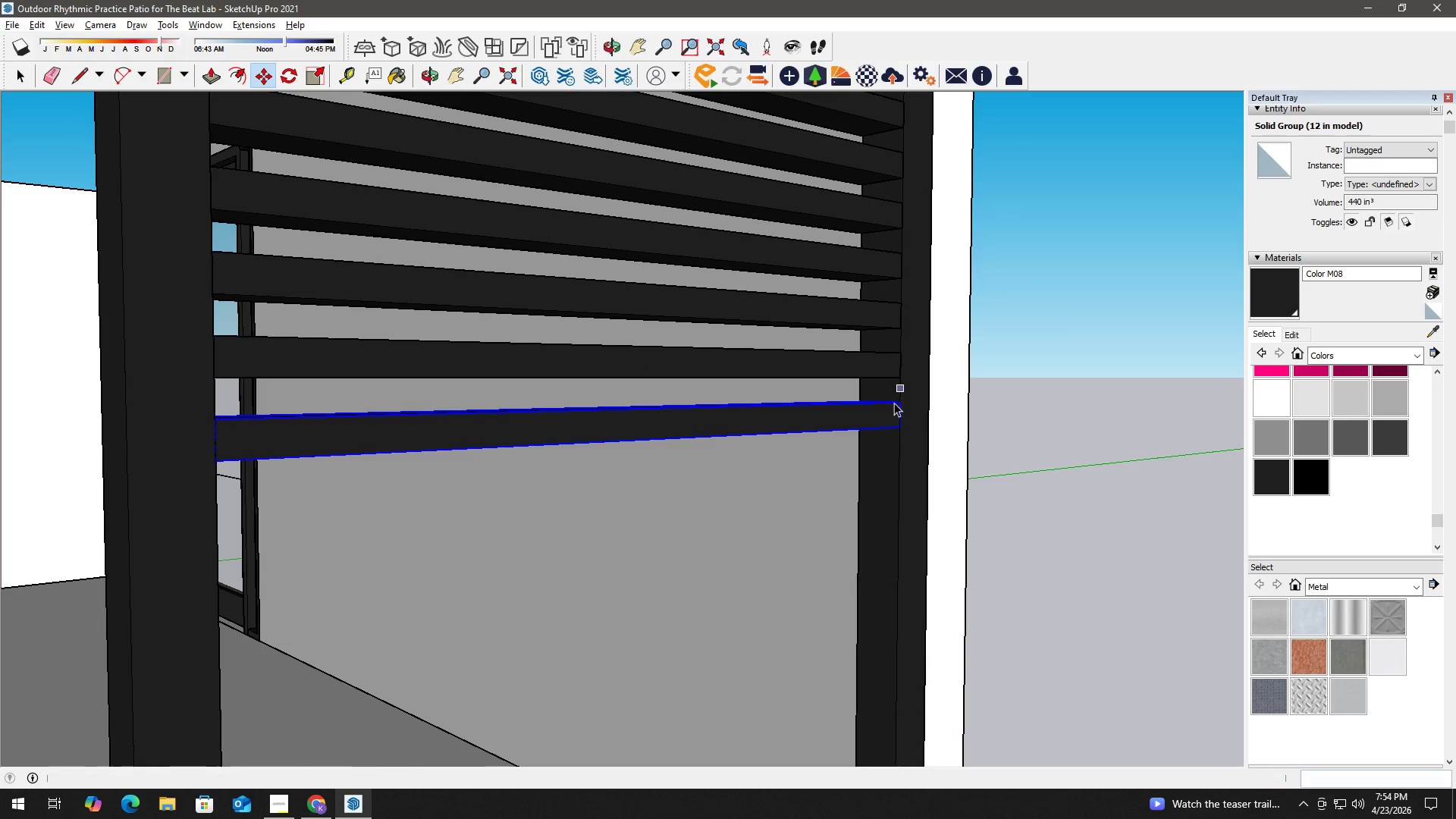 
key(Space)
 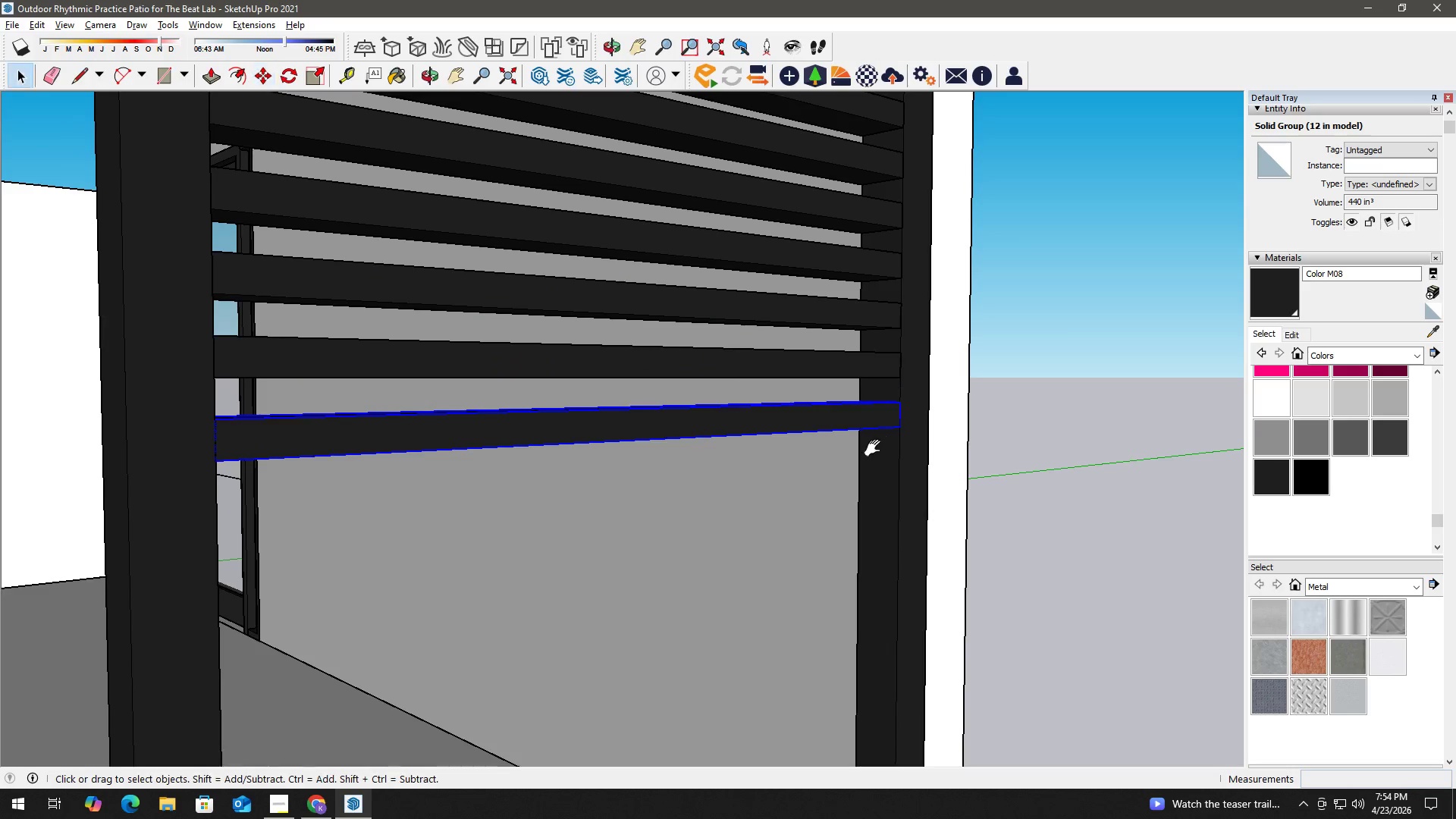 
key(H)
 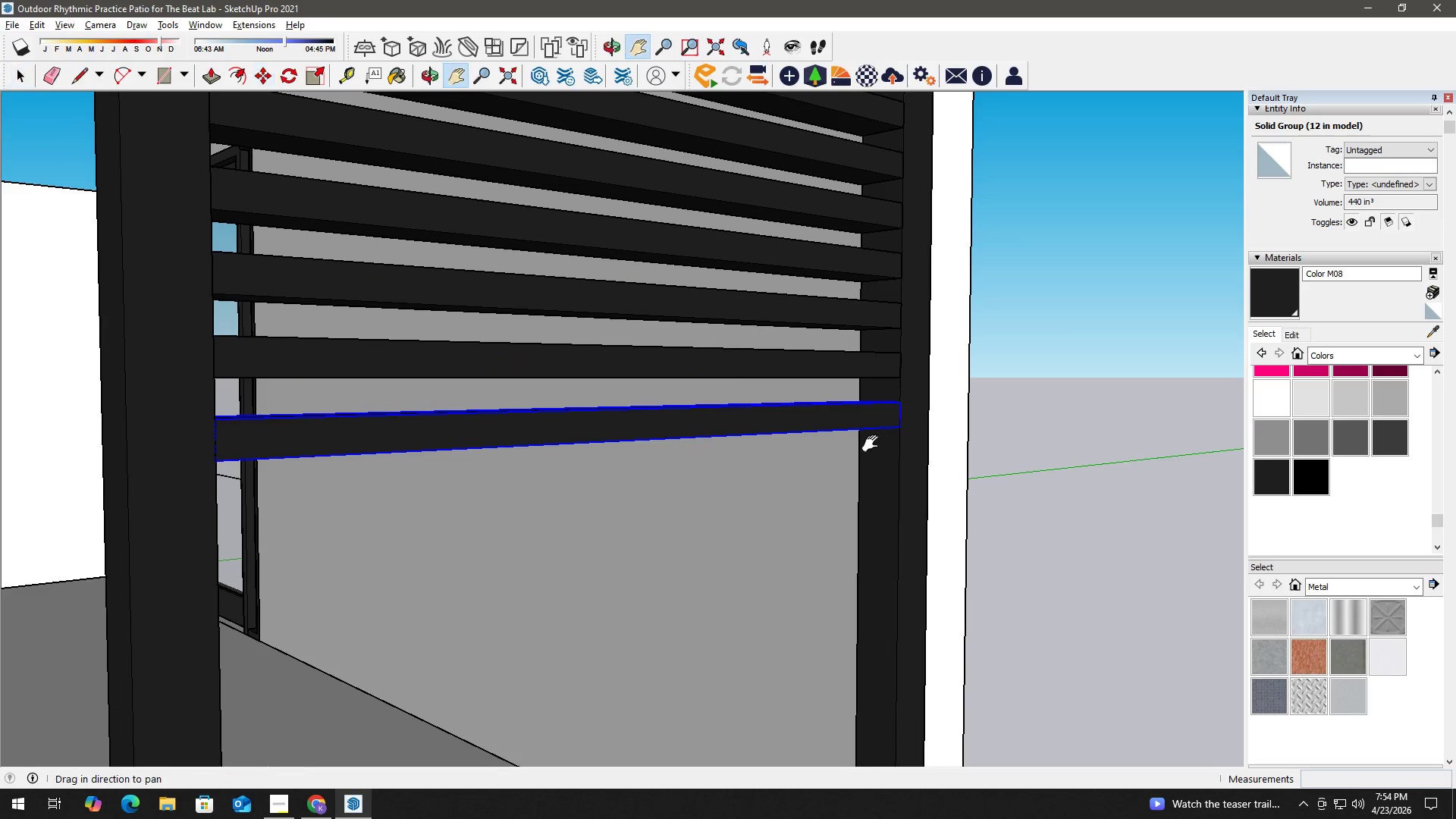 
left_click_drag(start_coordinate=[874, 447], to_coordinate=[866, 301])
 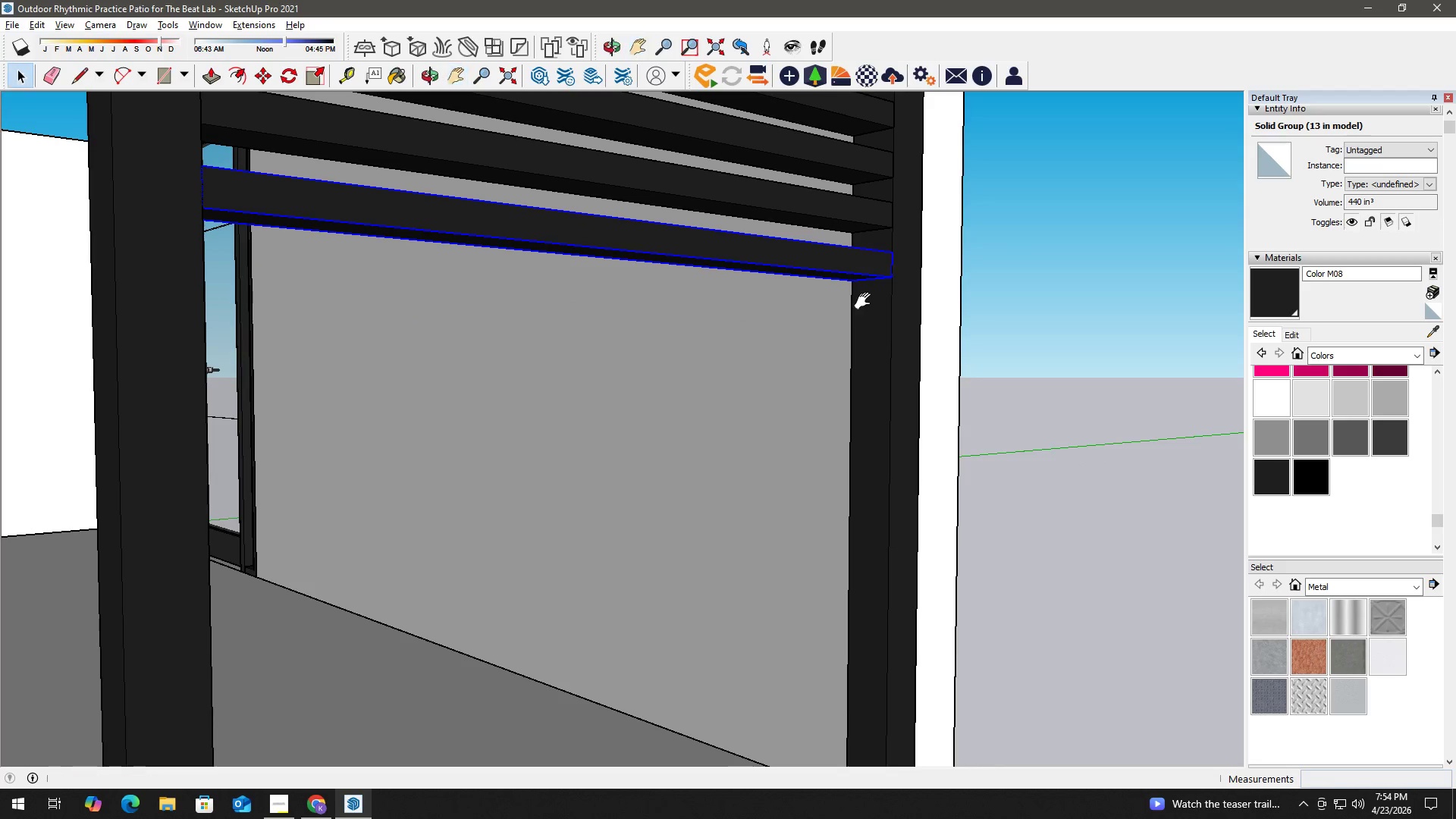 
key(Space)
 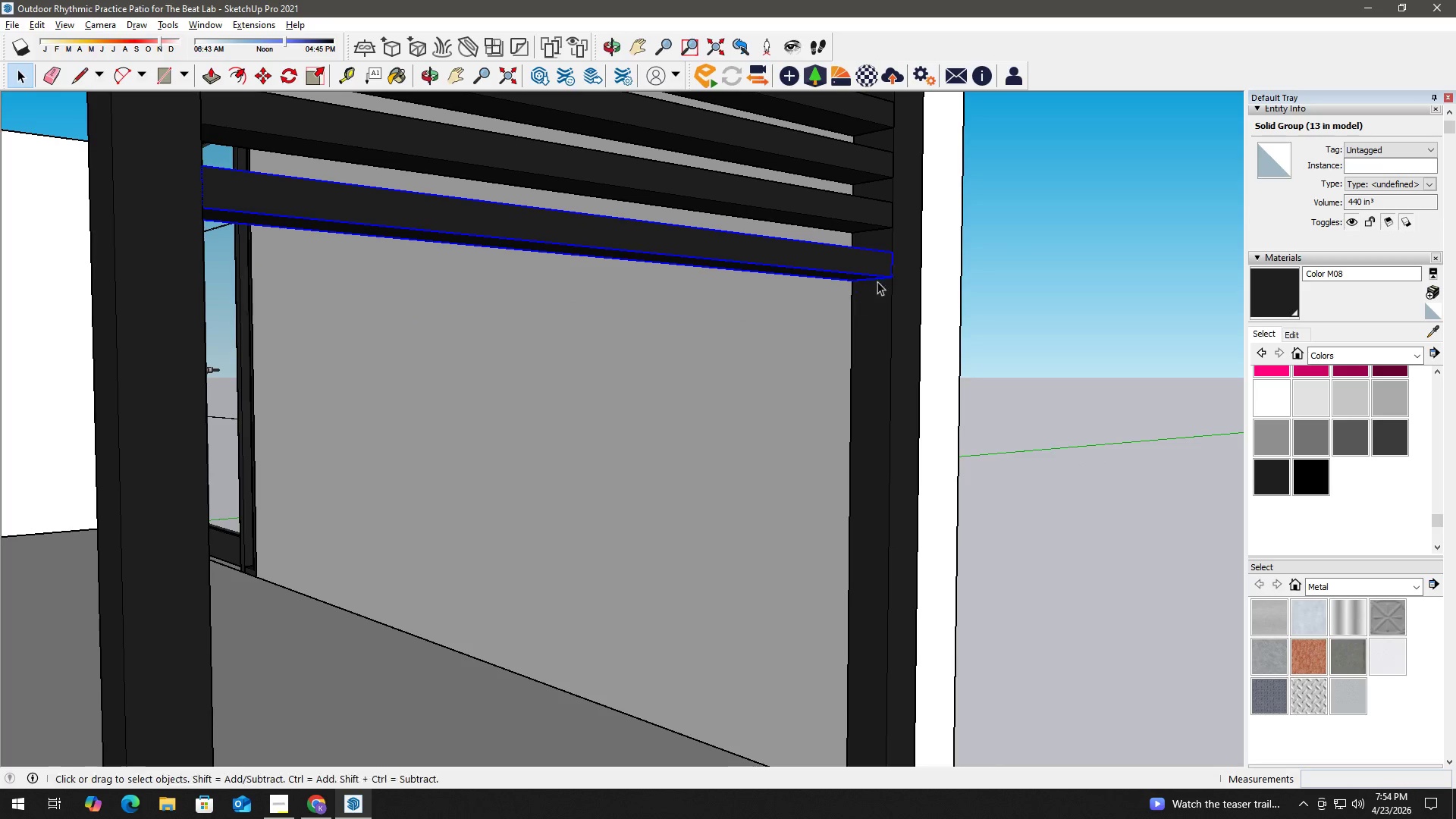 
key(M)
 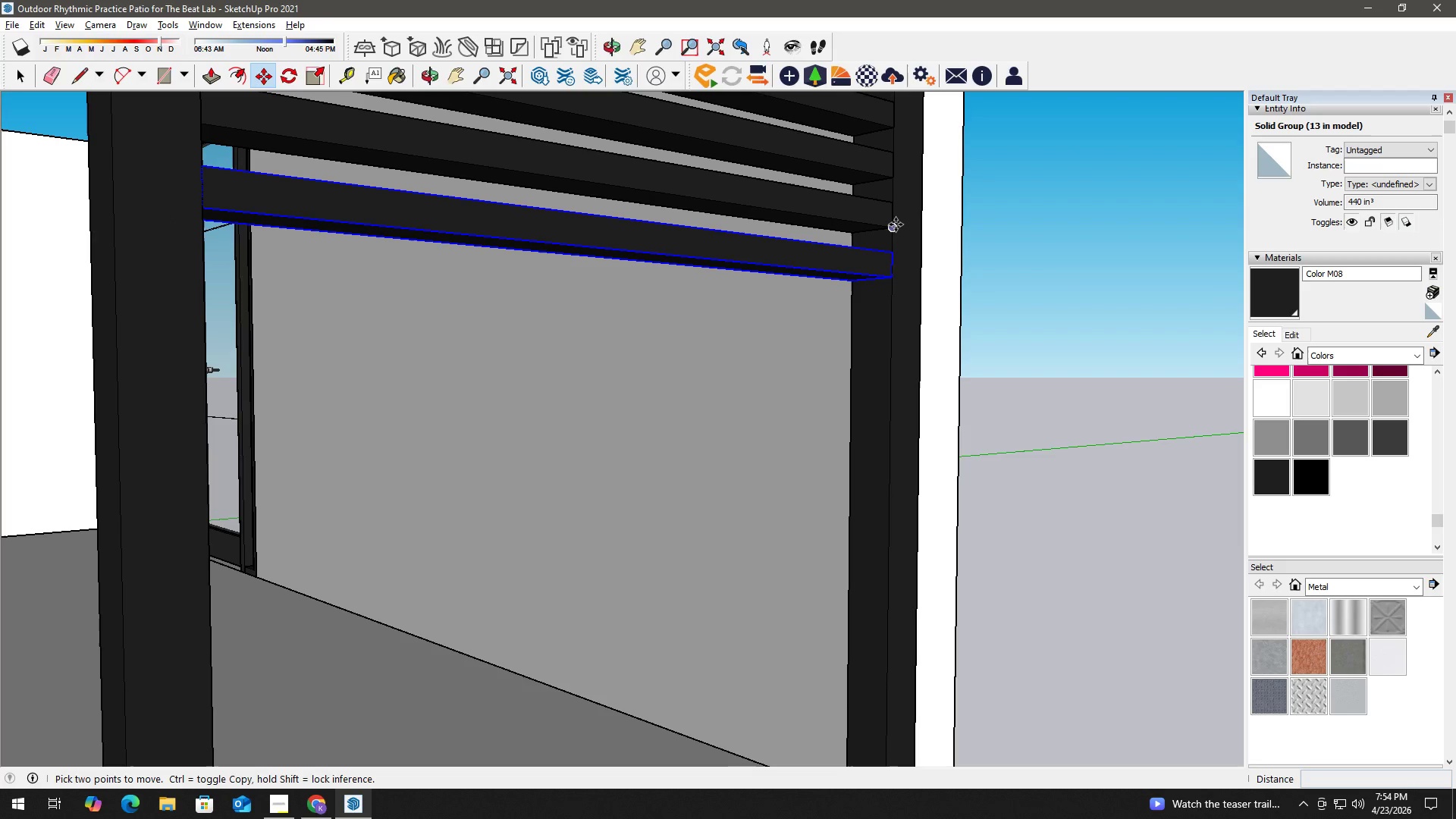 
left_click([893, 224])
 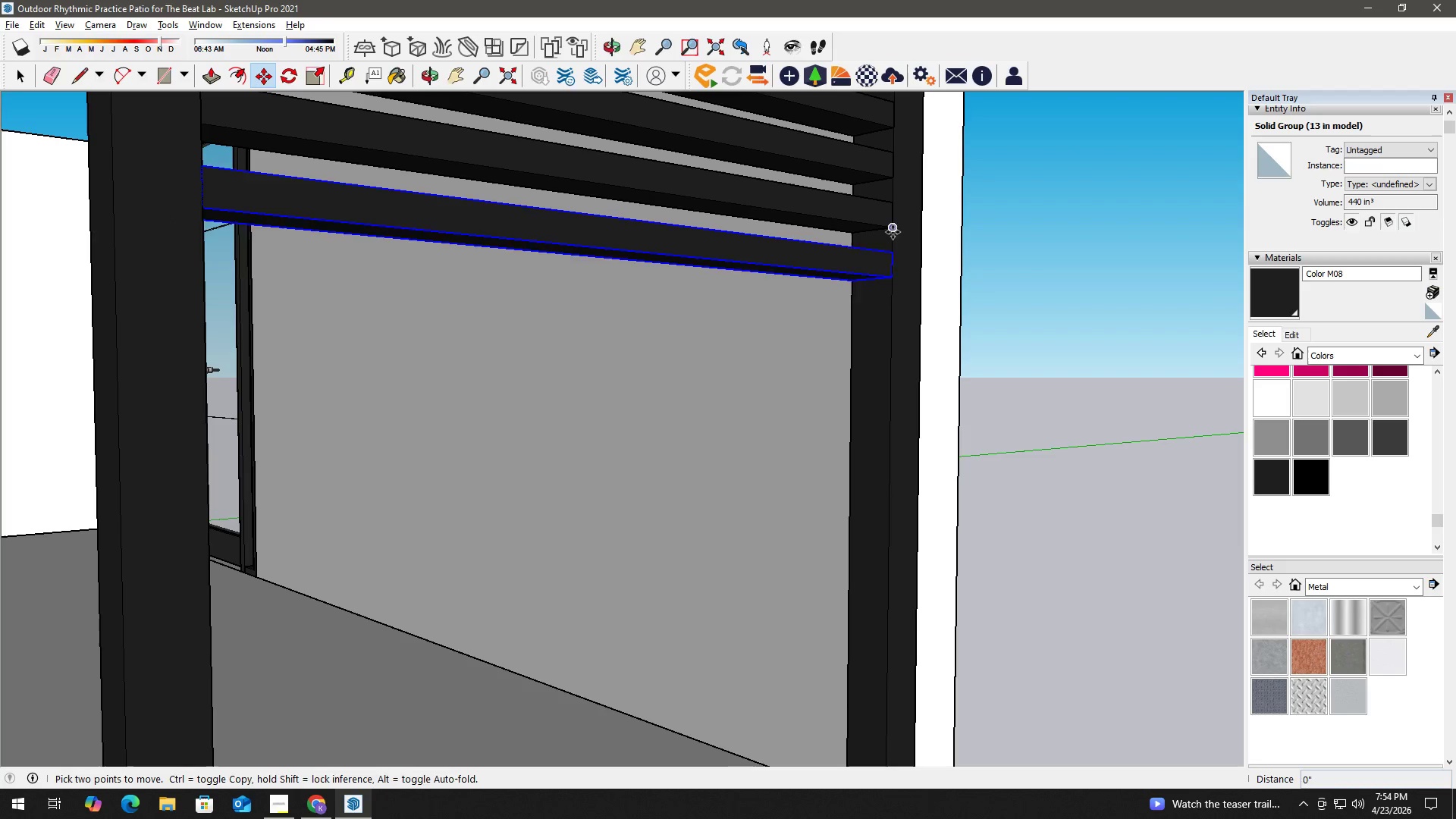 
key(Control+ControlLeft)
 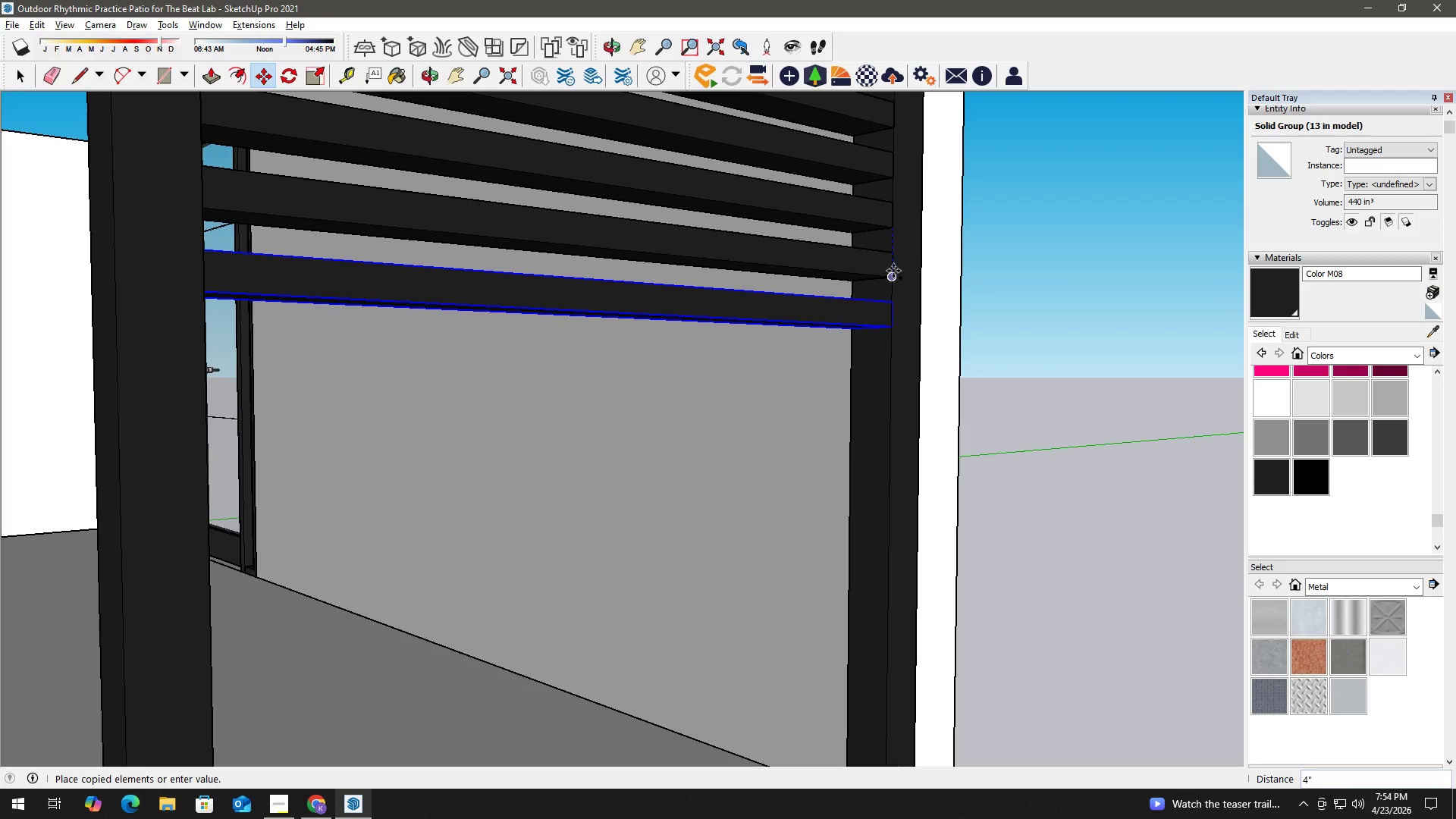 
left_click([893, 271])
 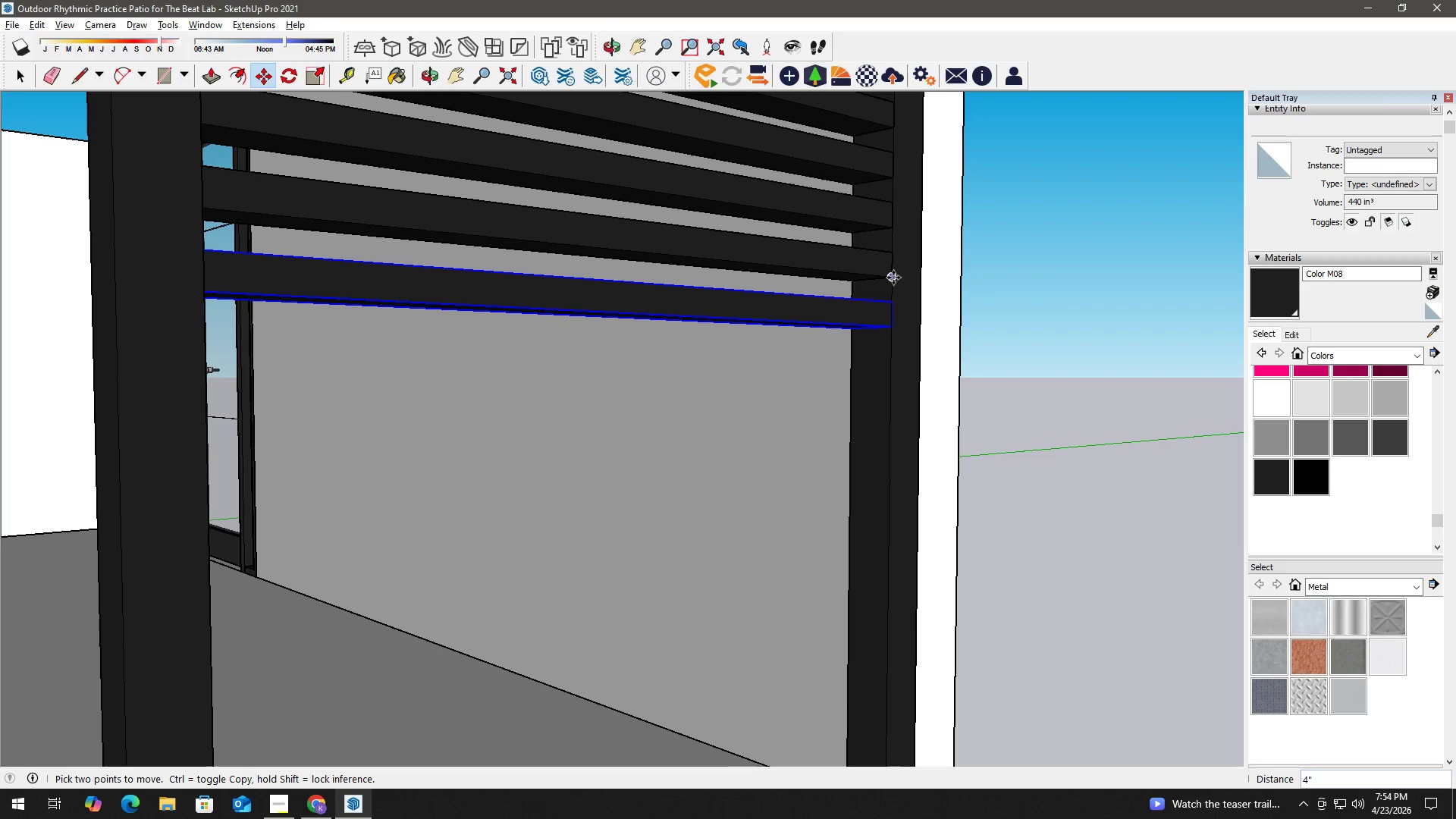 
left_click([892, 278])
 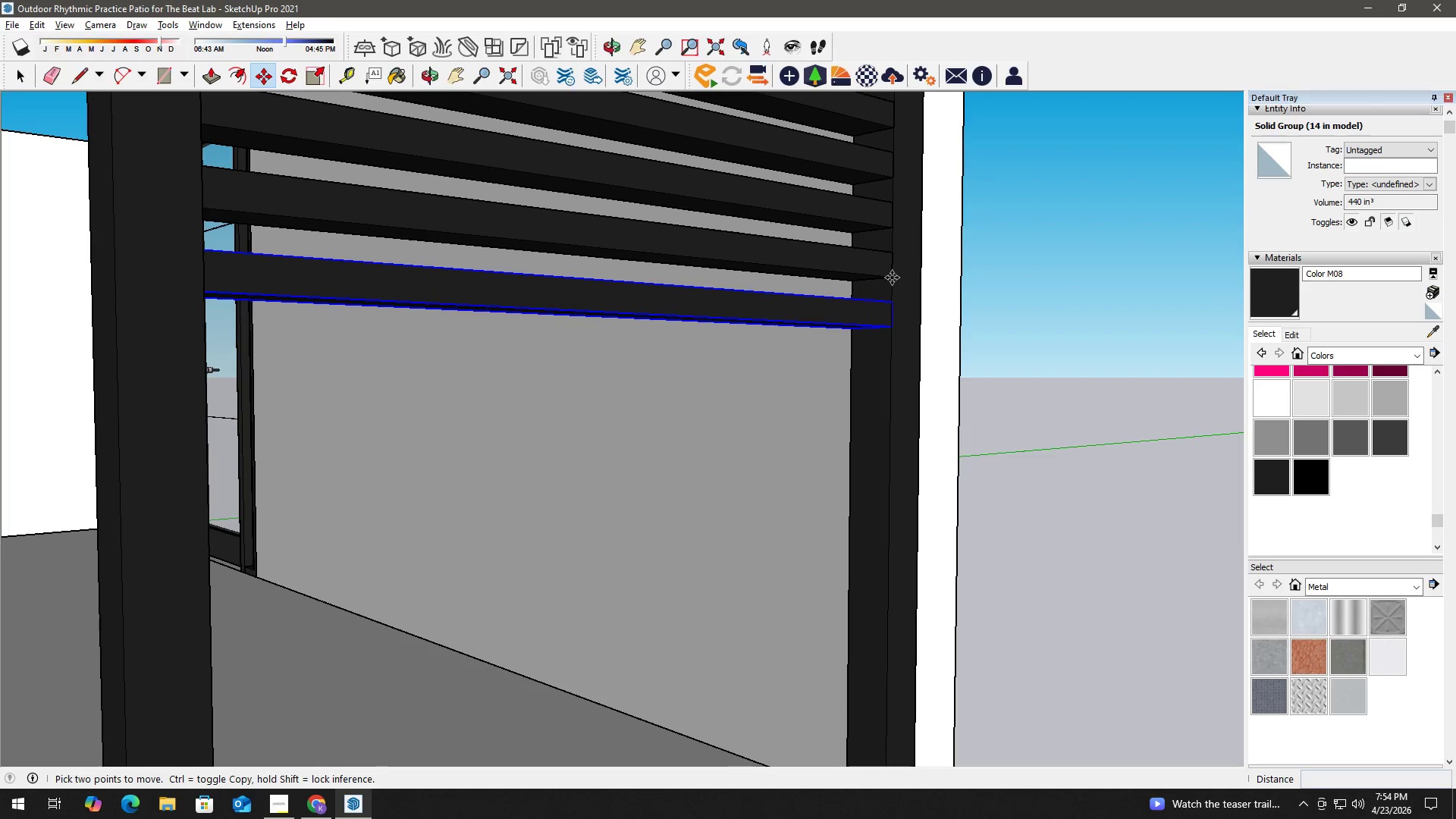 
key(Control+ControlLeft)
 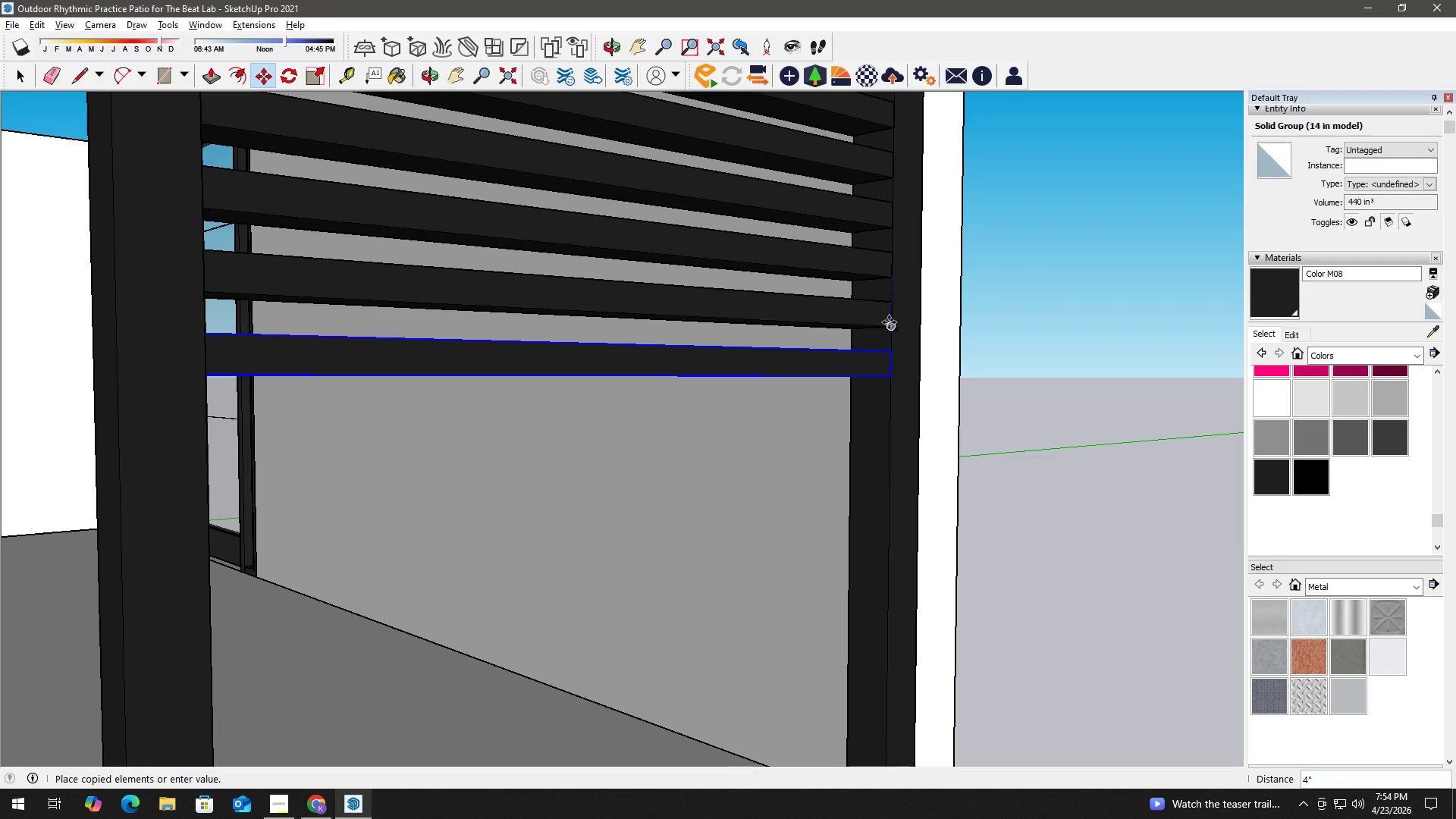 
left_click([889, 324])
 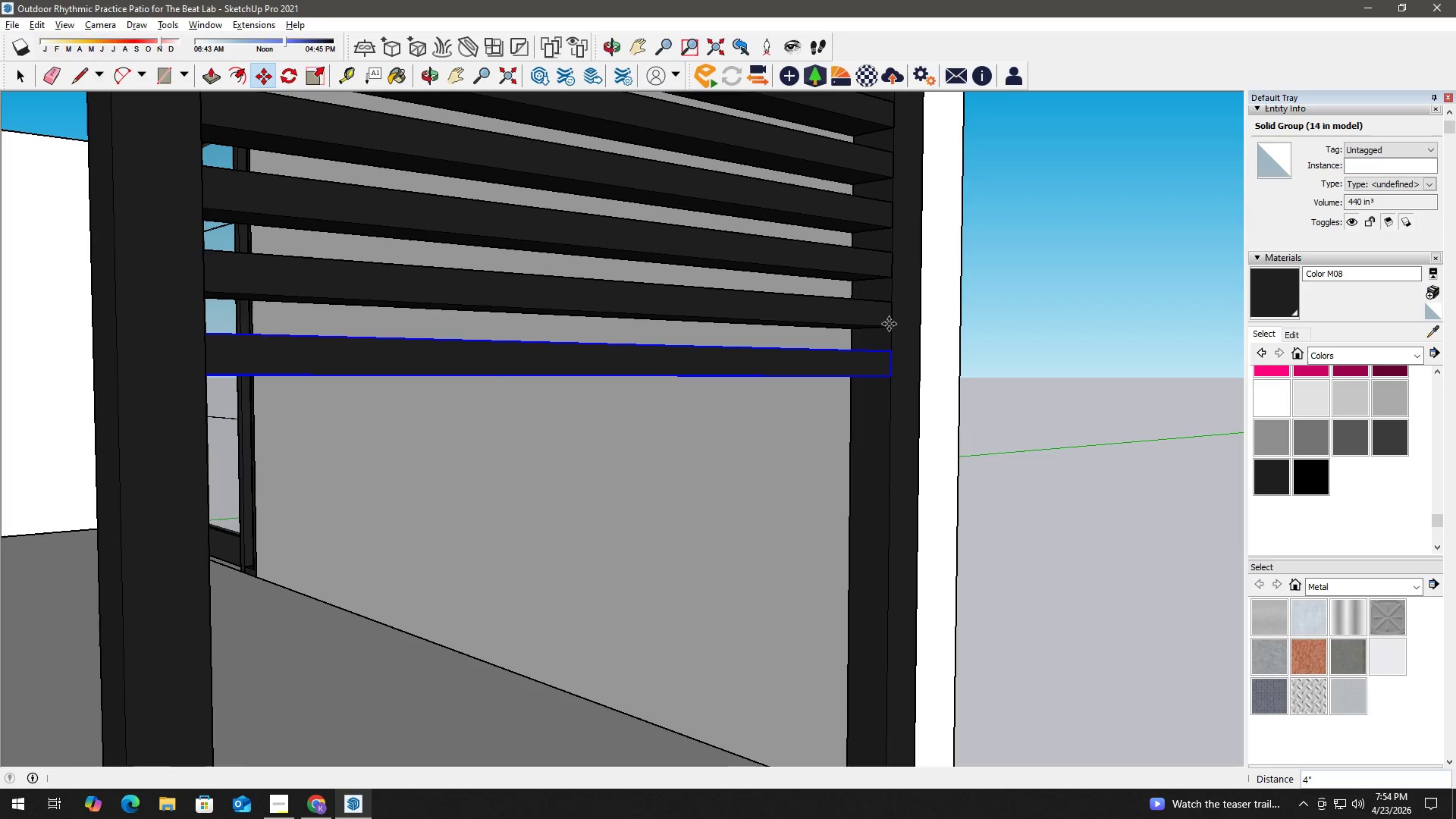 
key(Space)
 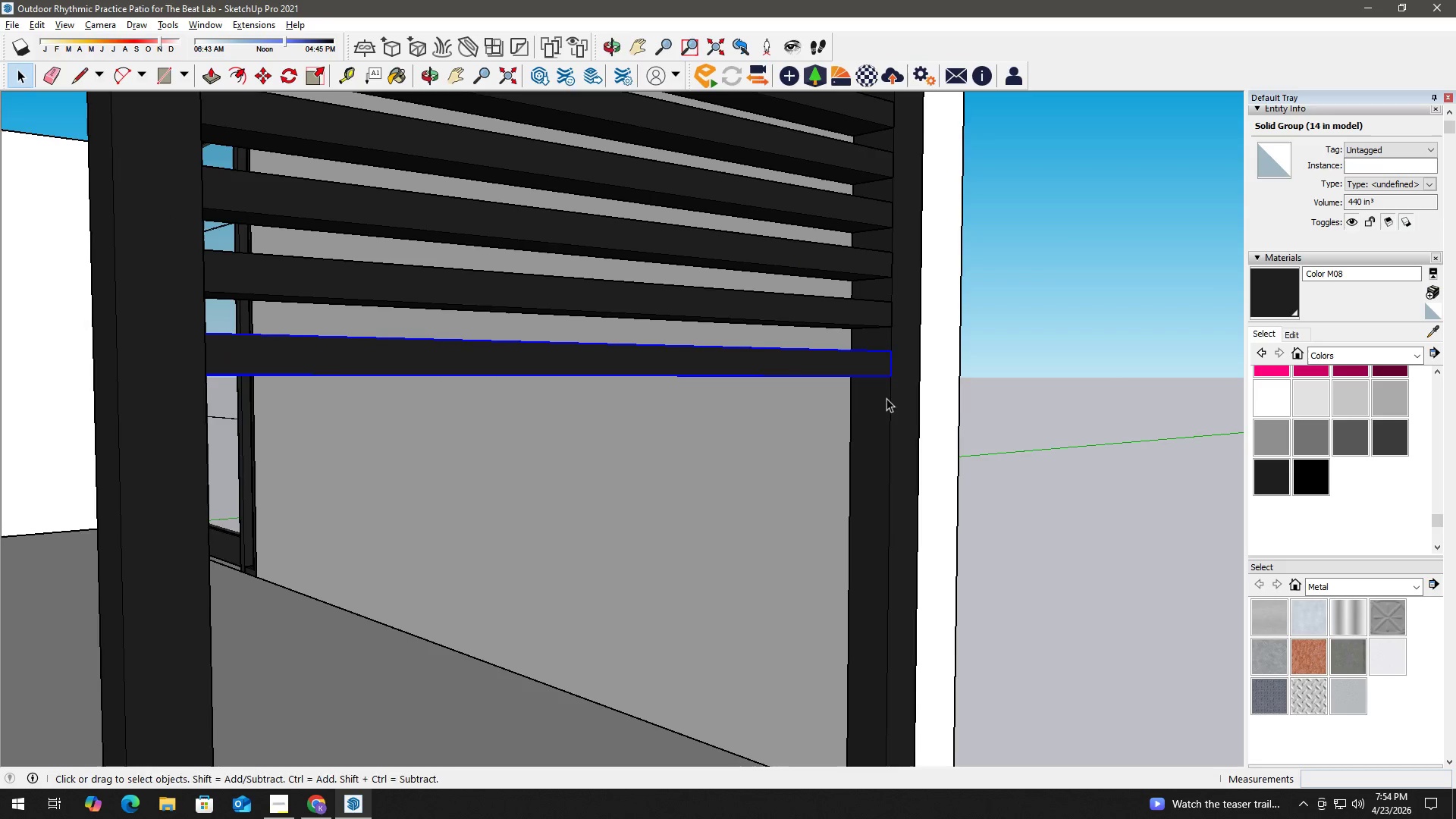 
key(H)
 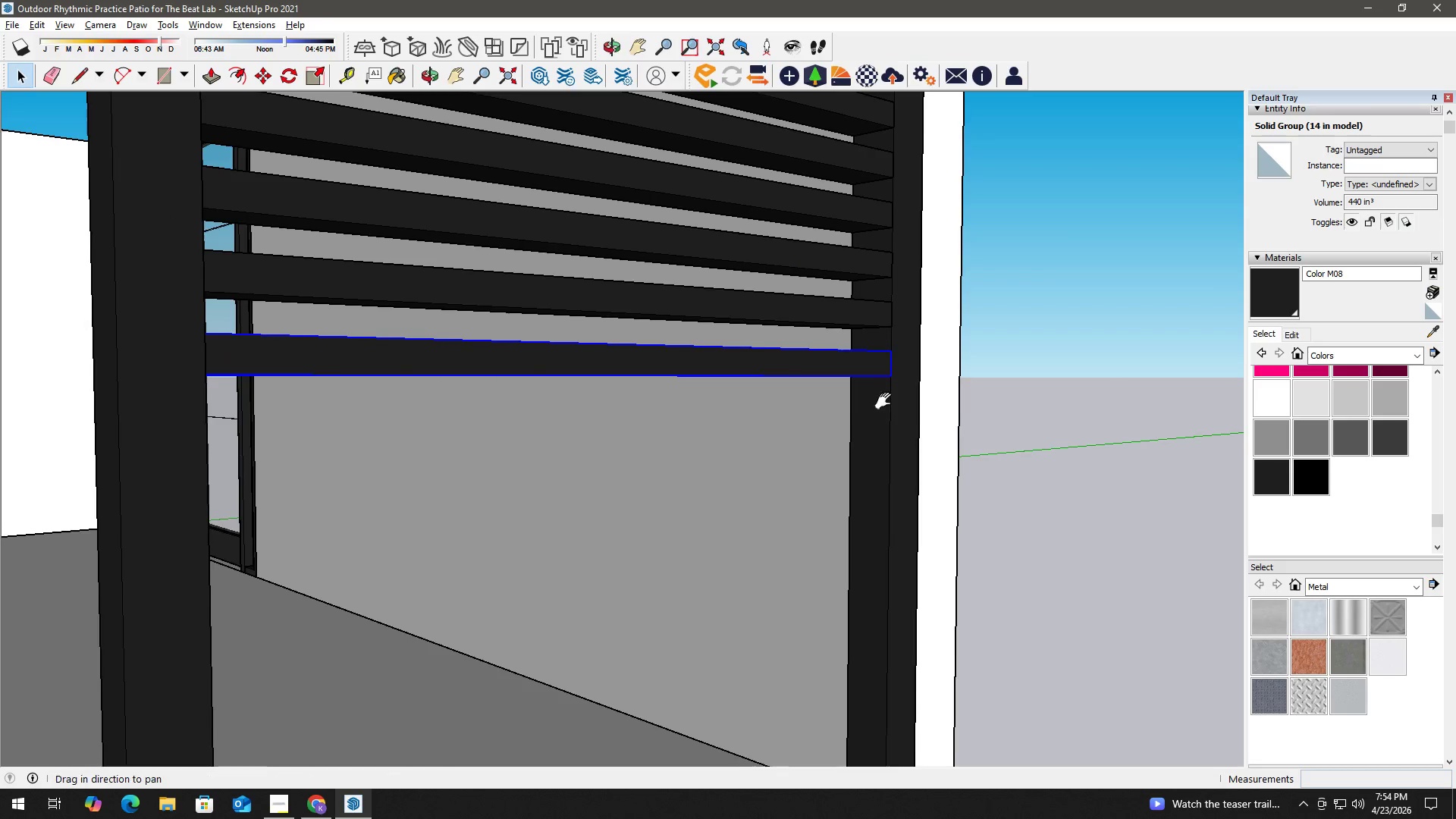 
left_click_drag(start_coordinate=[886, 400], to_coordinate=[881, 337])
 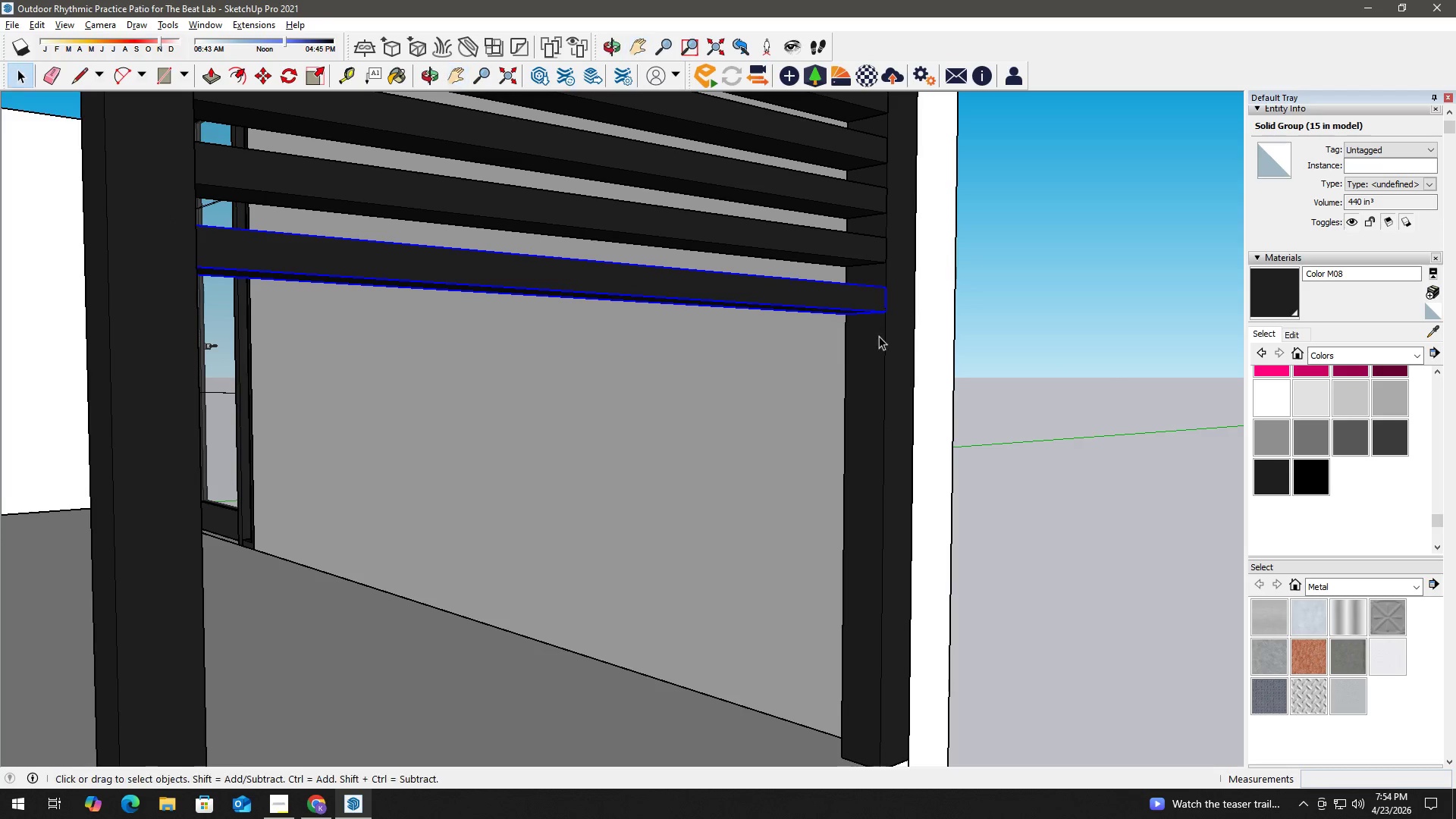 
key(Space)
 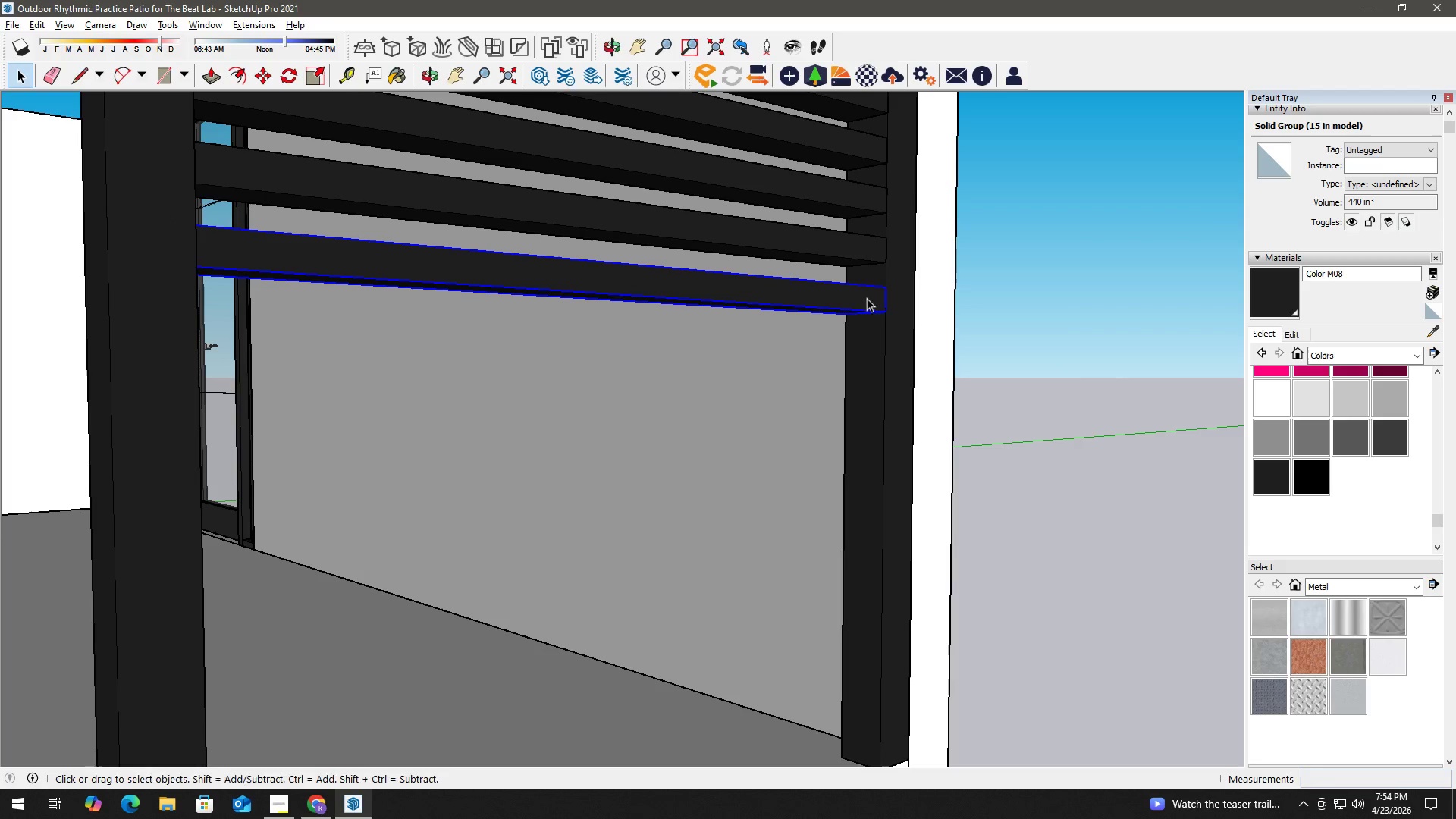 
key(M)
 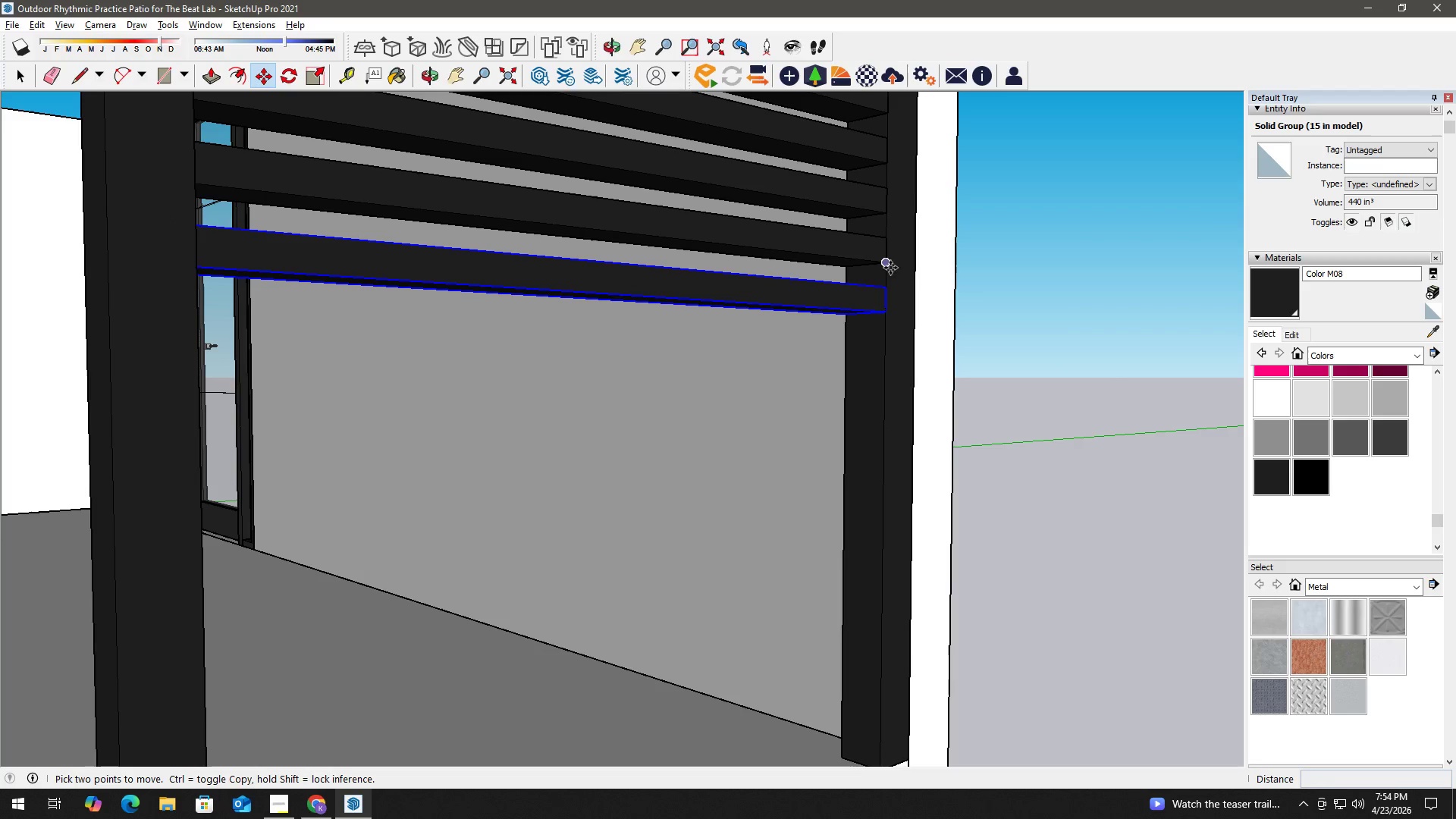 
left_click([887, 262])
 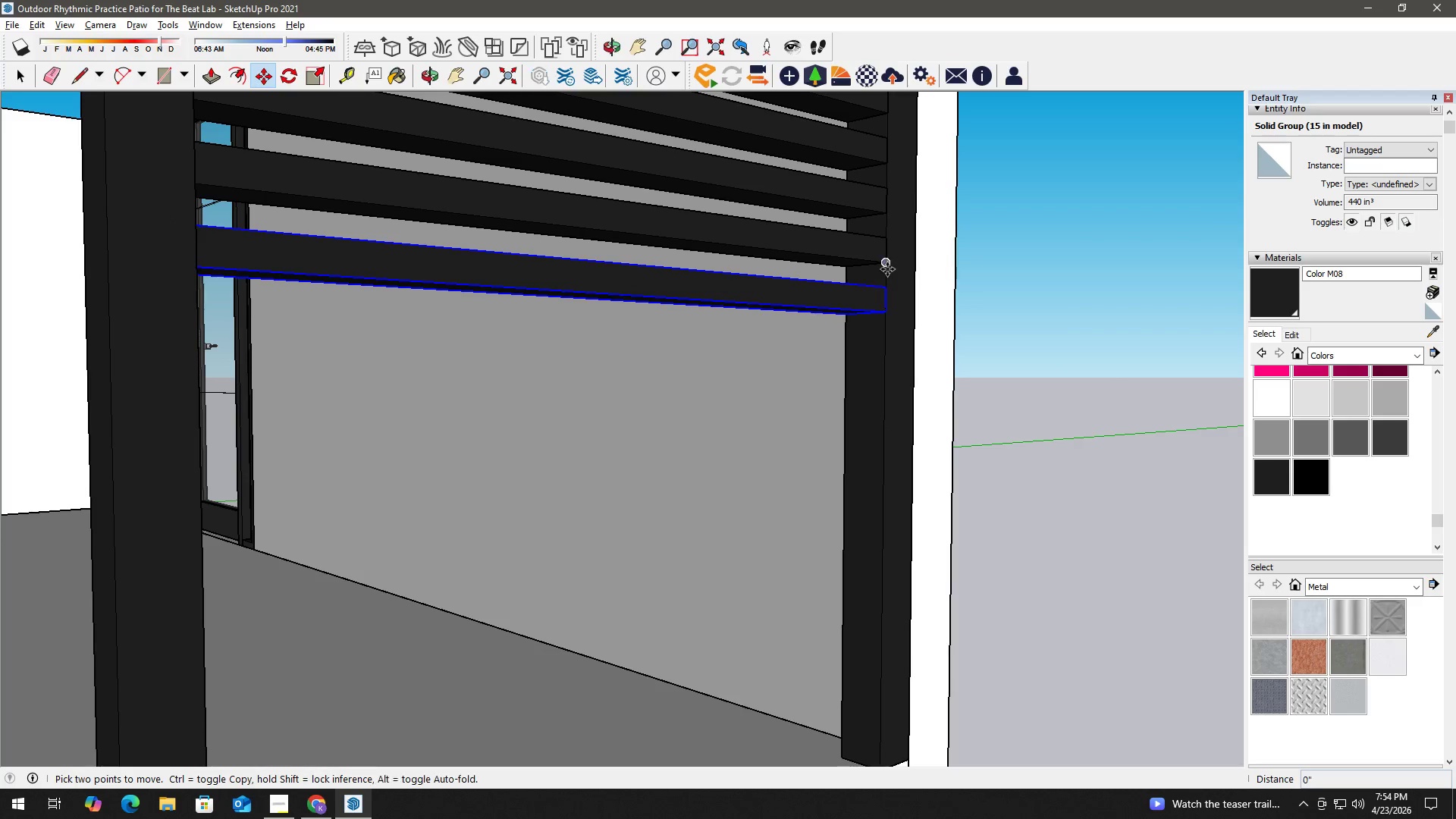 
key(Control+ControlLeft)
 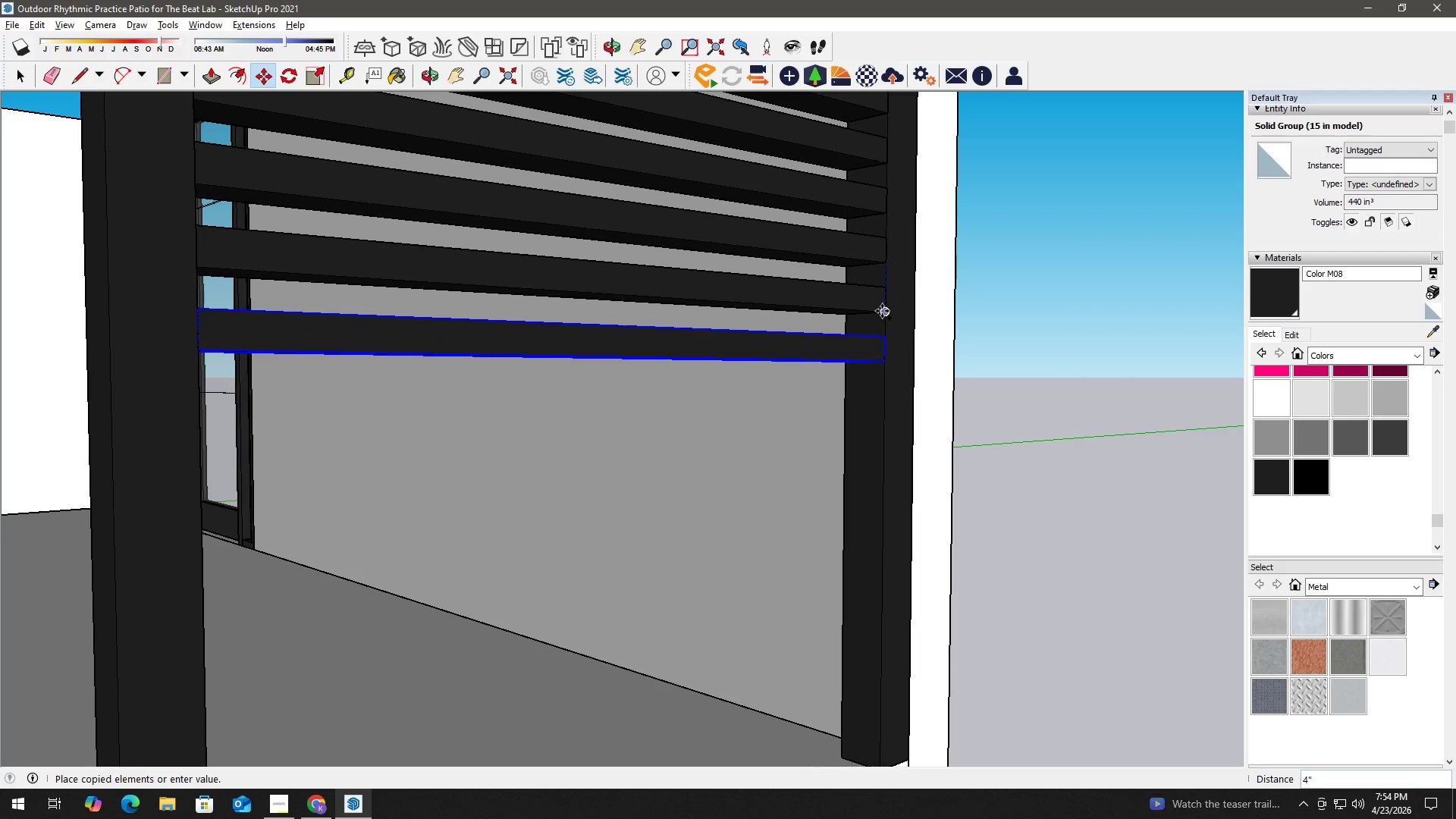 
left_click([882, 311])
 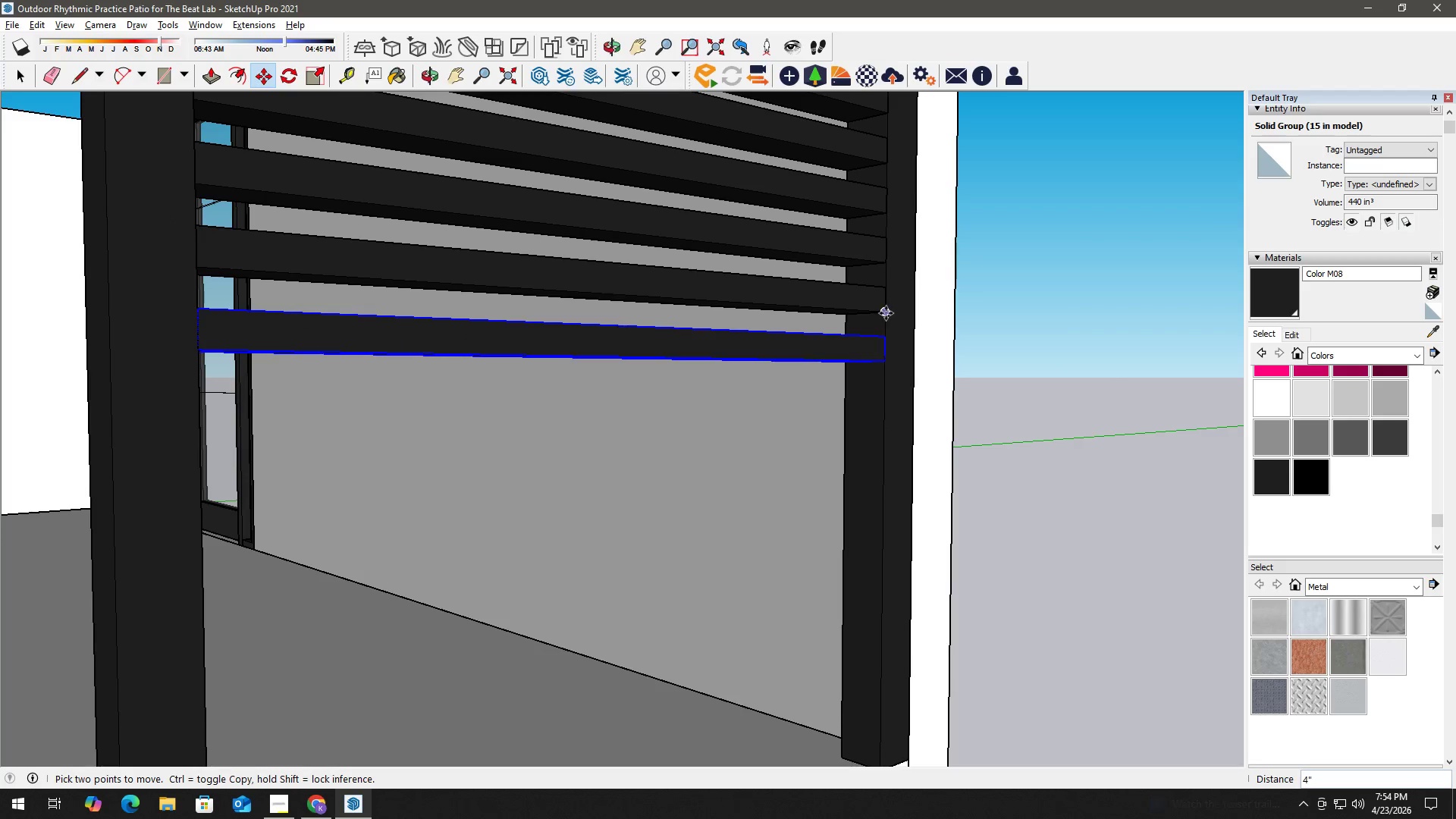 
left_click([885, 312])
 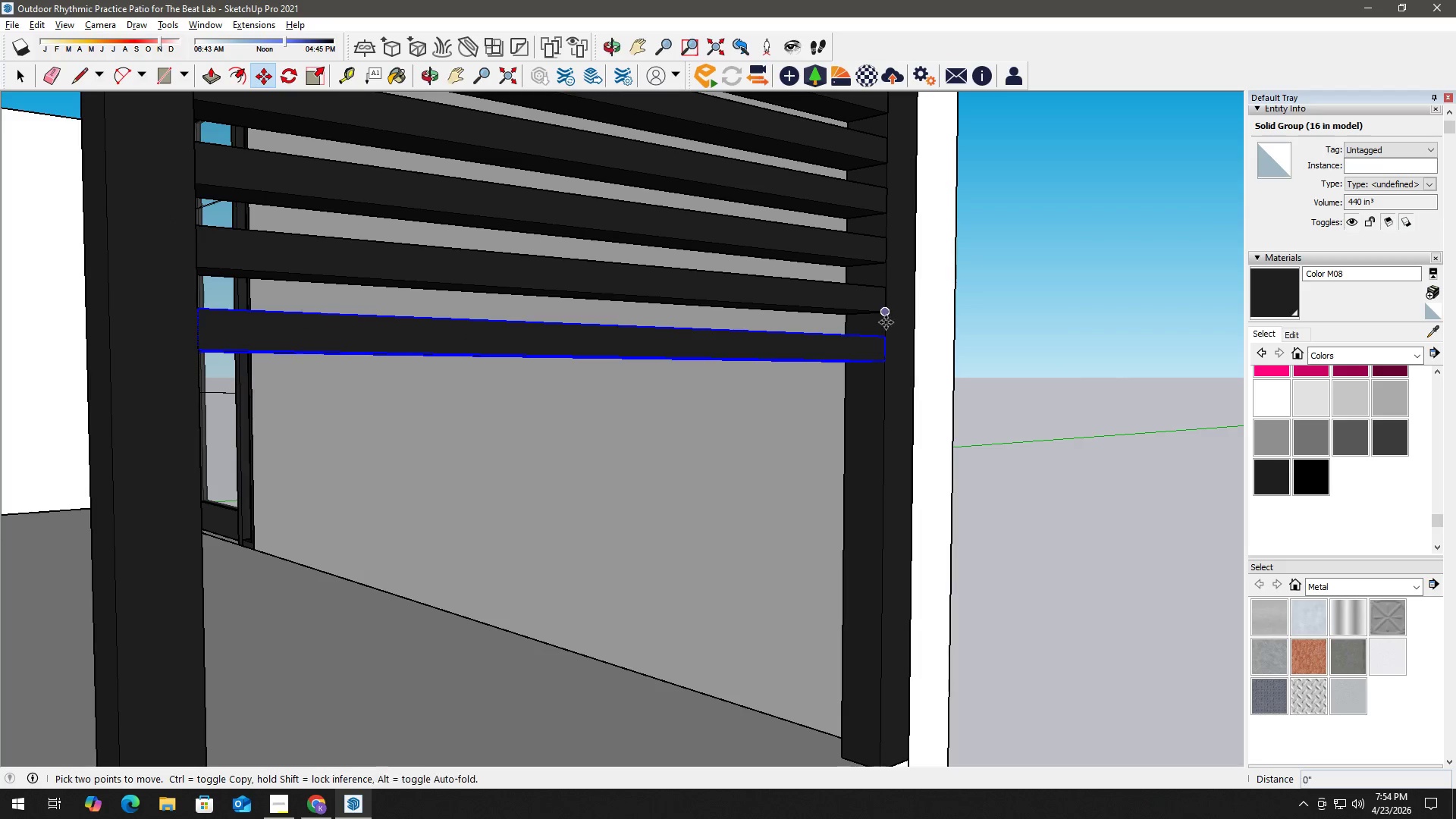 
key(Control+ControlLeft)
 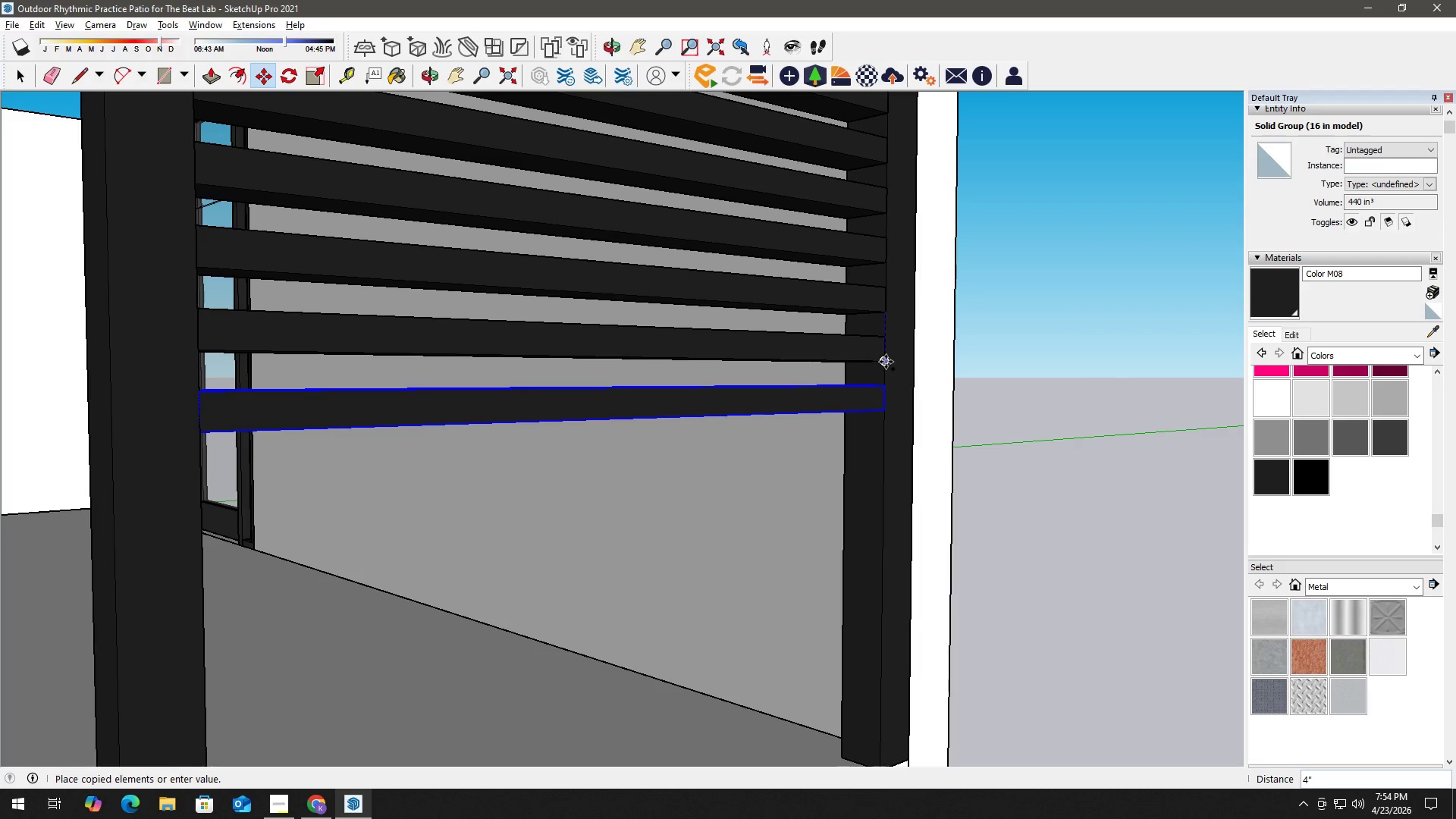 
left_click([886, 362])
 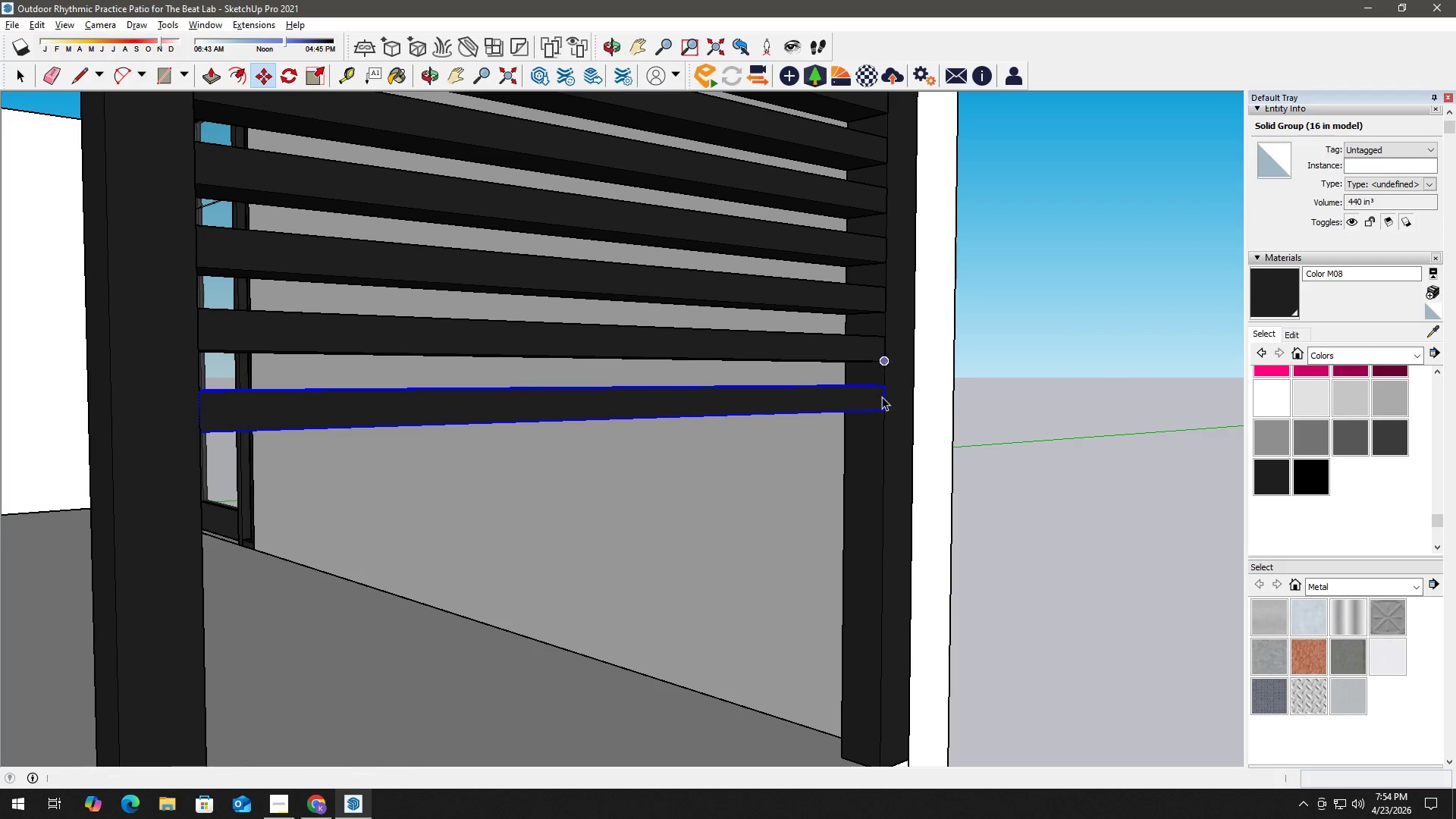 
key(Space)
 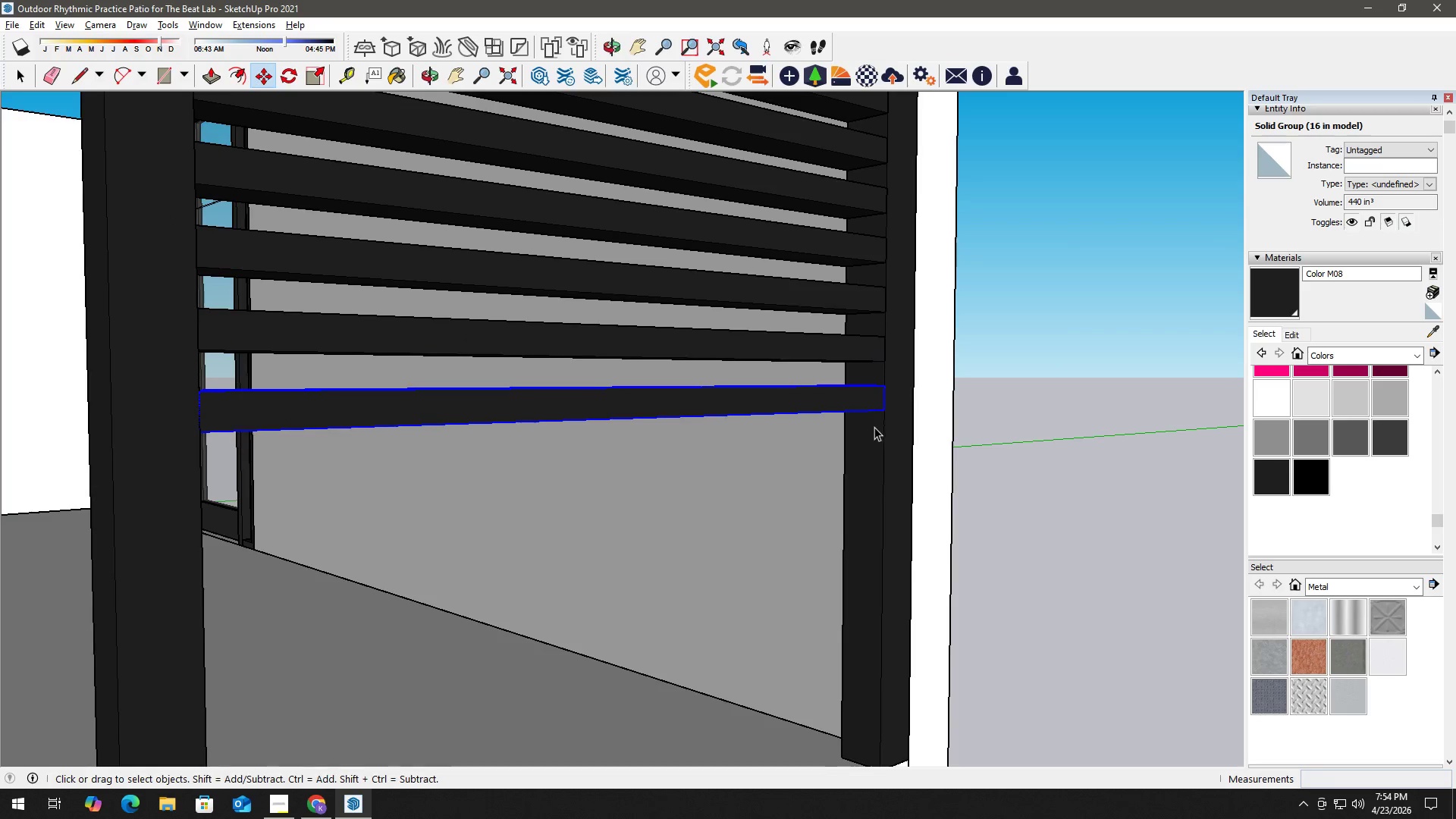 
key(H)
 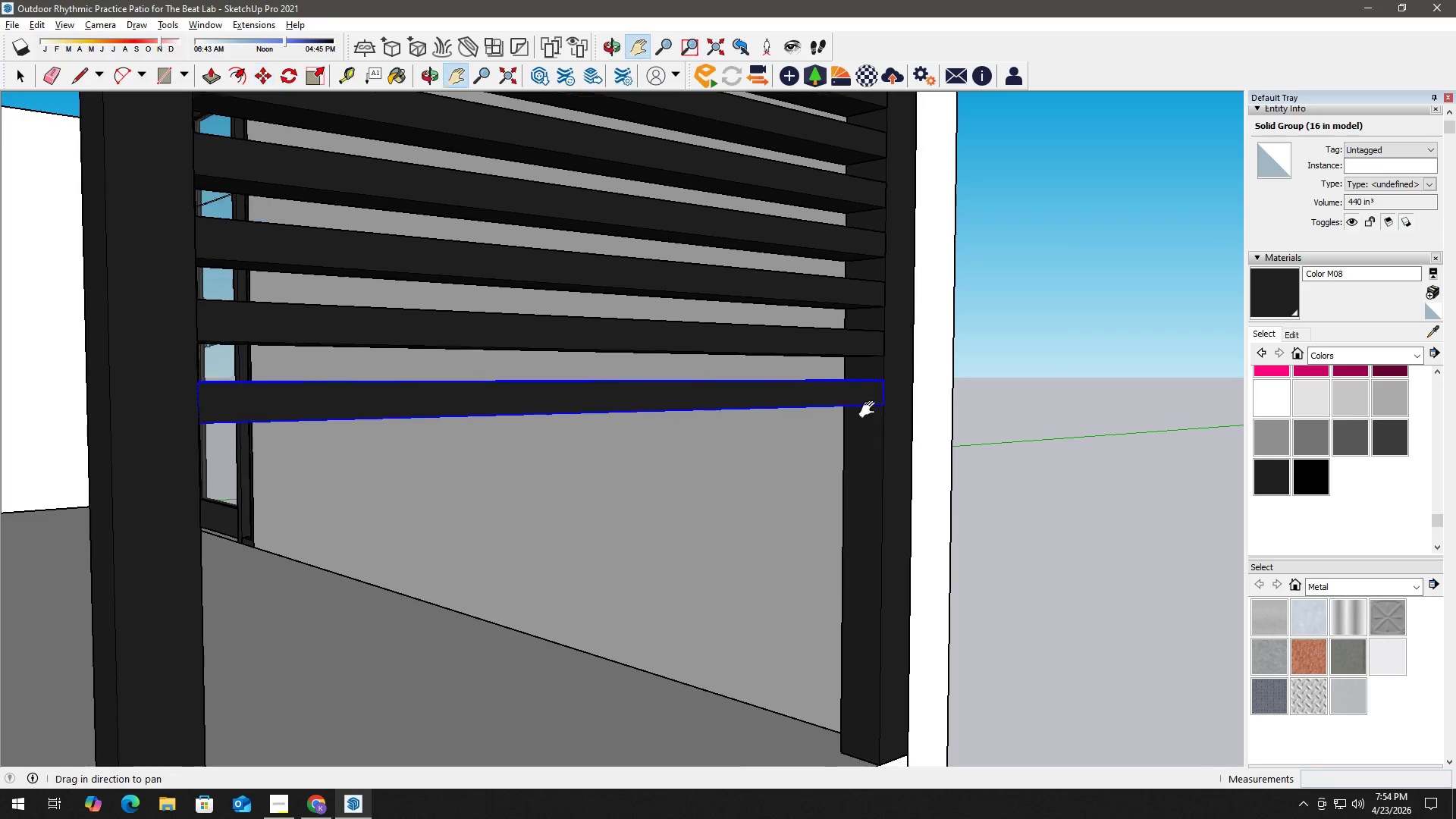 
left_click_drag(start_coordinate=[872, 422], to_coordinate=[864, 326])
 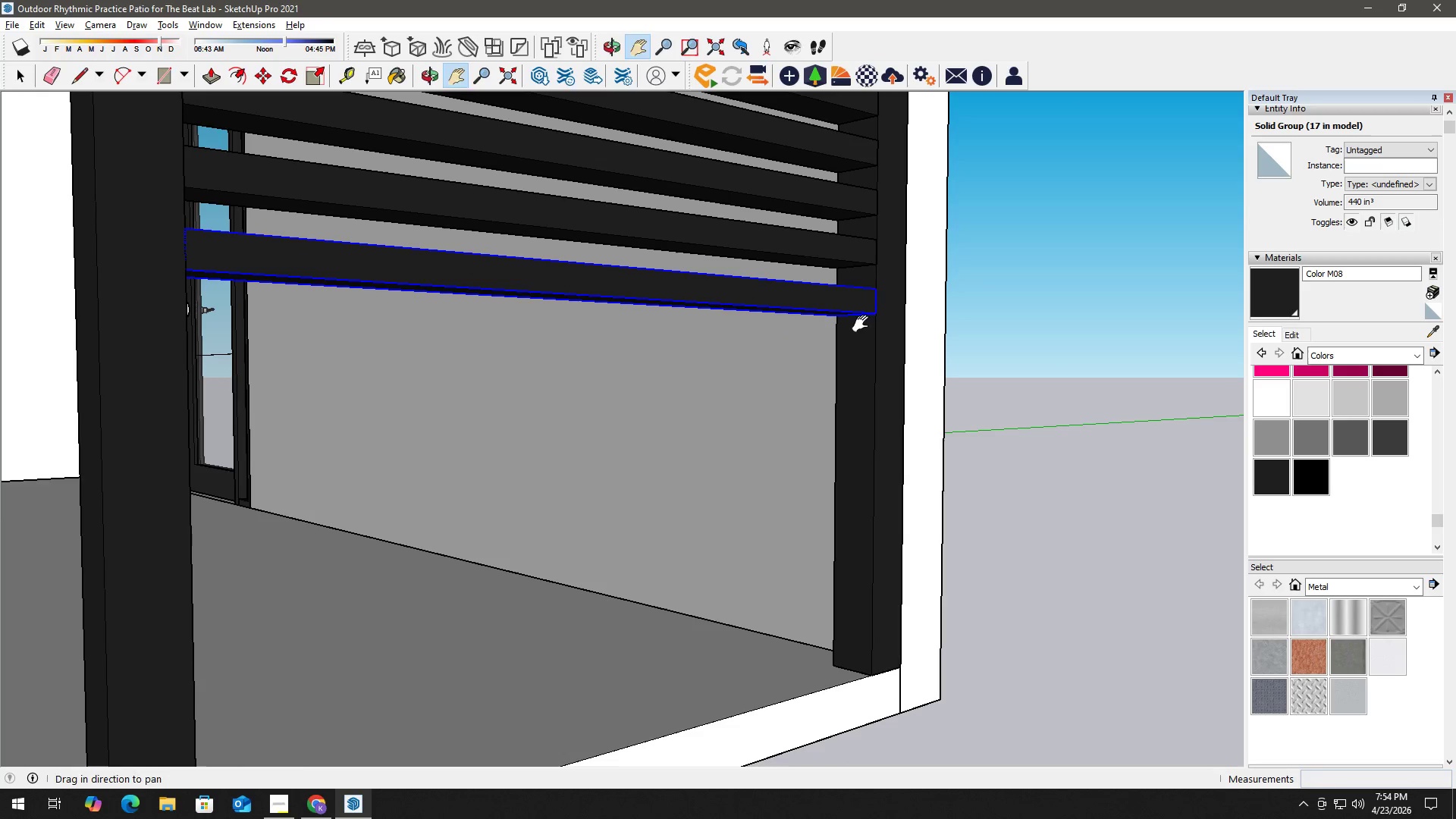 
key(Space)
 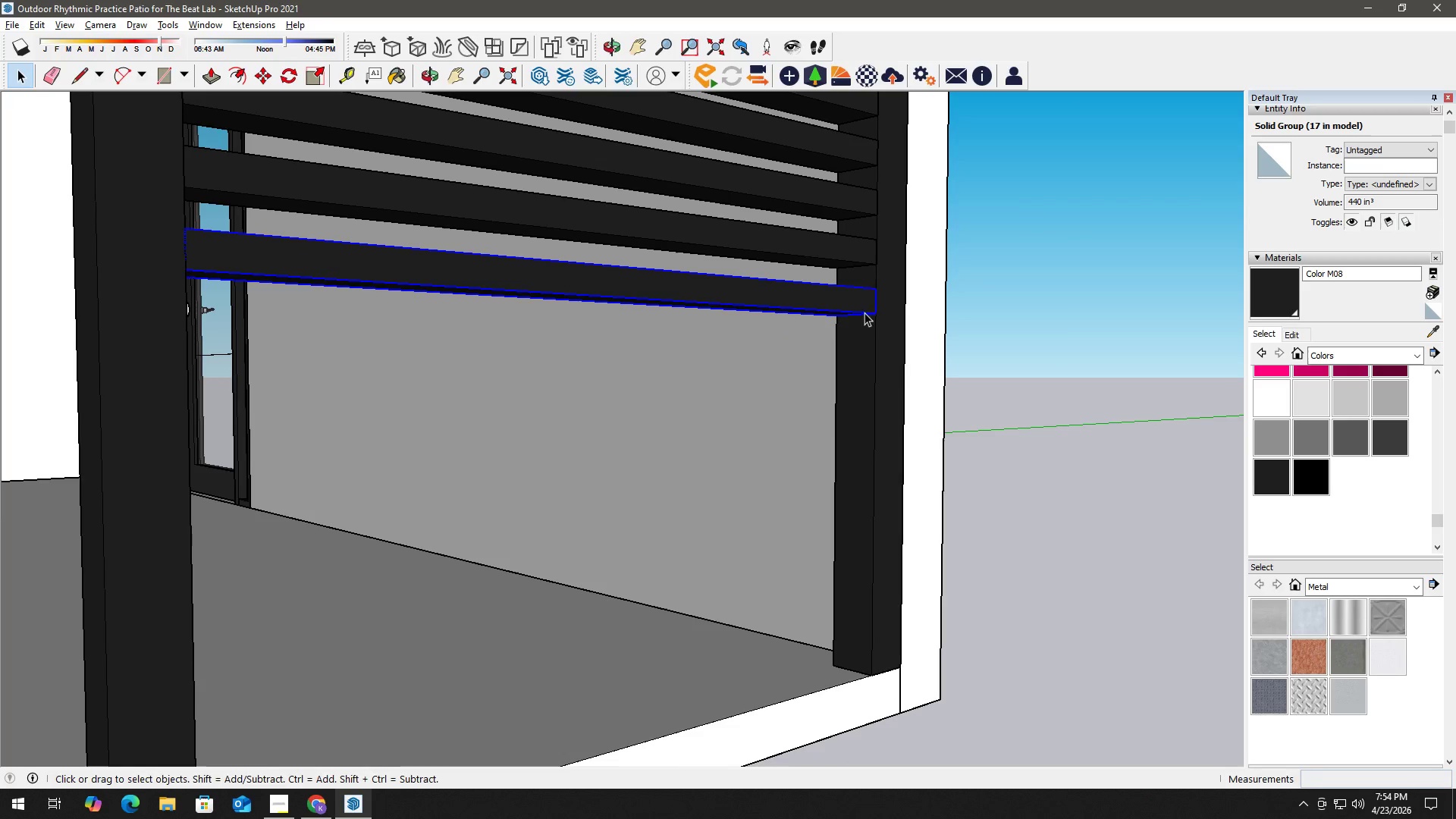 
key(M)
 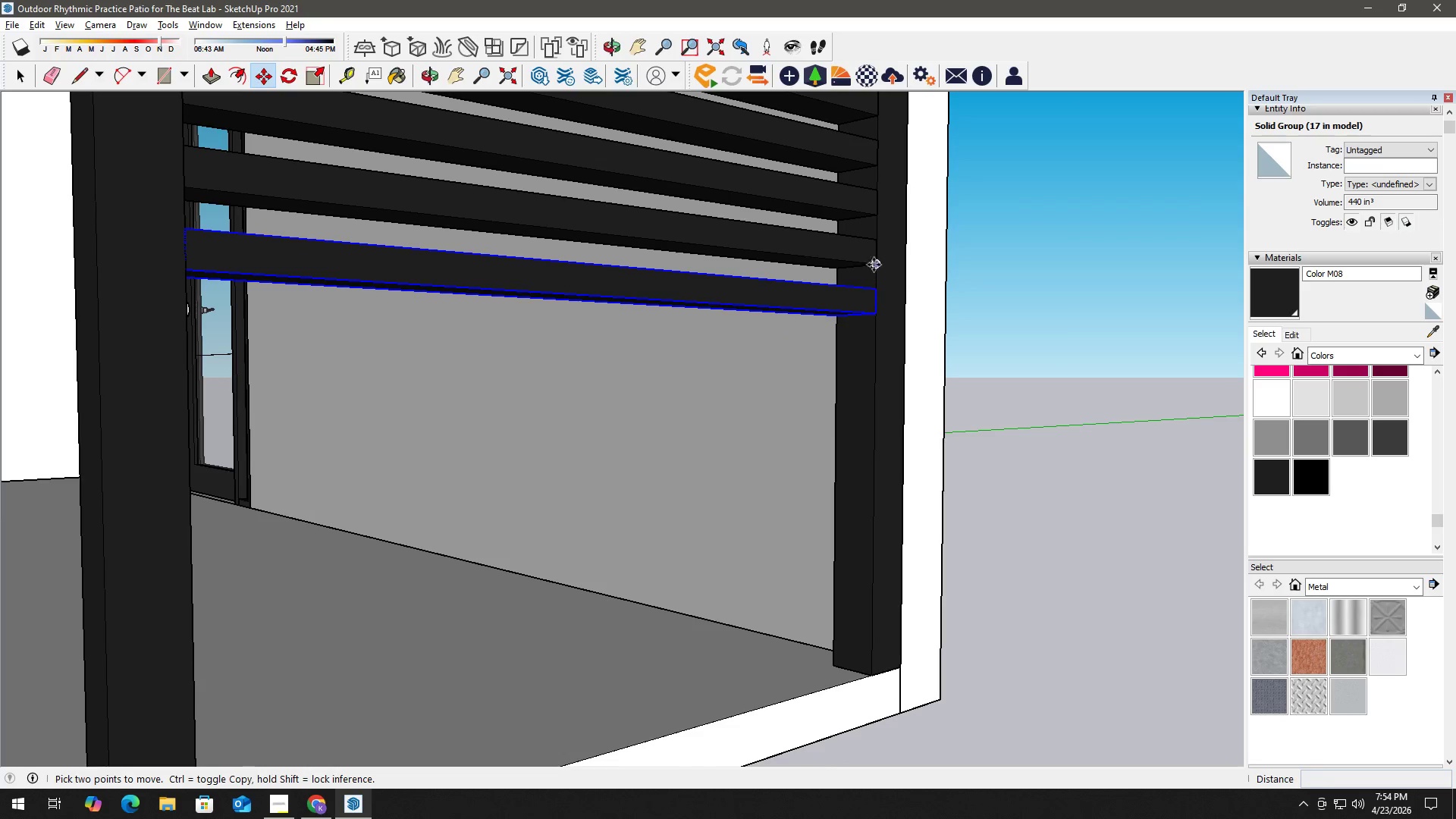 
left_click([877, 262])
 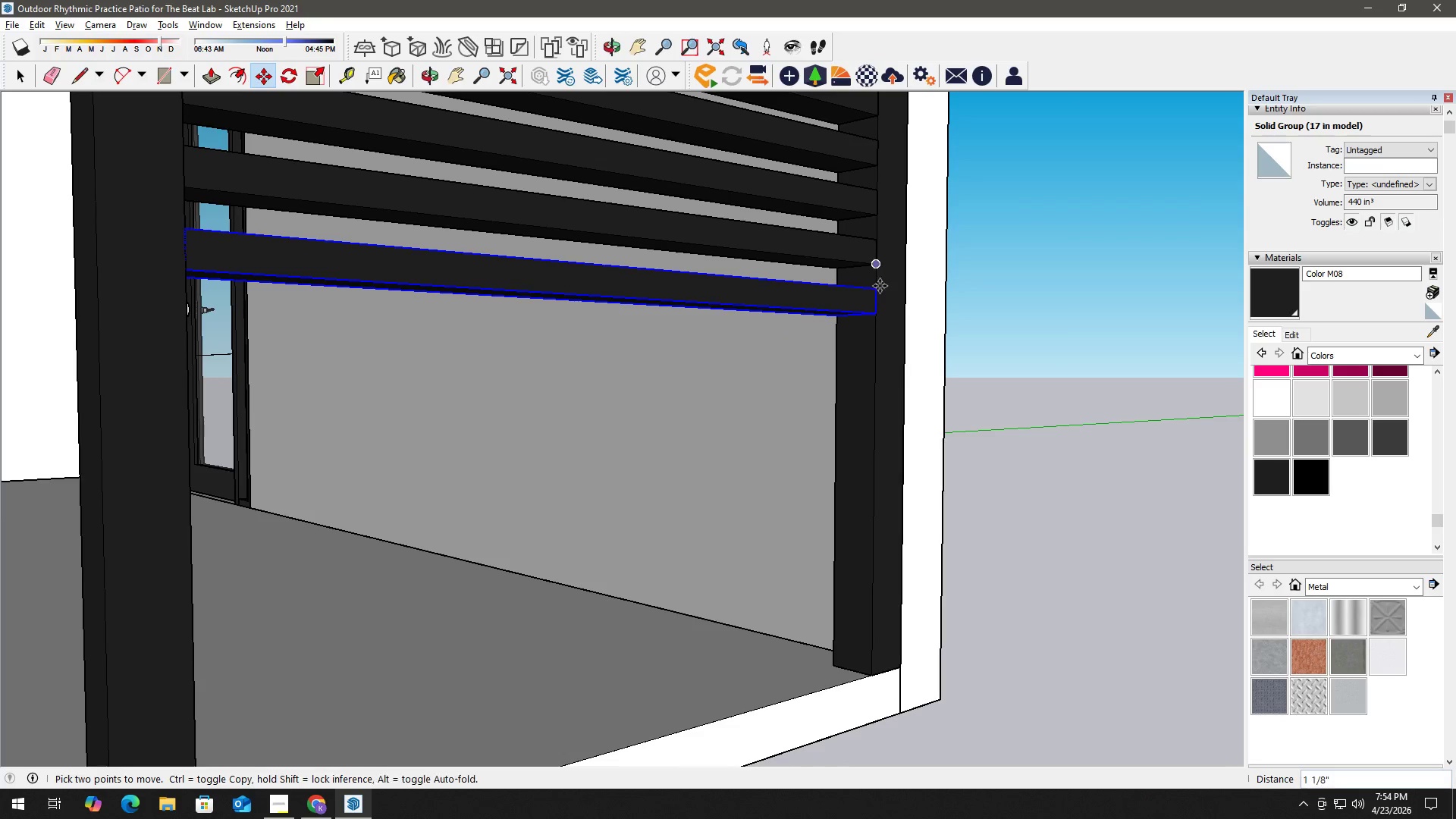 
key(Control+ControlLeft)
 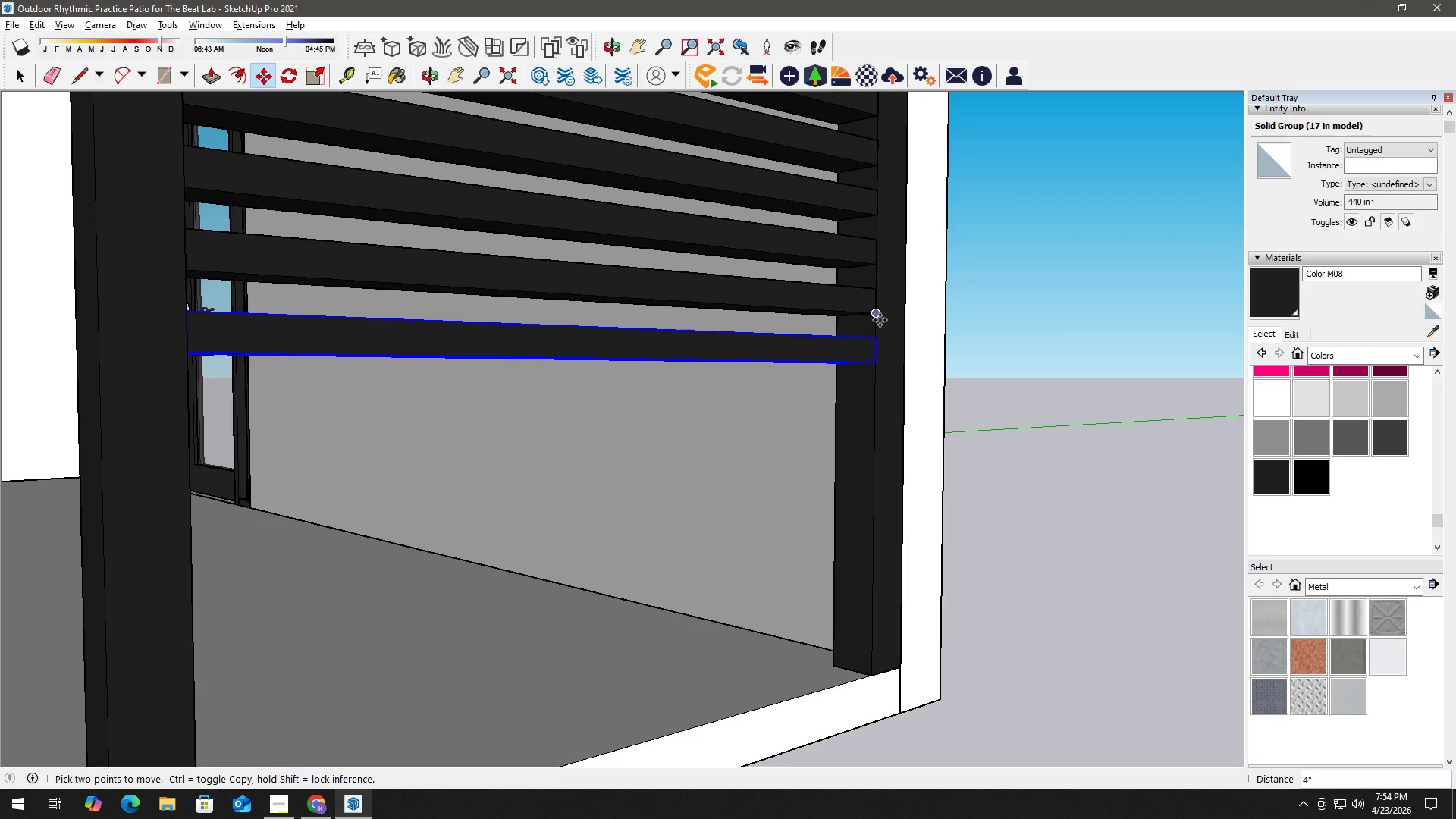 
double_click([877, 315])
 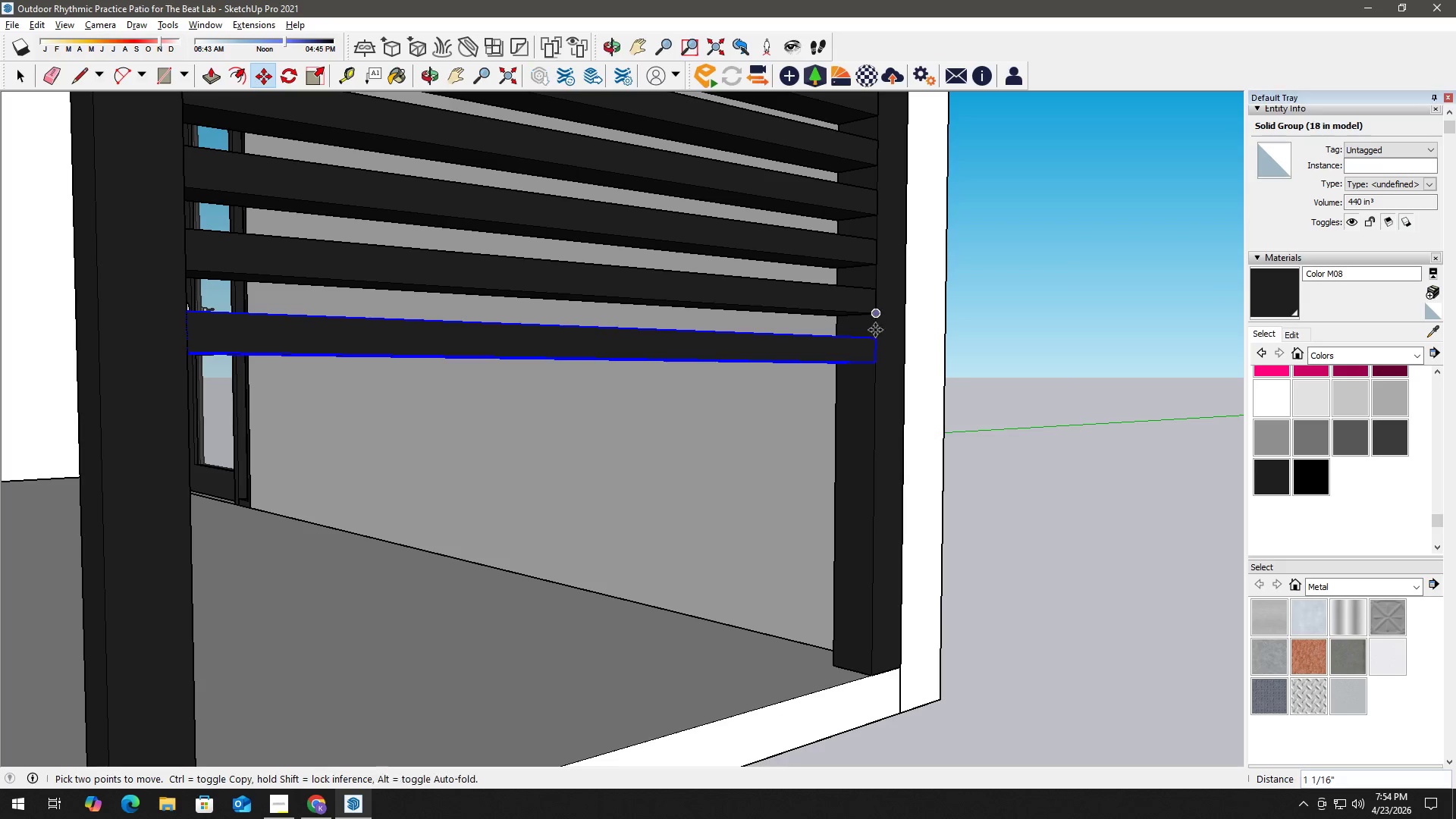 
key(Control+ControlLeft)
 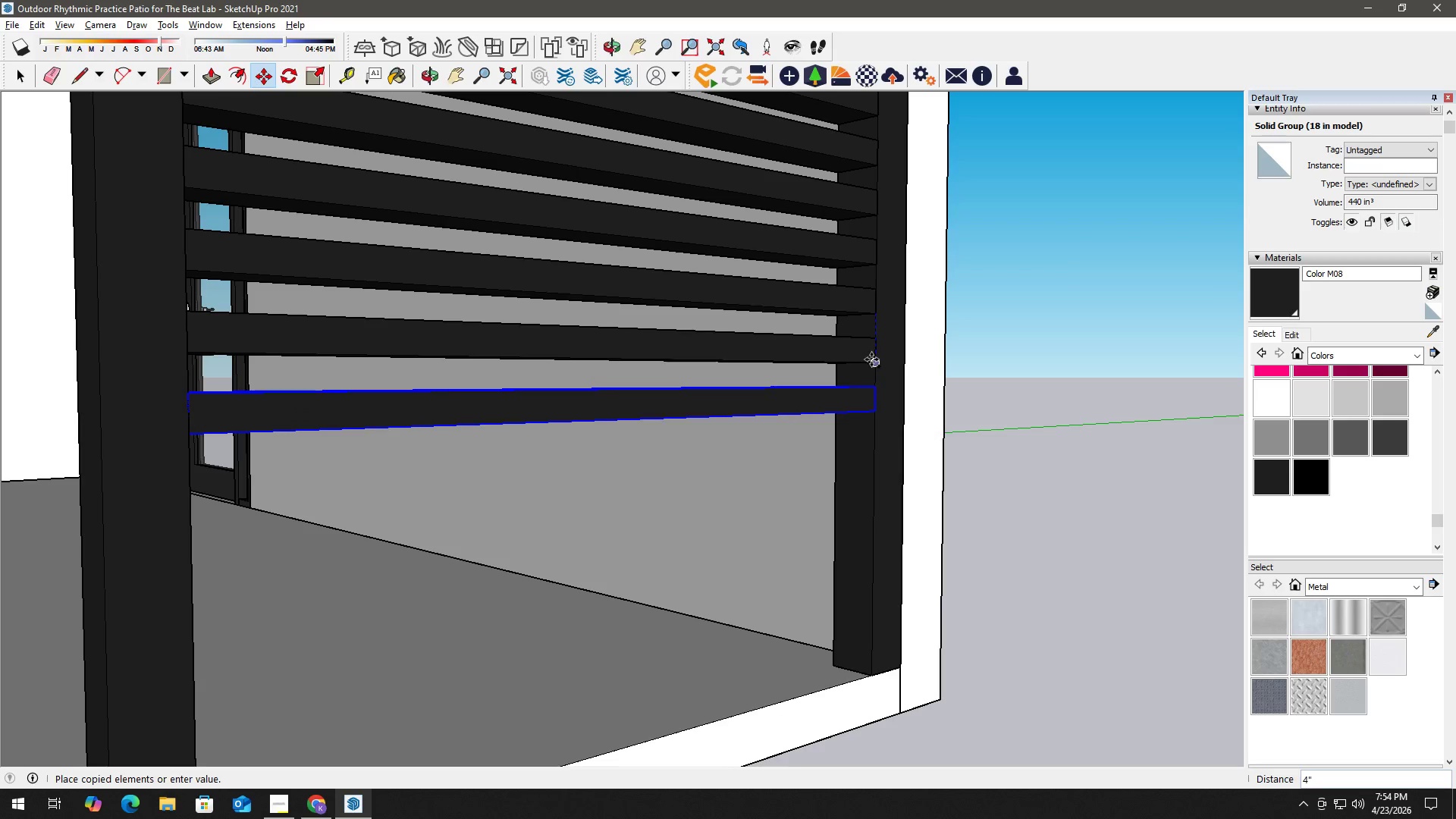 
left_click([871, 359])
 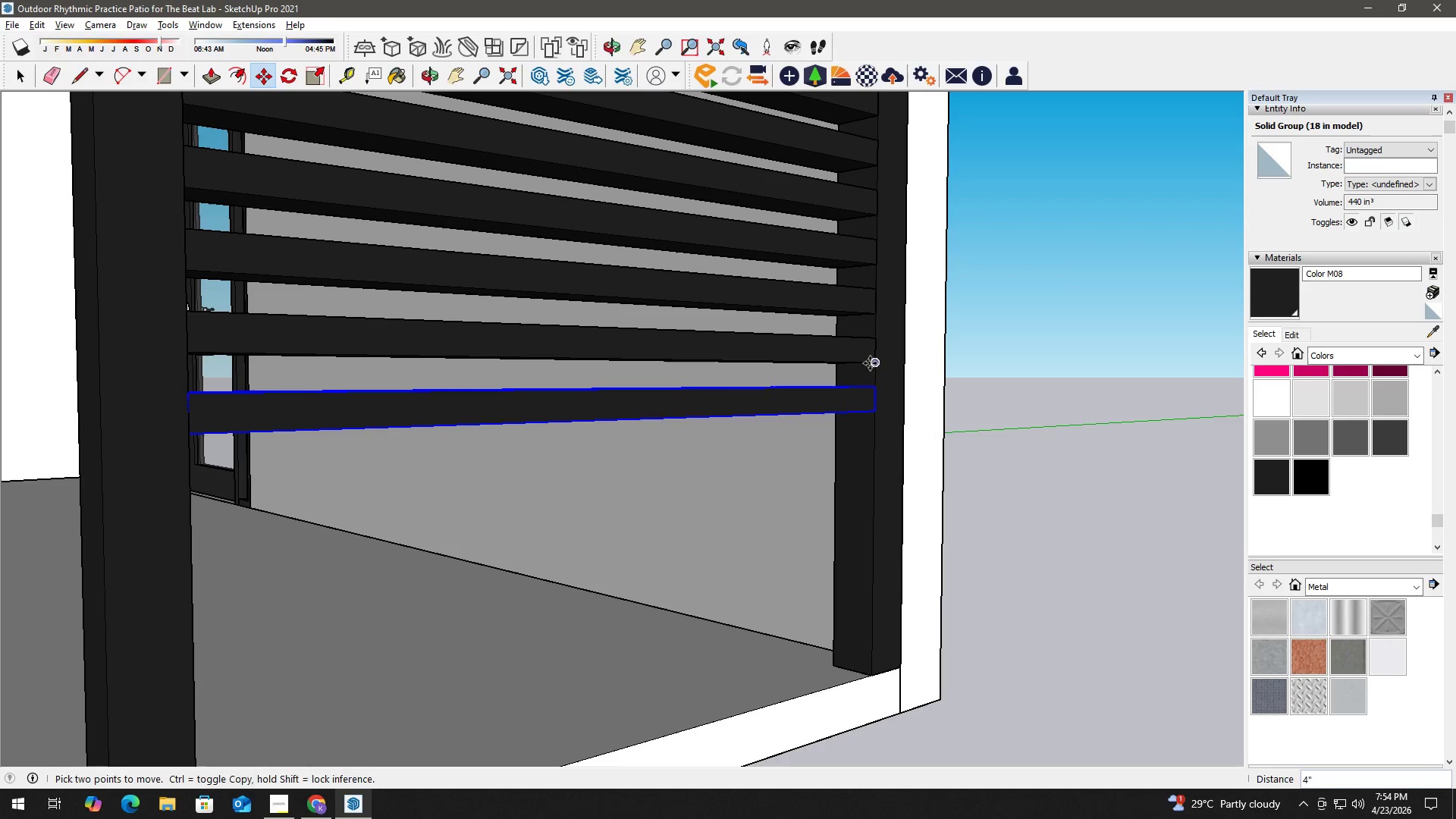 
key(Space)
 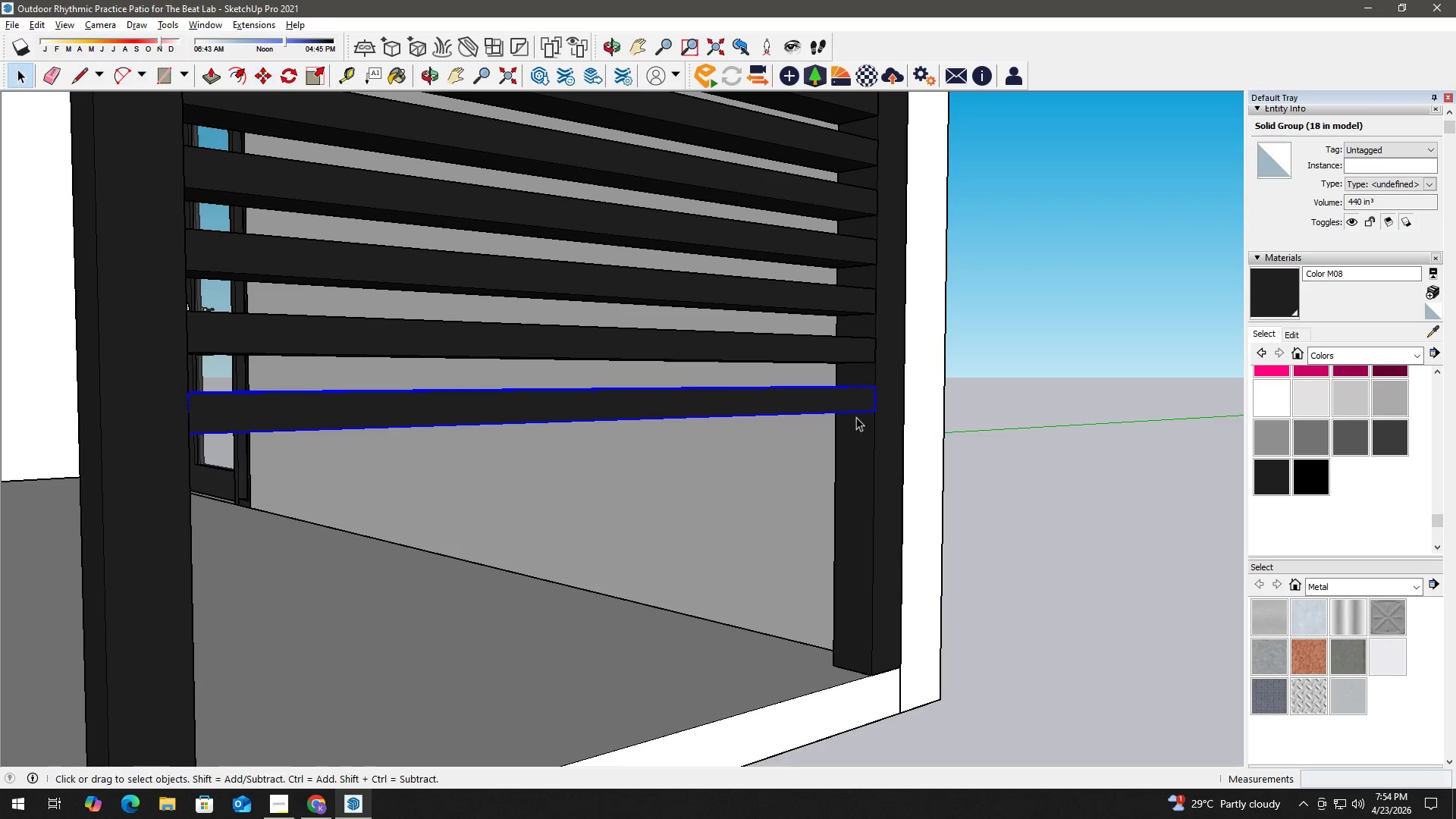 
key(H)
 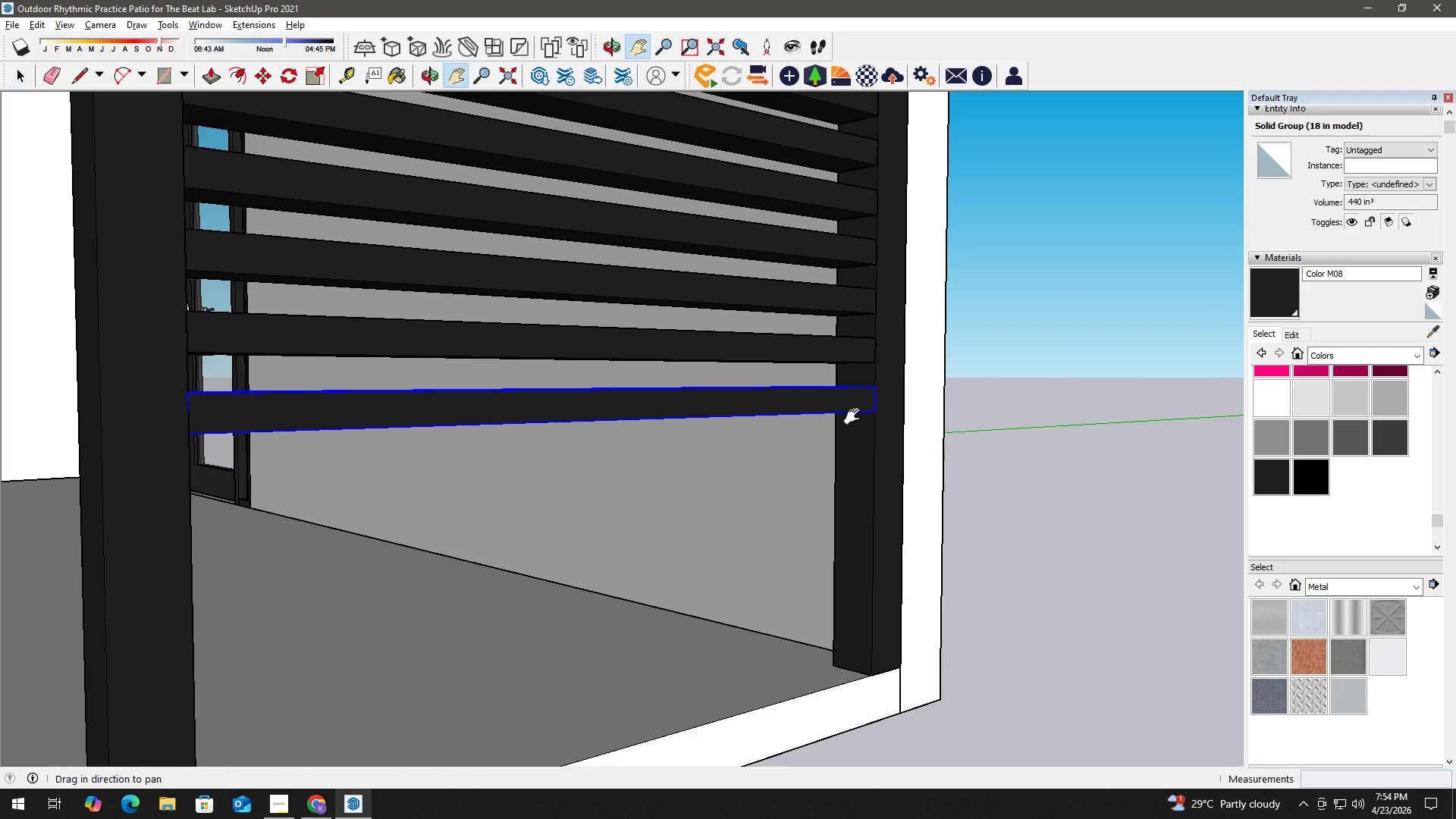 
left_click_drag(start_coordinate=[855, 416], to_coordinate=[848, 338])
 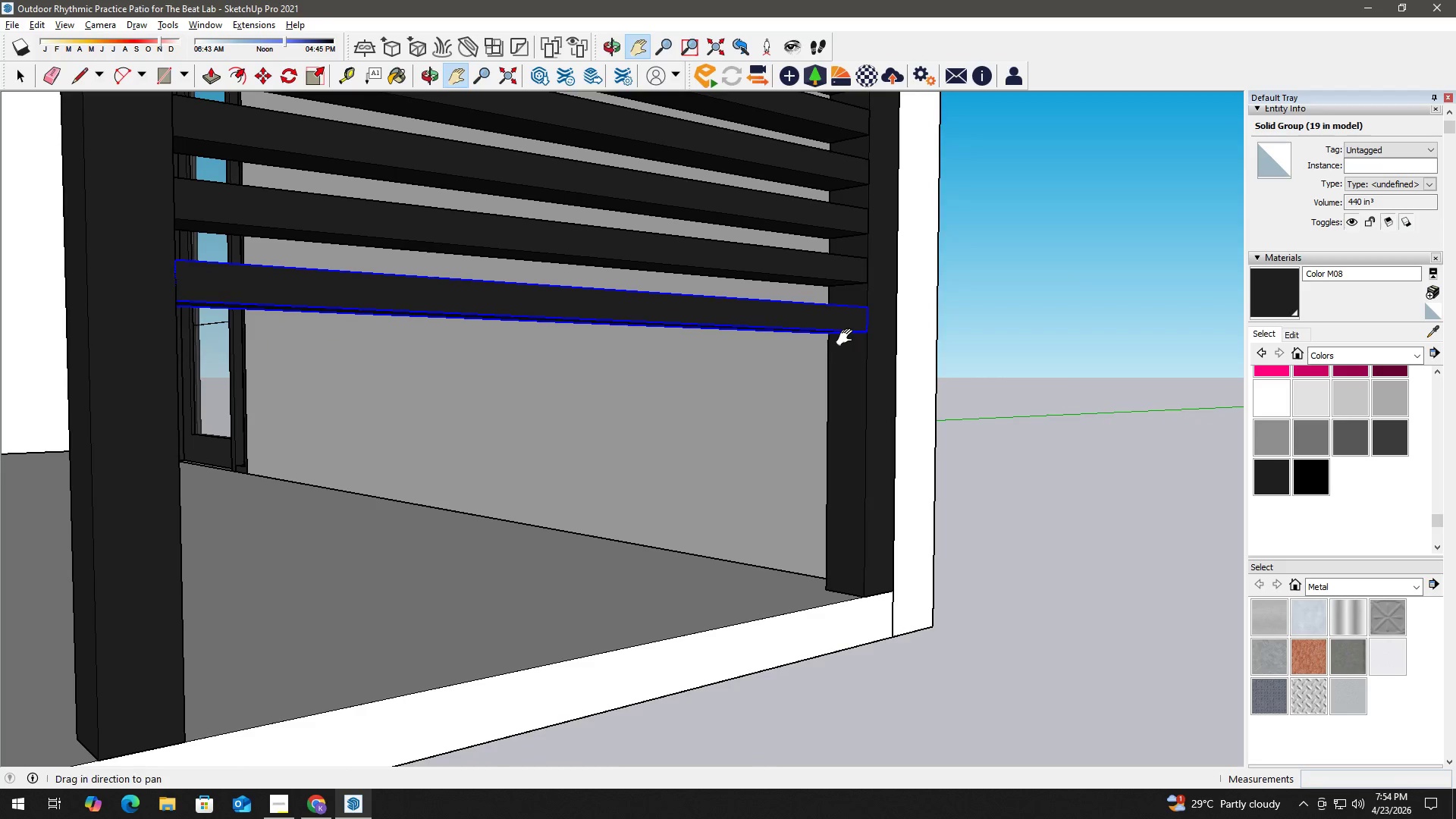 
key(Space)
 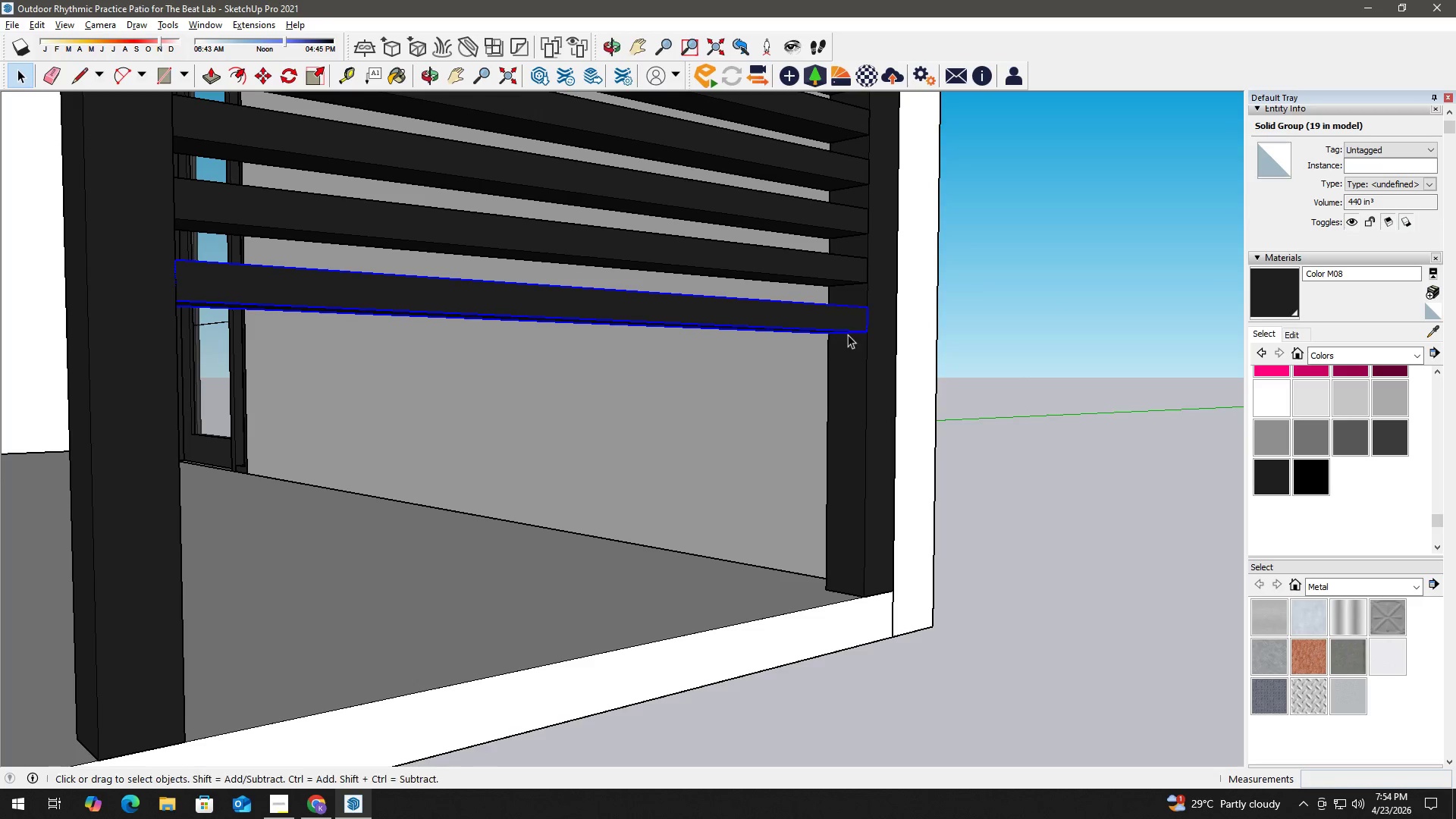 
key(M)
 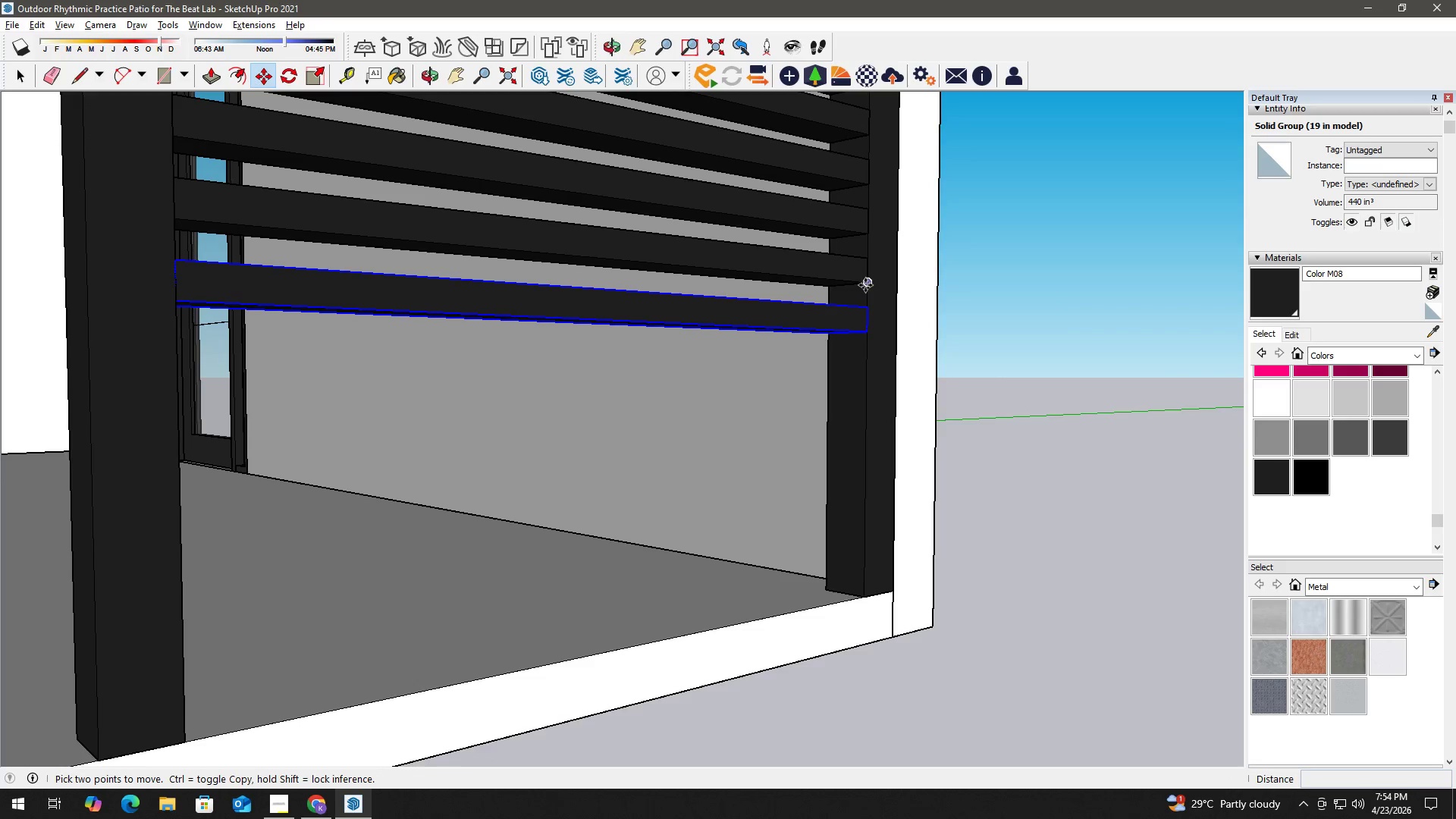 
key(Control+ControlLeft)
 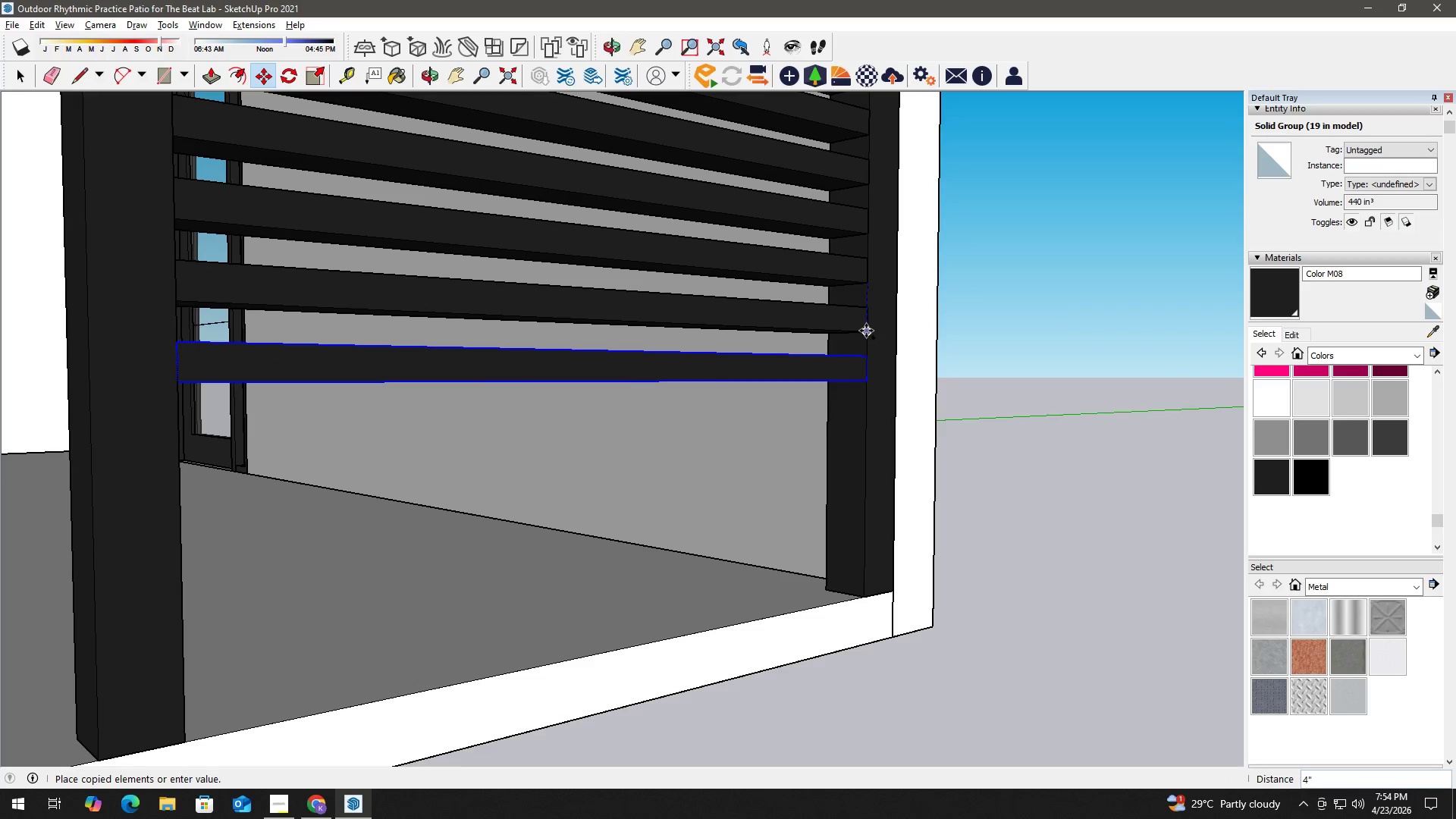 
left_click([866, 328])
 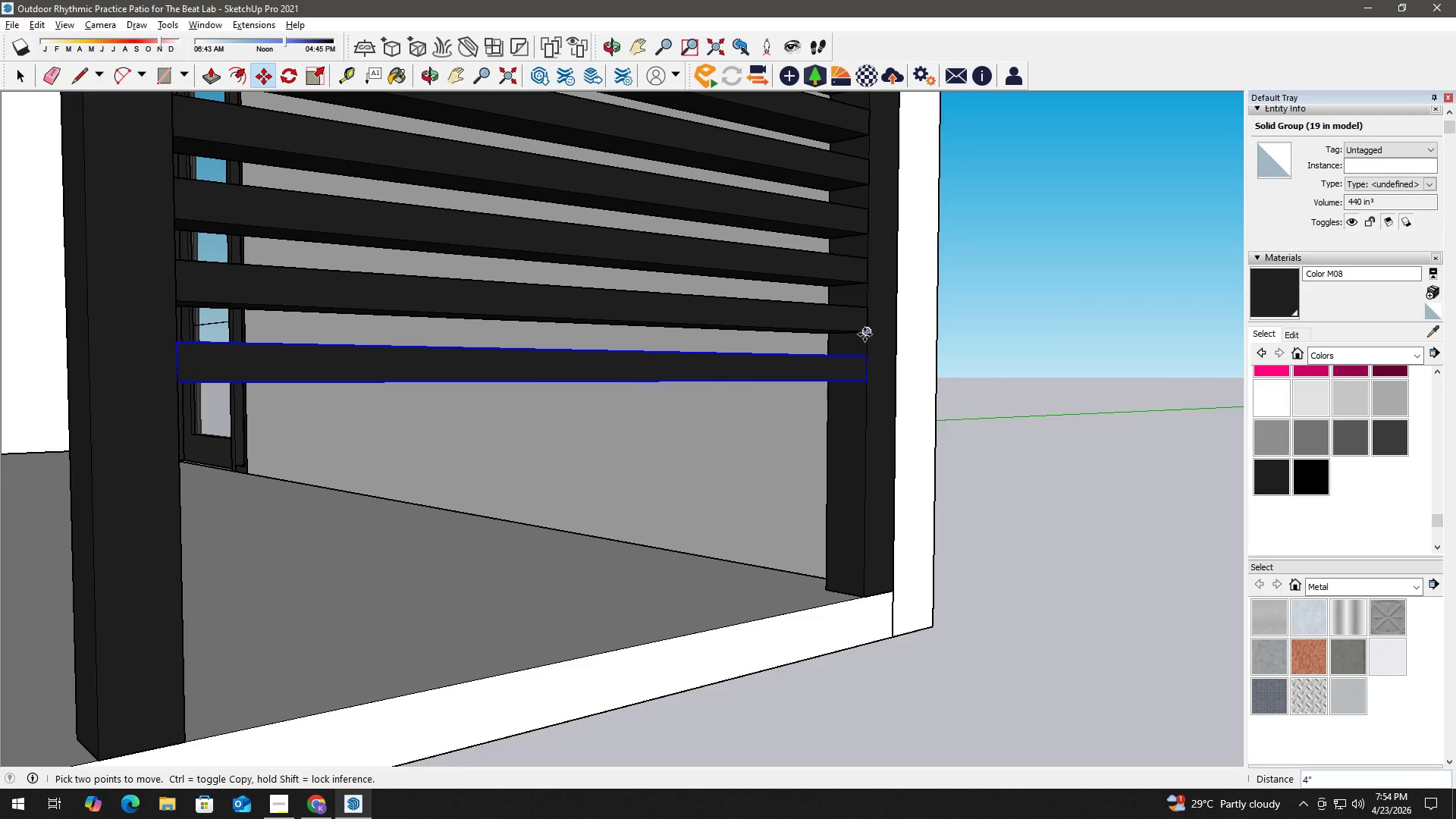 
left_click([864, 331])
 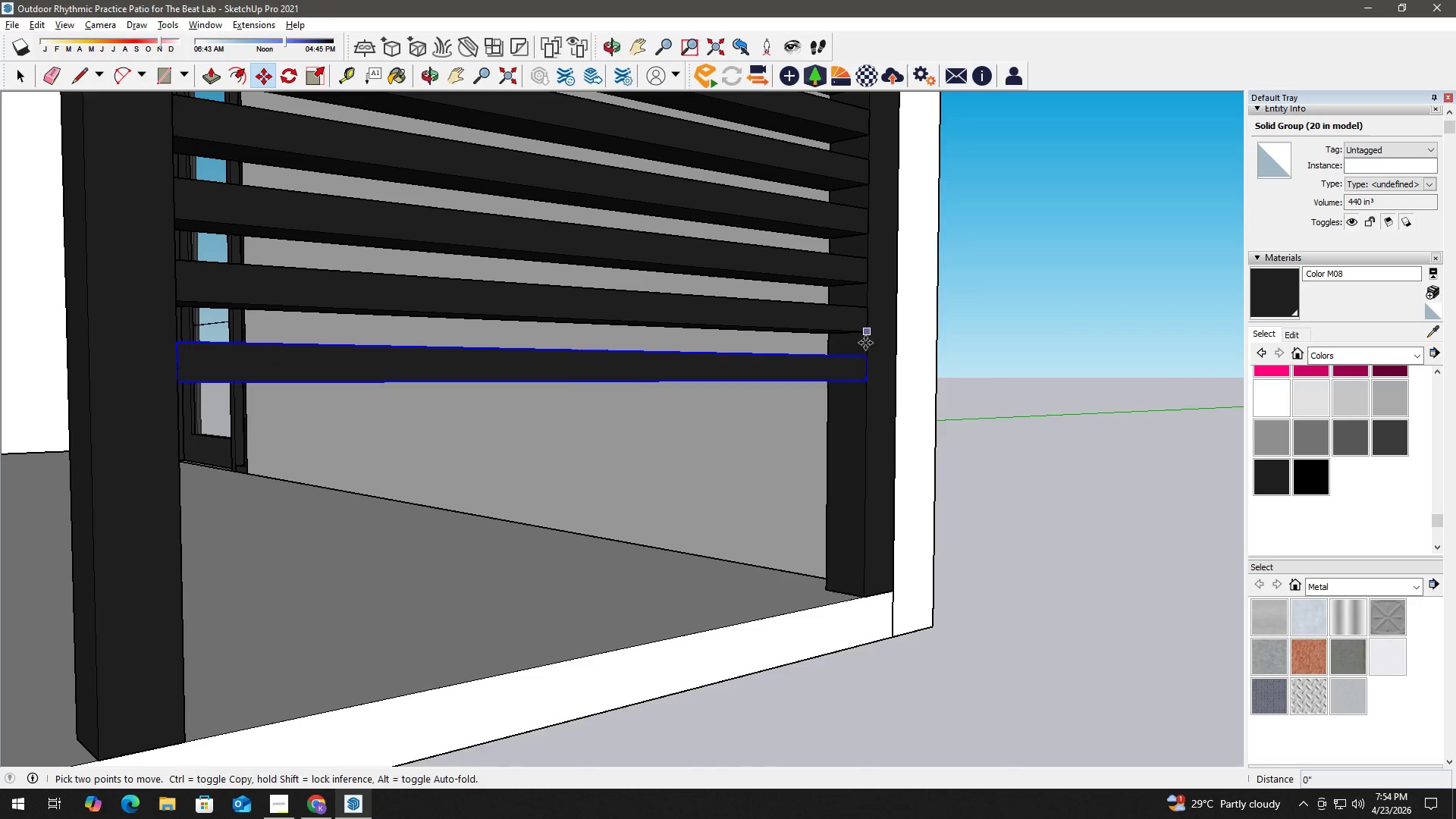 
key(Control+ControlLeft)
 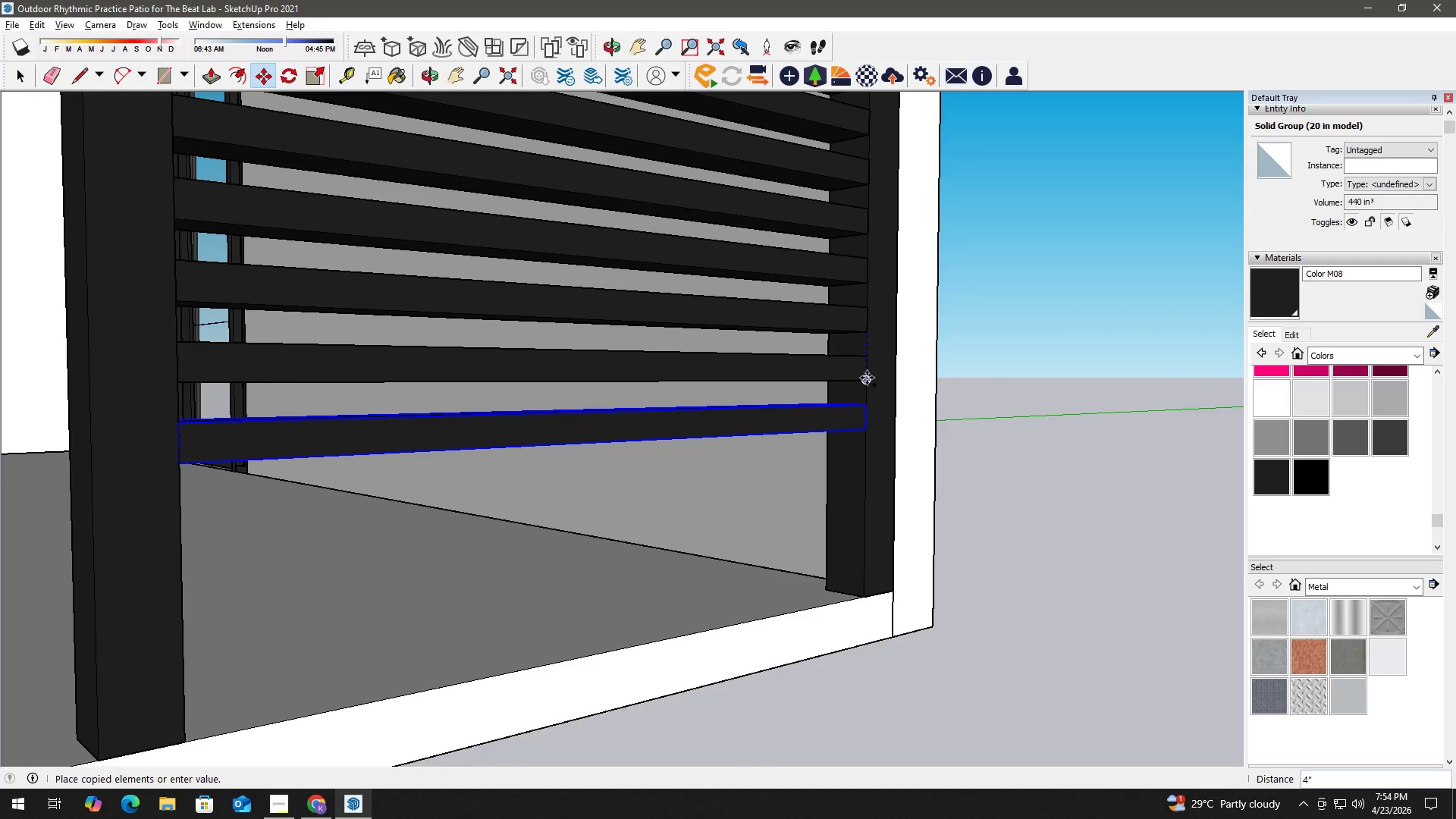 
left_click([867, 378])
 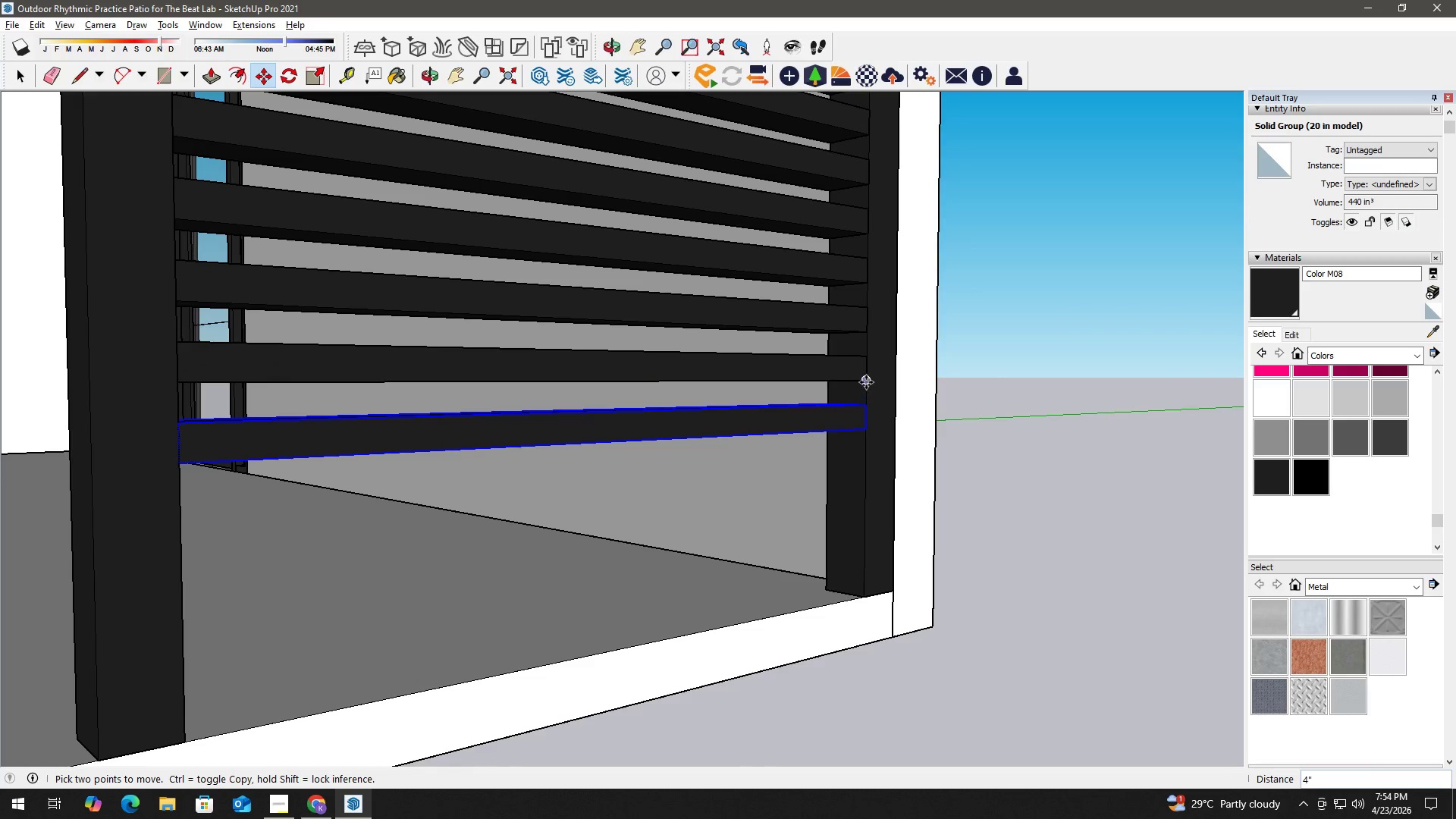 
left_click([866, 380])
 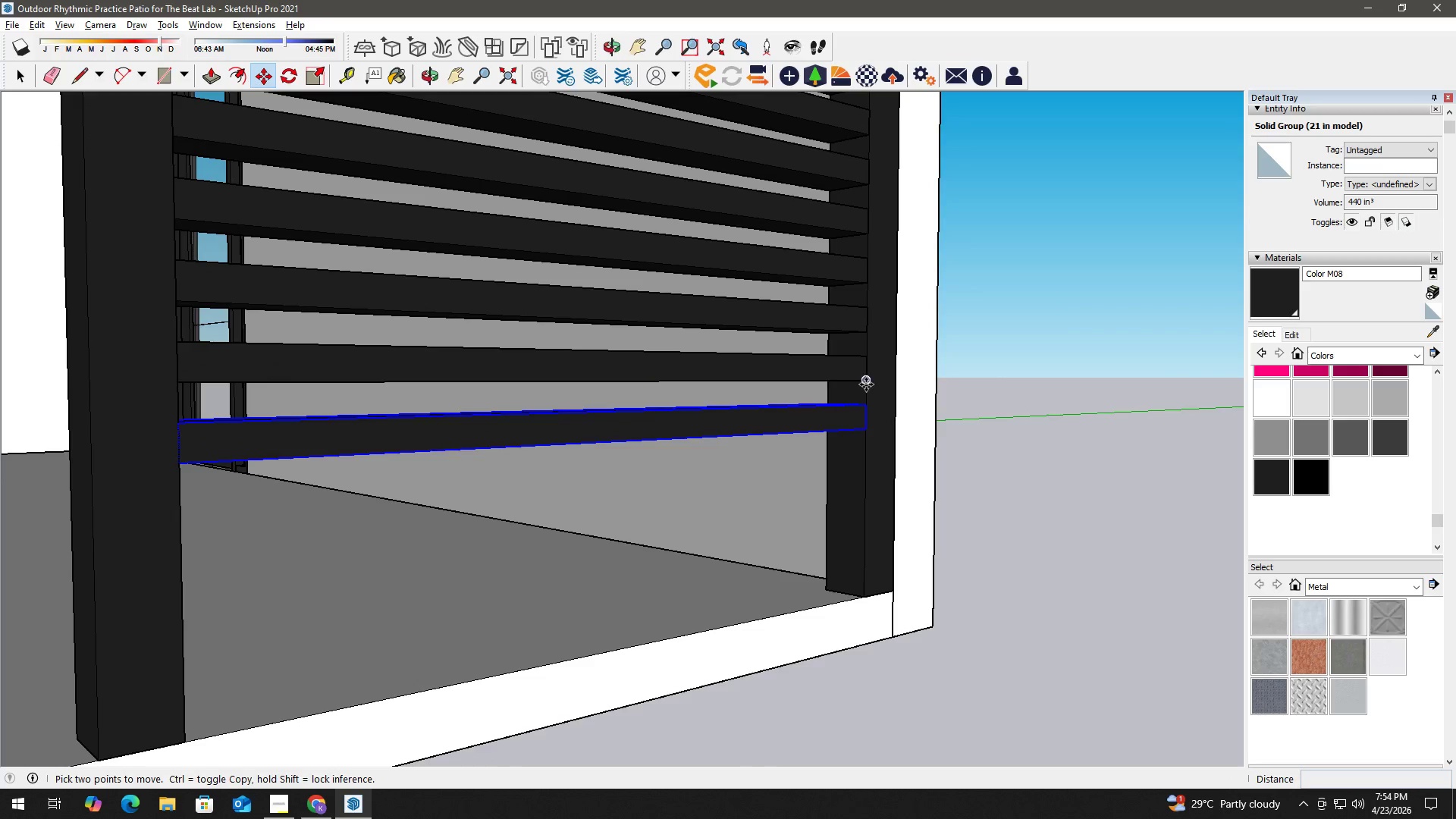 
key(Control+ControlLeft)
 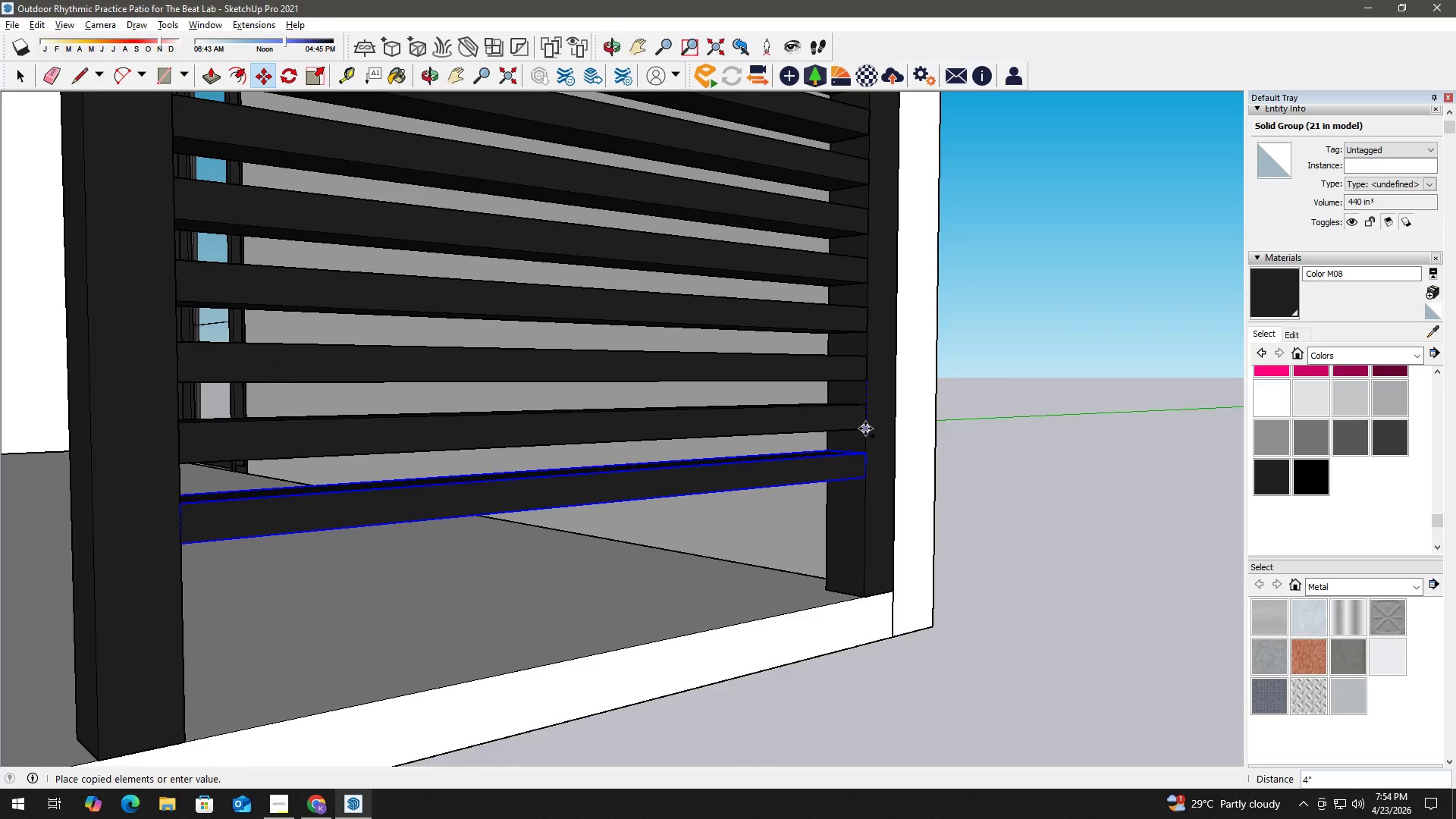 
left_click([865, 428])
 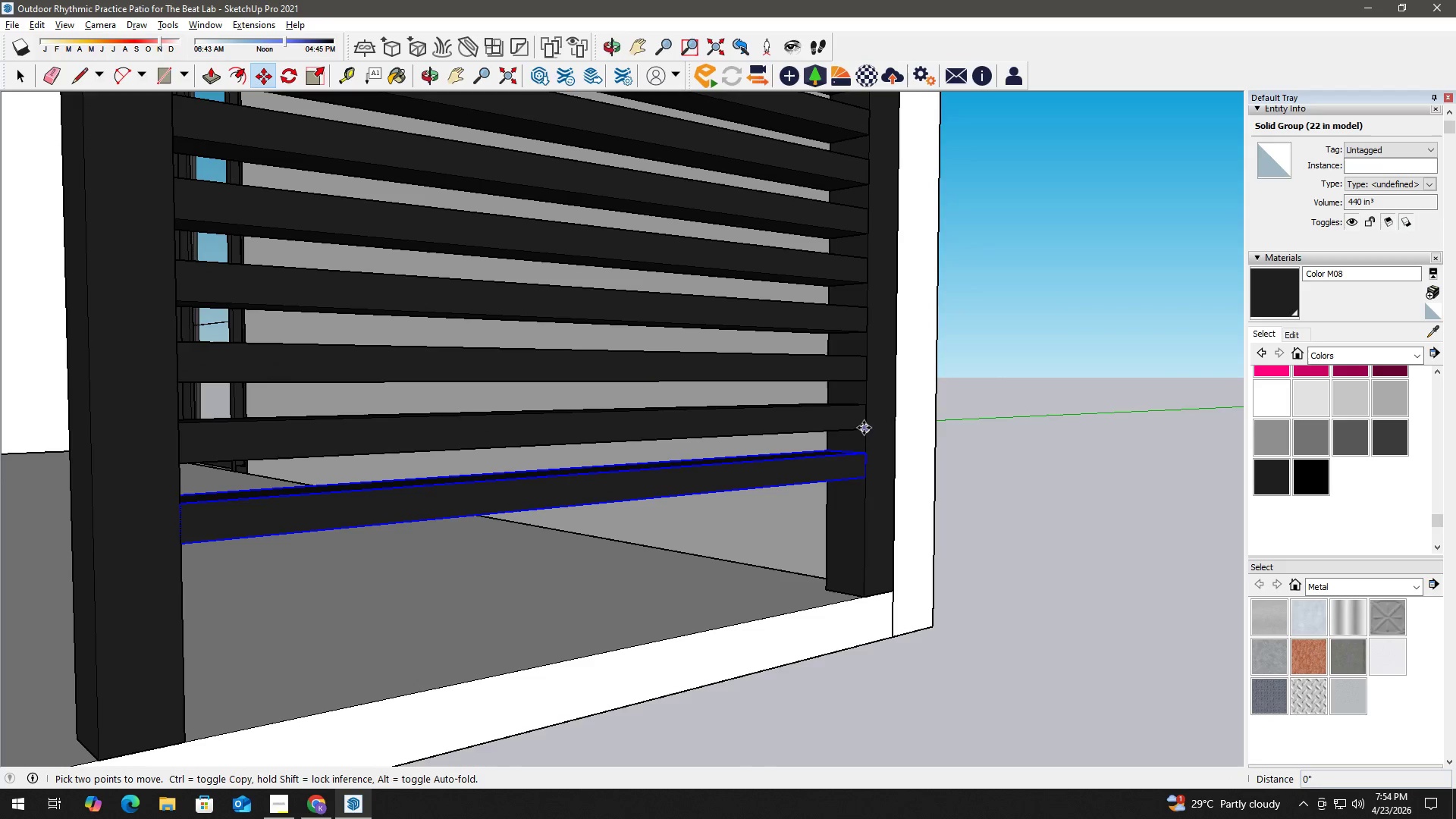 
key(Control+ControlLeft)
 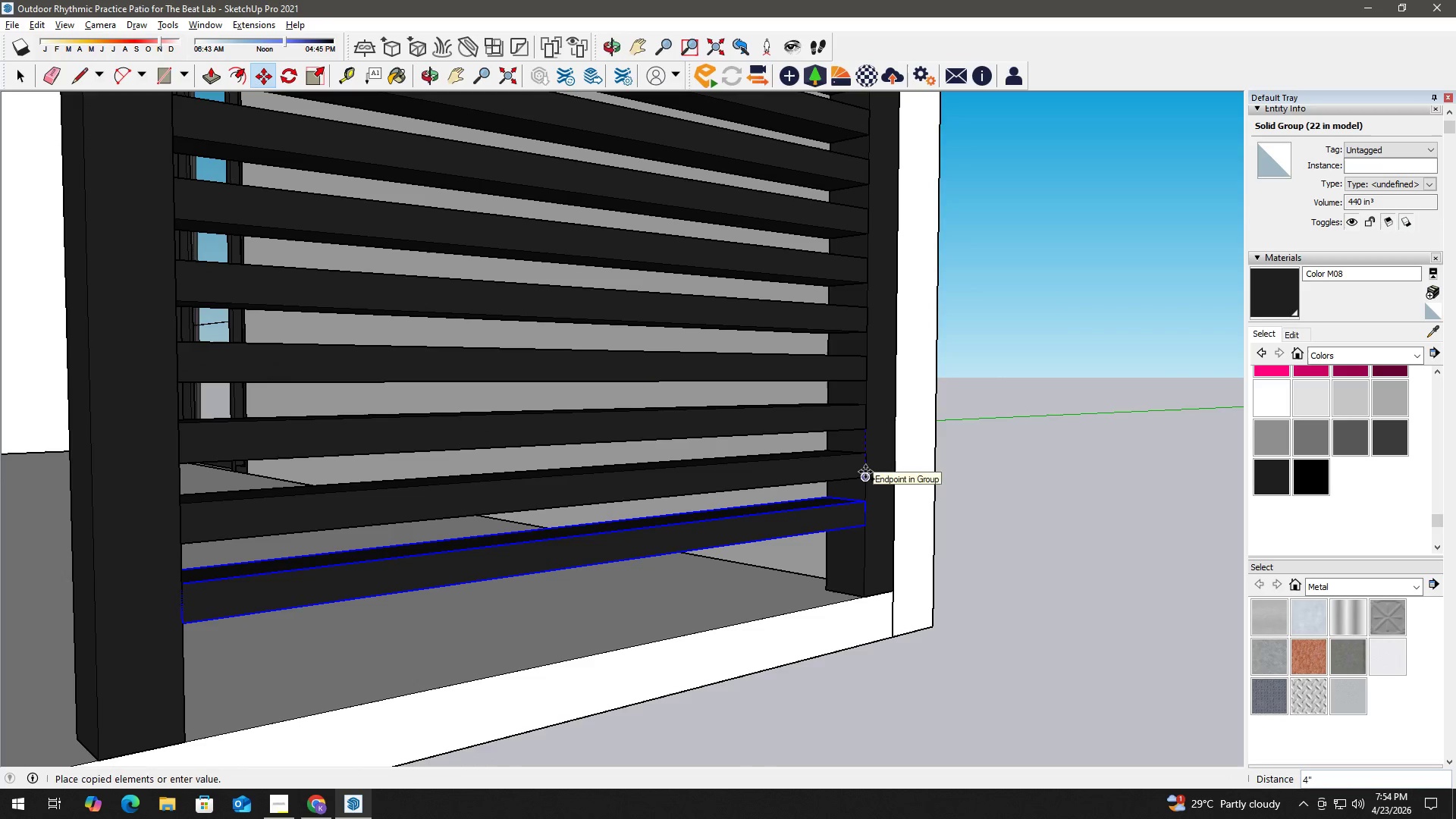 
left_click([865, 472])
 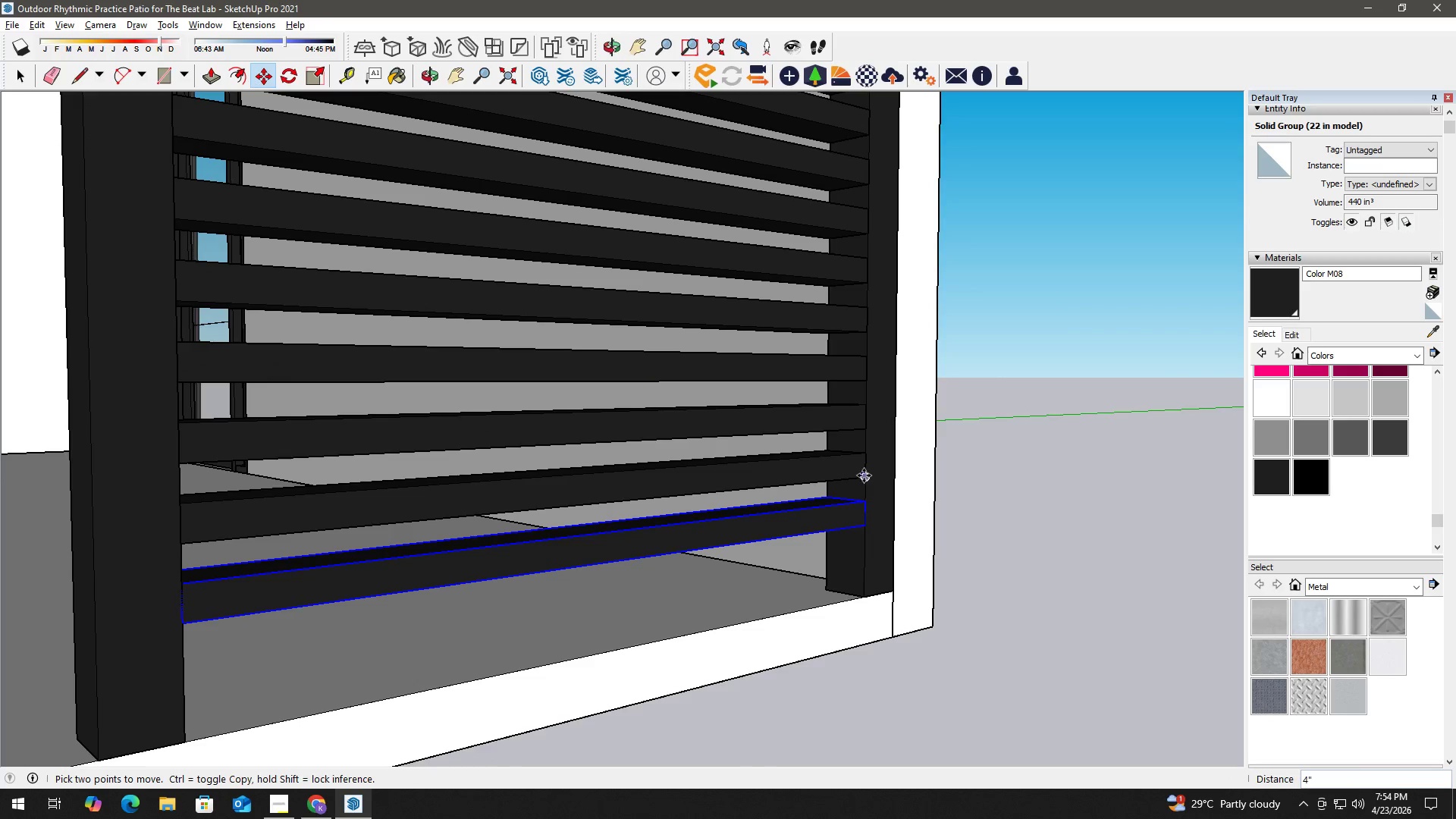 
left_click([864, 475])
 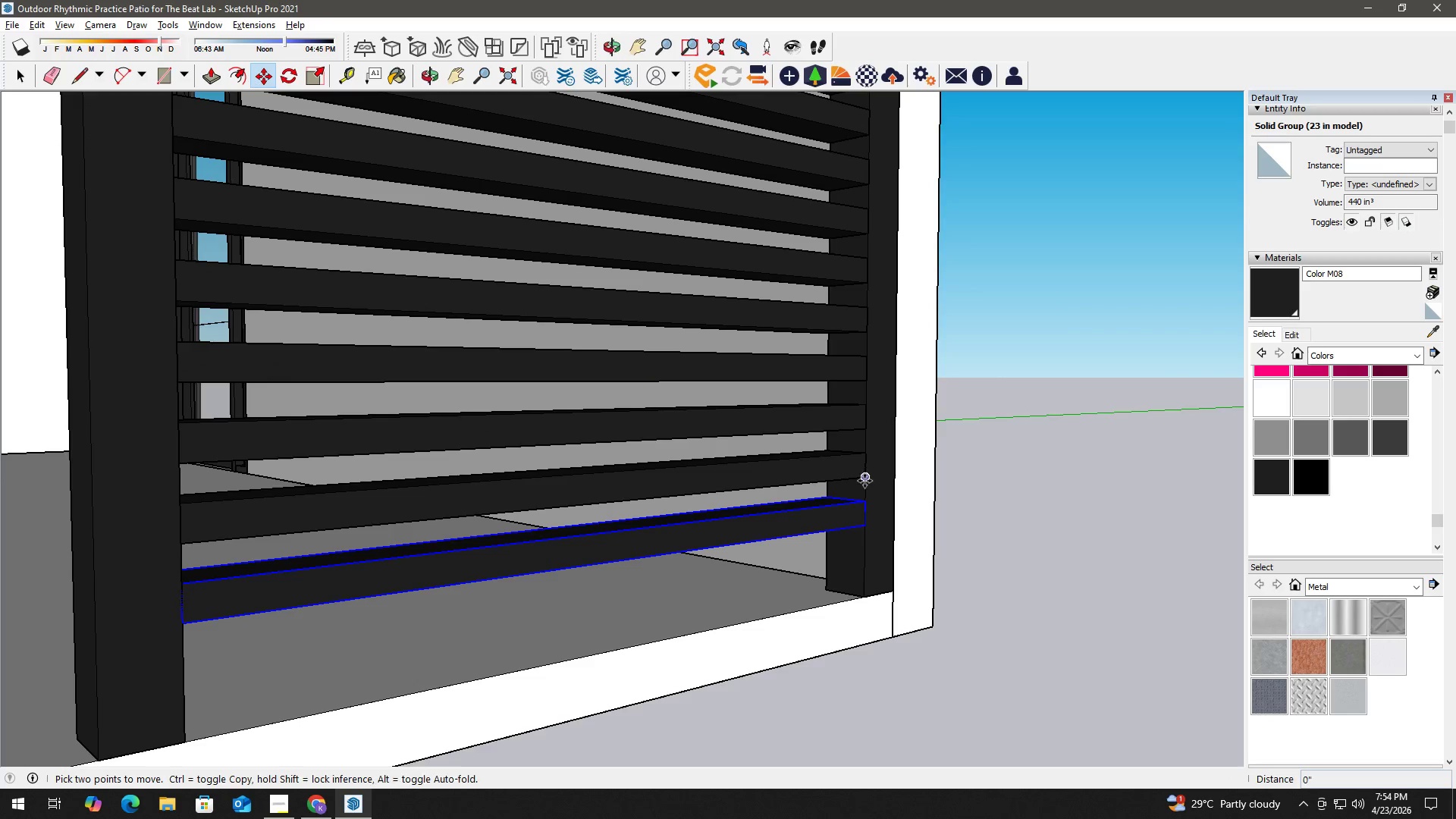 
key(Control+ControlLeft)
 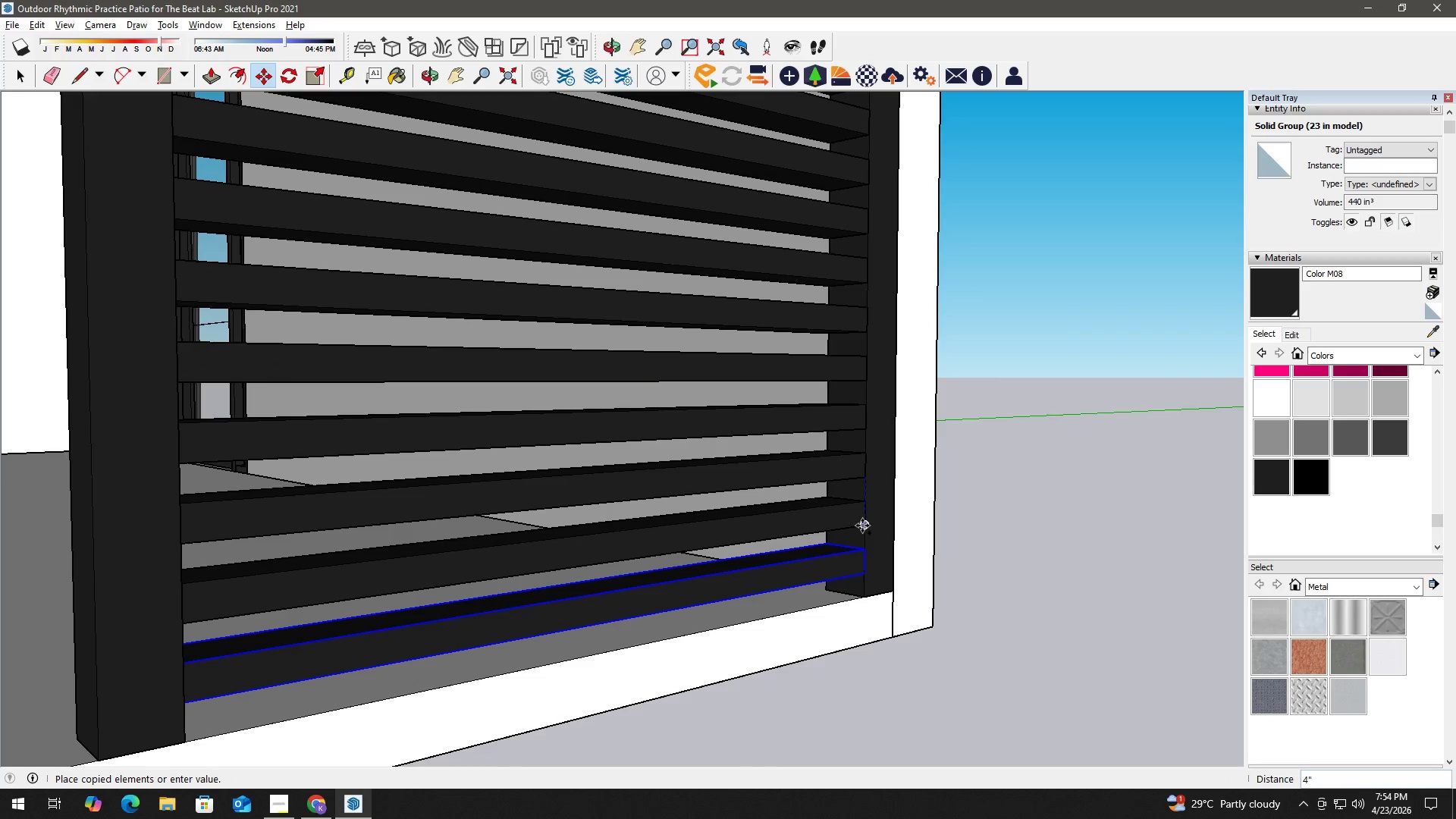 
left_click([866, 522])
 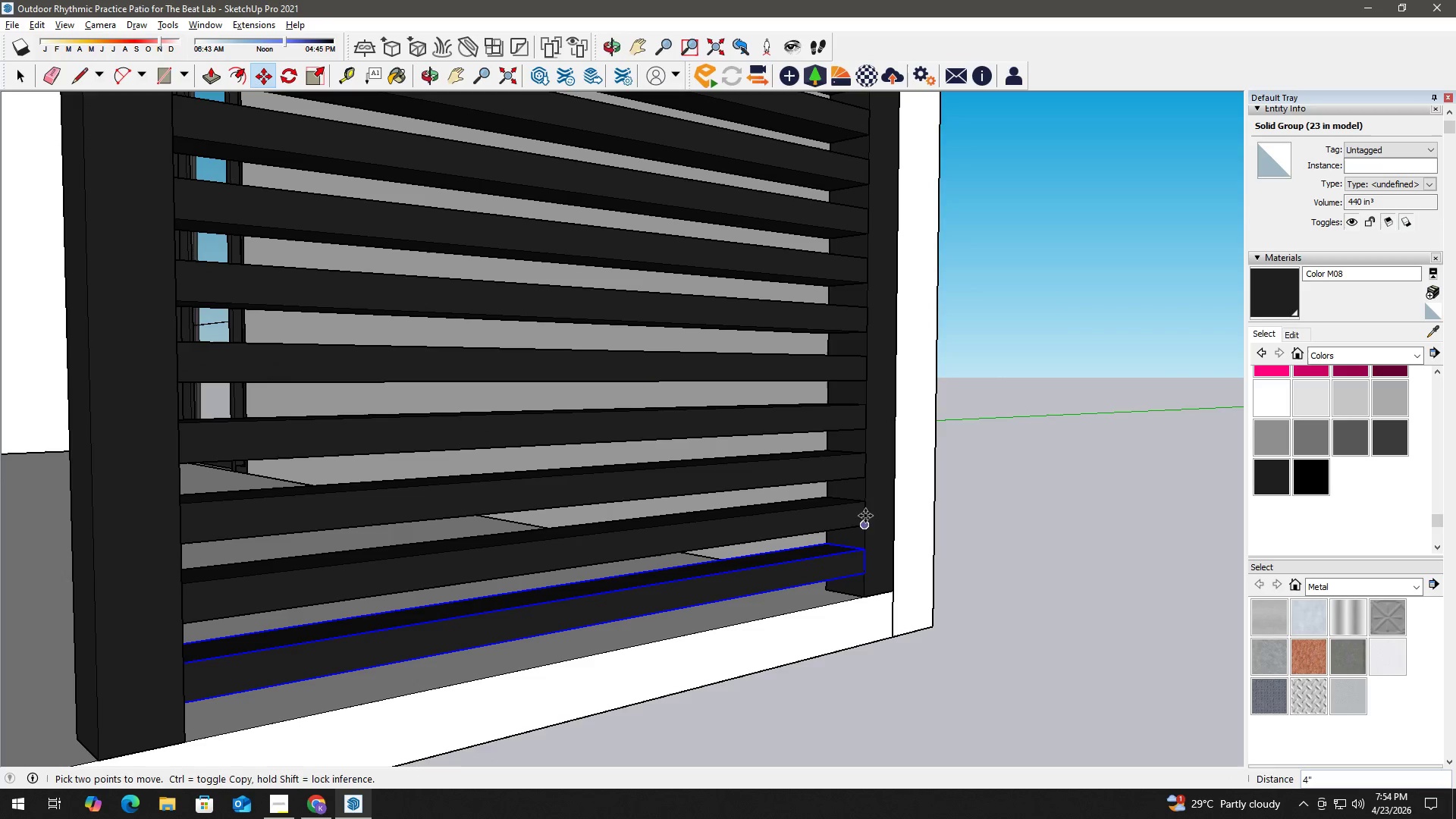 
key(Space)
 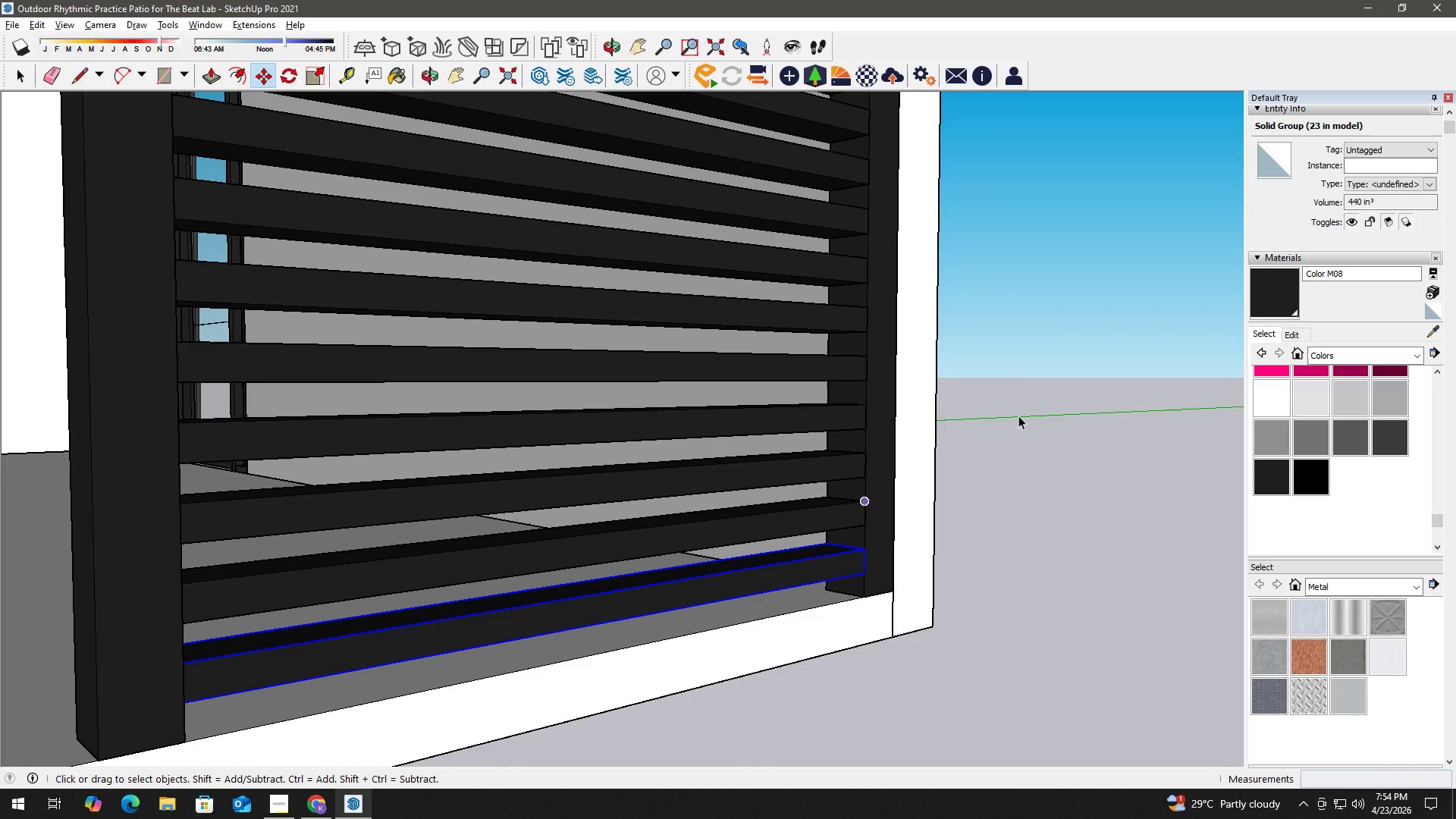 
double_click([1028, 411])
 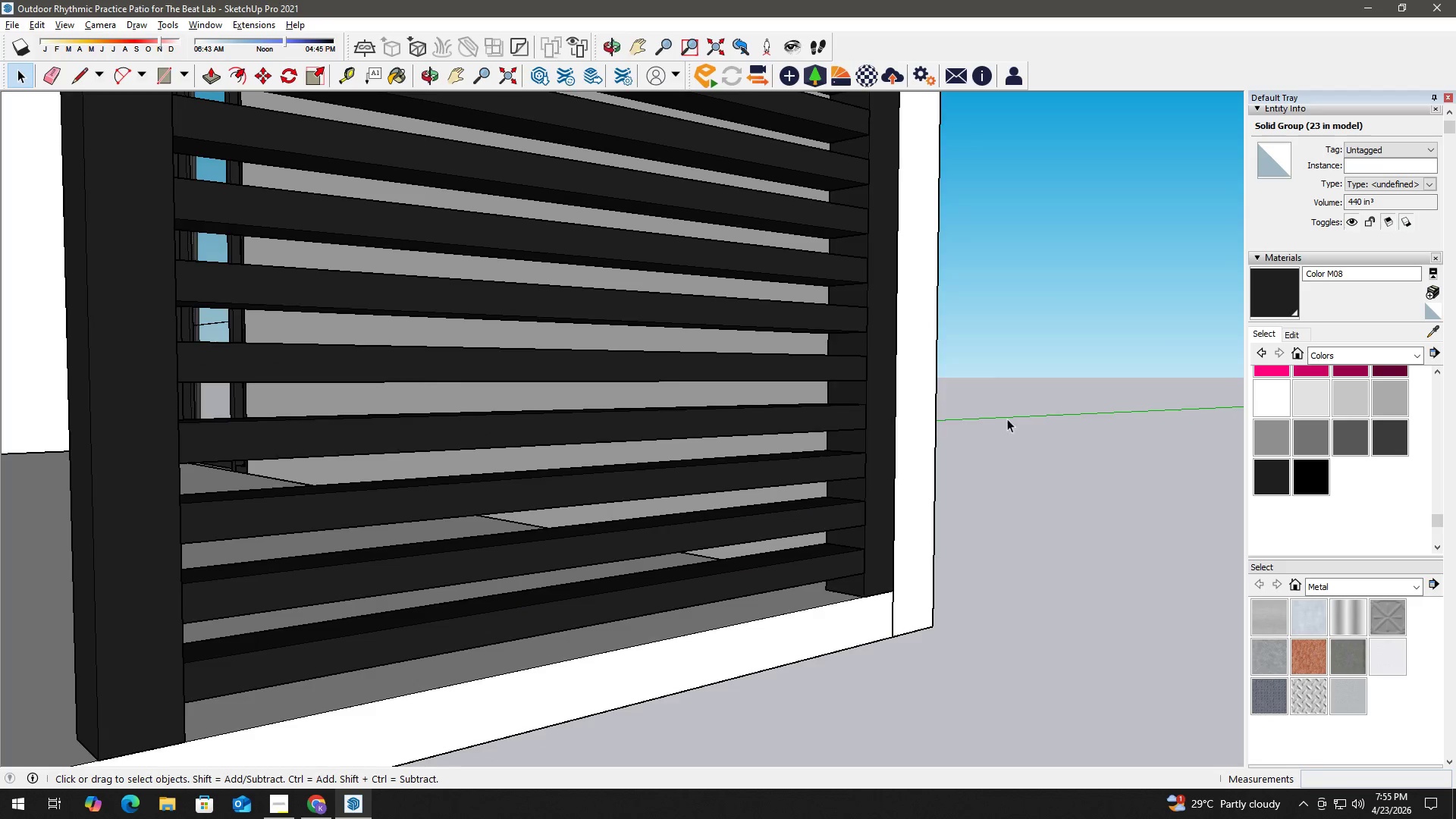 
scroll: coordinate [935, 406], scroll_direction: down, amount: 8.0
 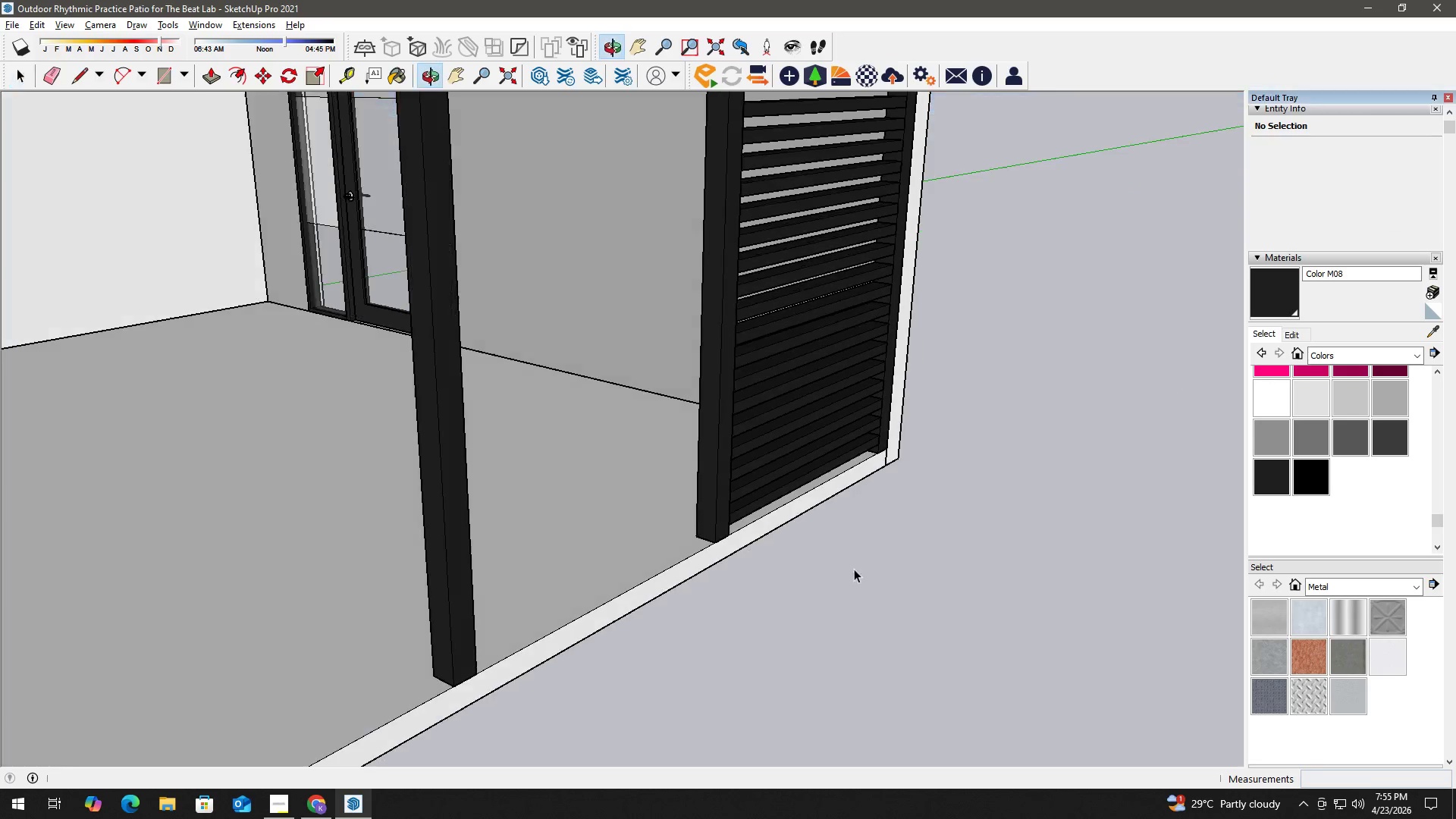 
key(H)
 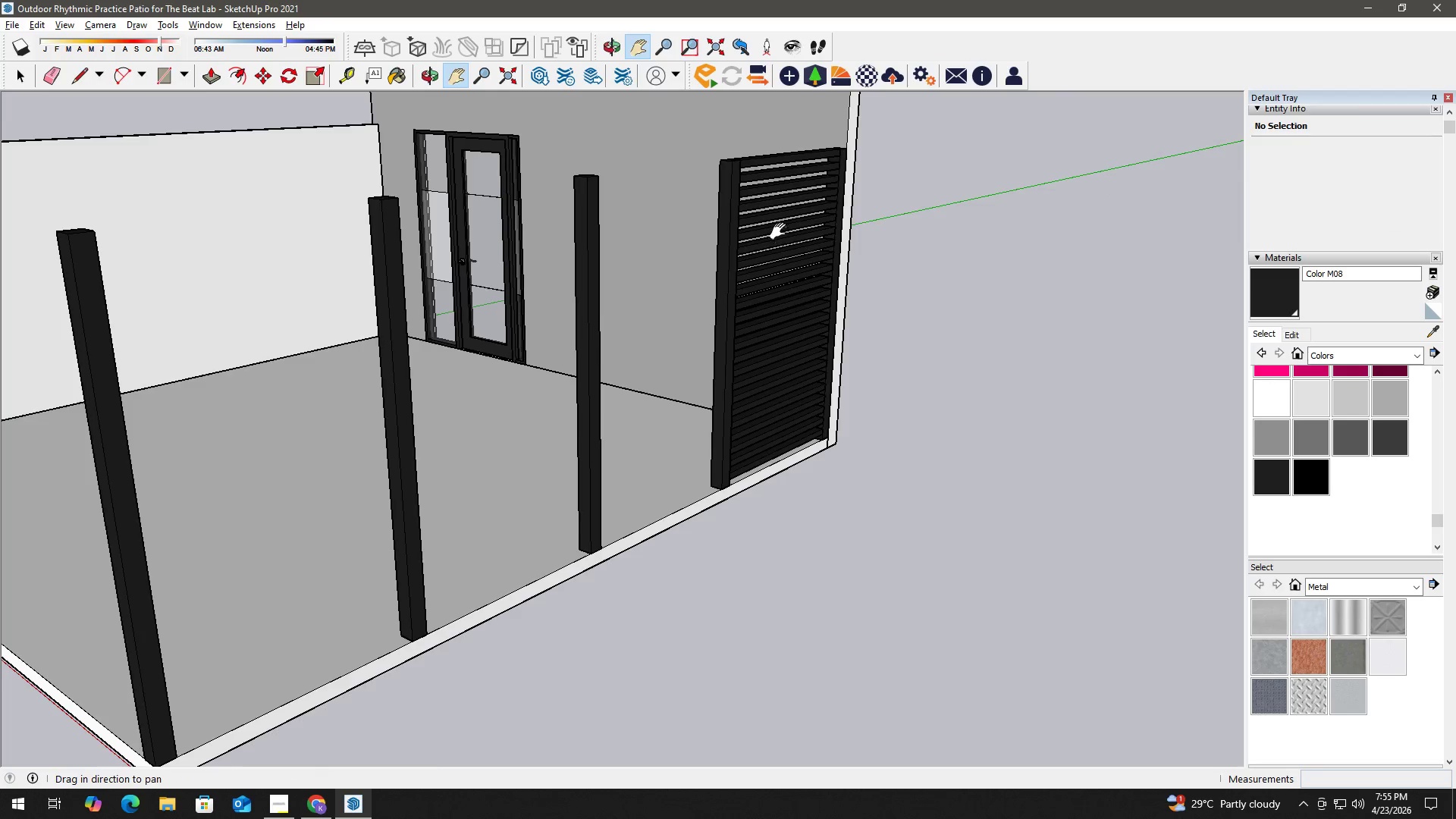 
left_click_drag(start_coordinate=[783, 231], to_coordinate=[731, 353])
 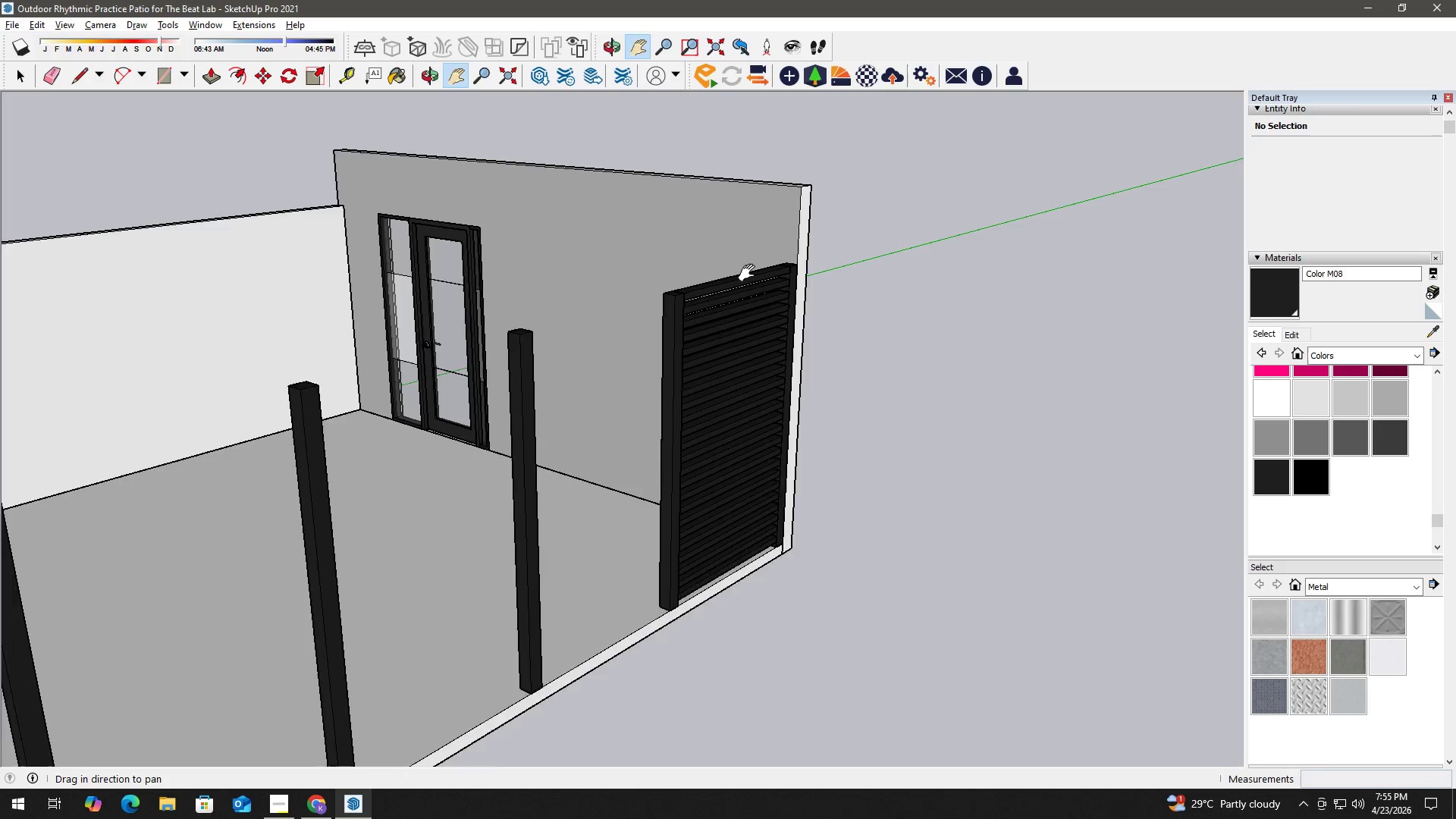 
scroll: coordinate [721, 435], scroll_direction: down, amount: 6.0
 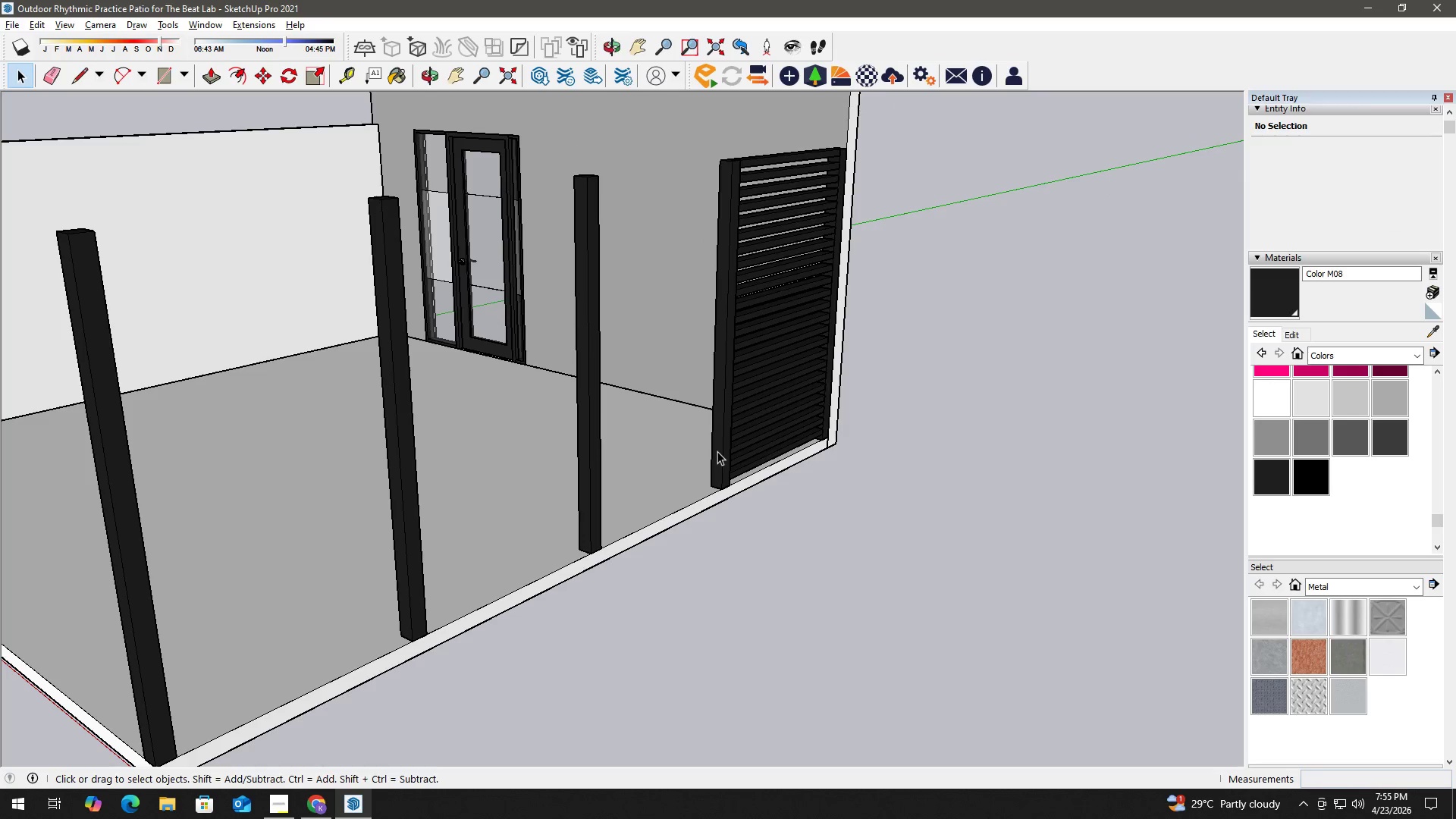 
key(Space)
 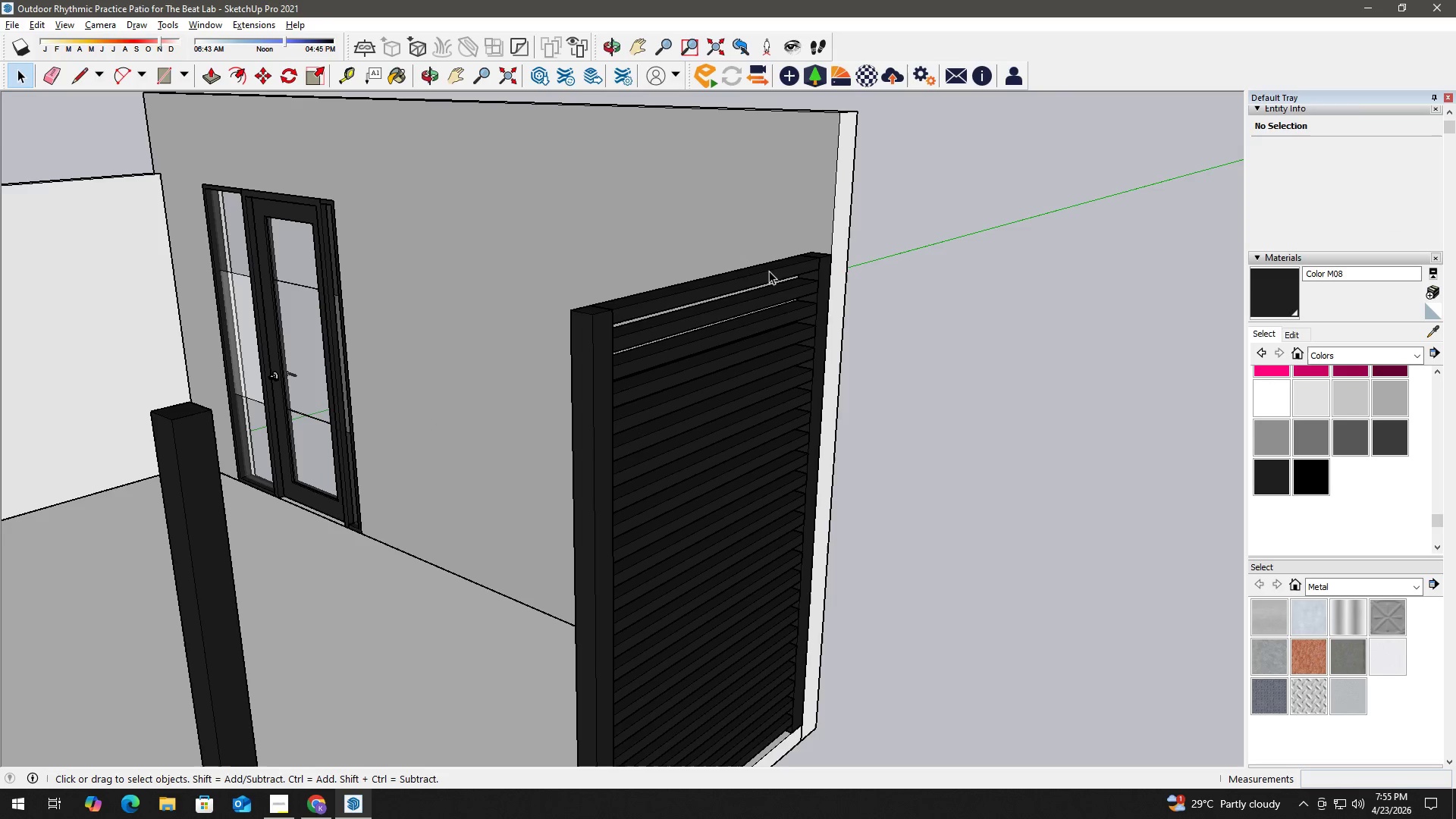 
left_click([771, 268])
 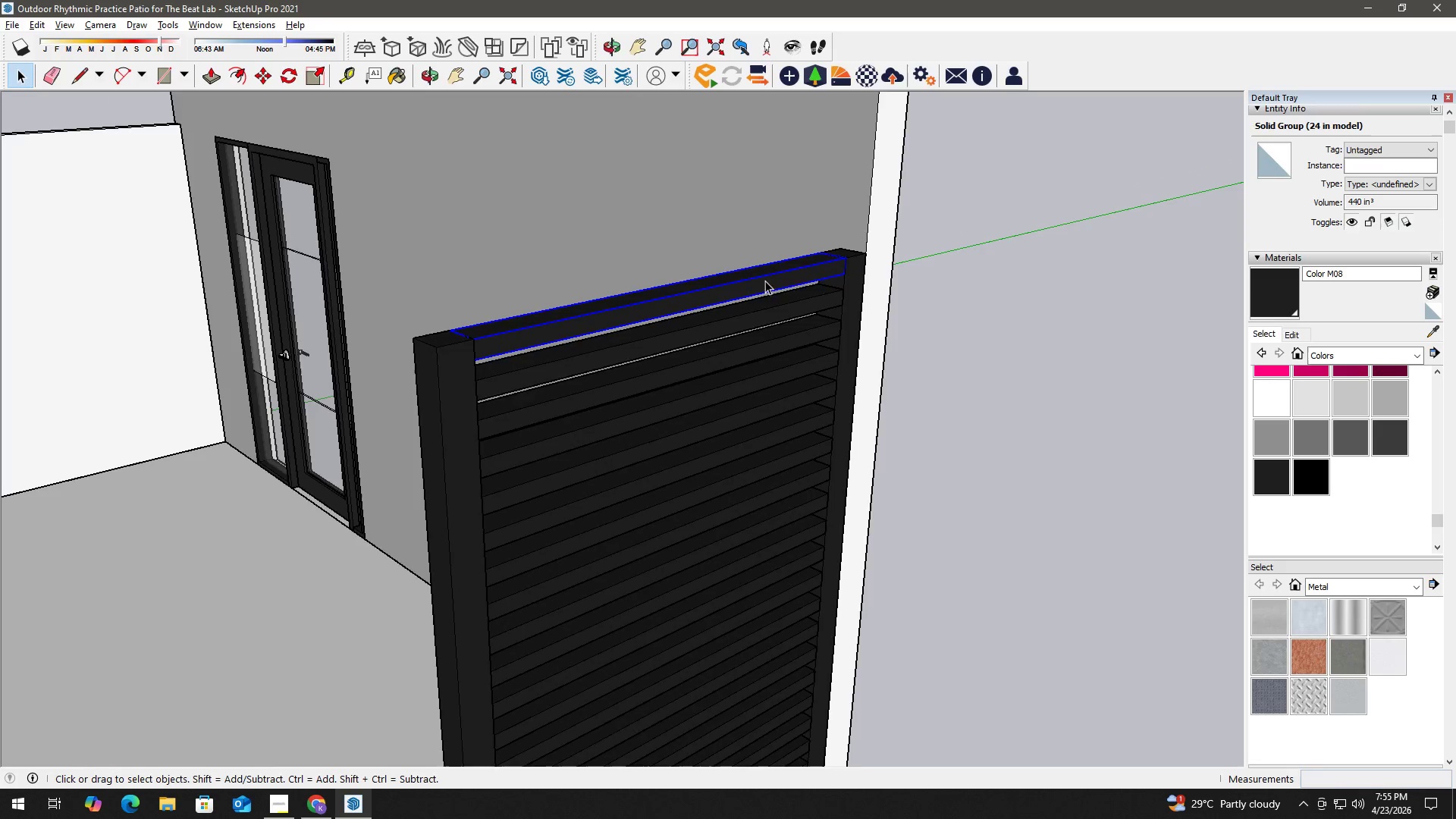 
key(M)
 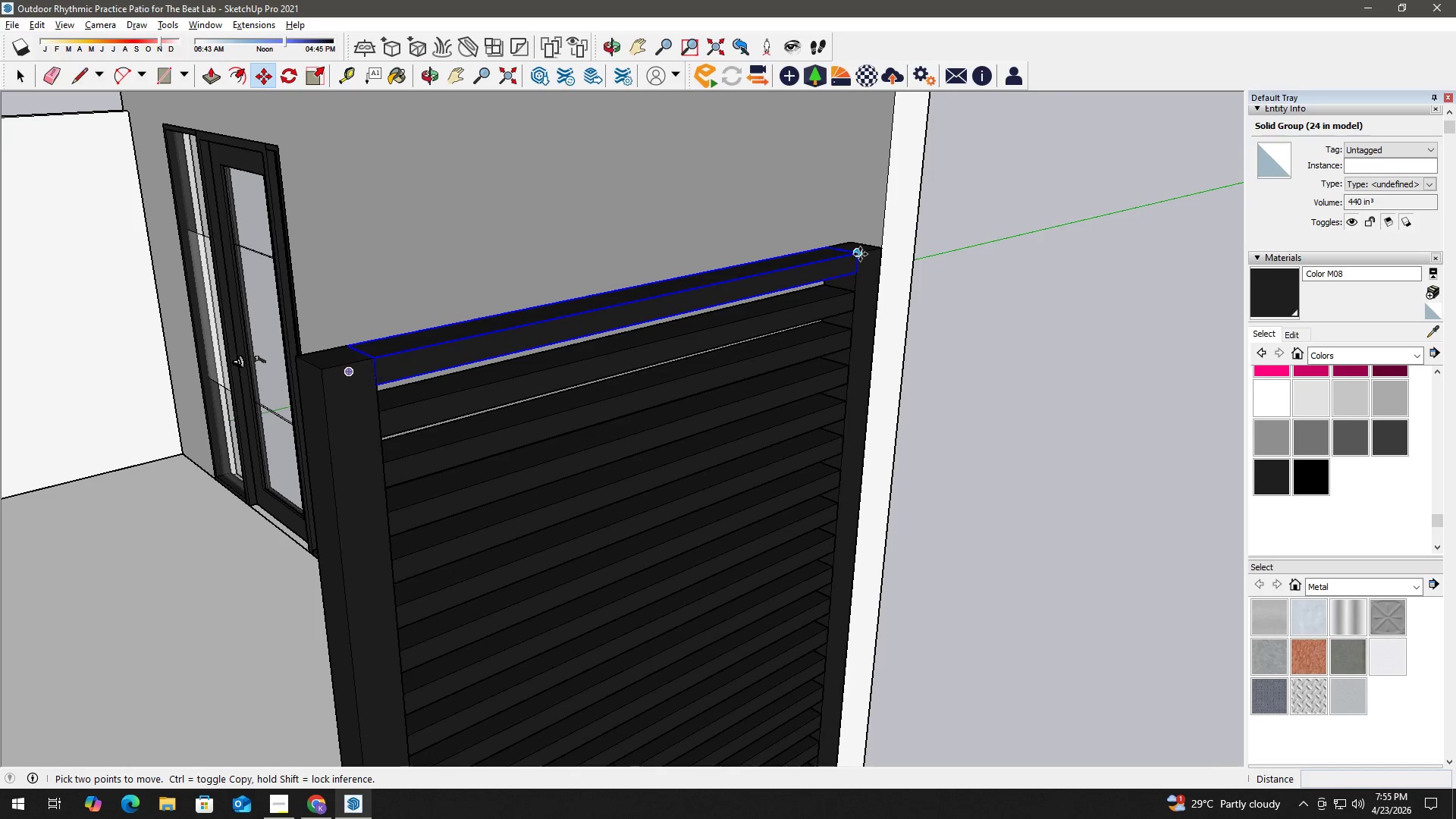 
scroll: coordinate [793, 279], scroll_direction: up, amount: 11.0
 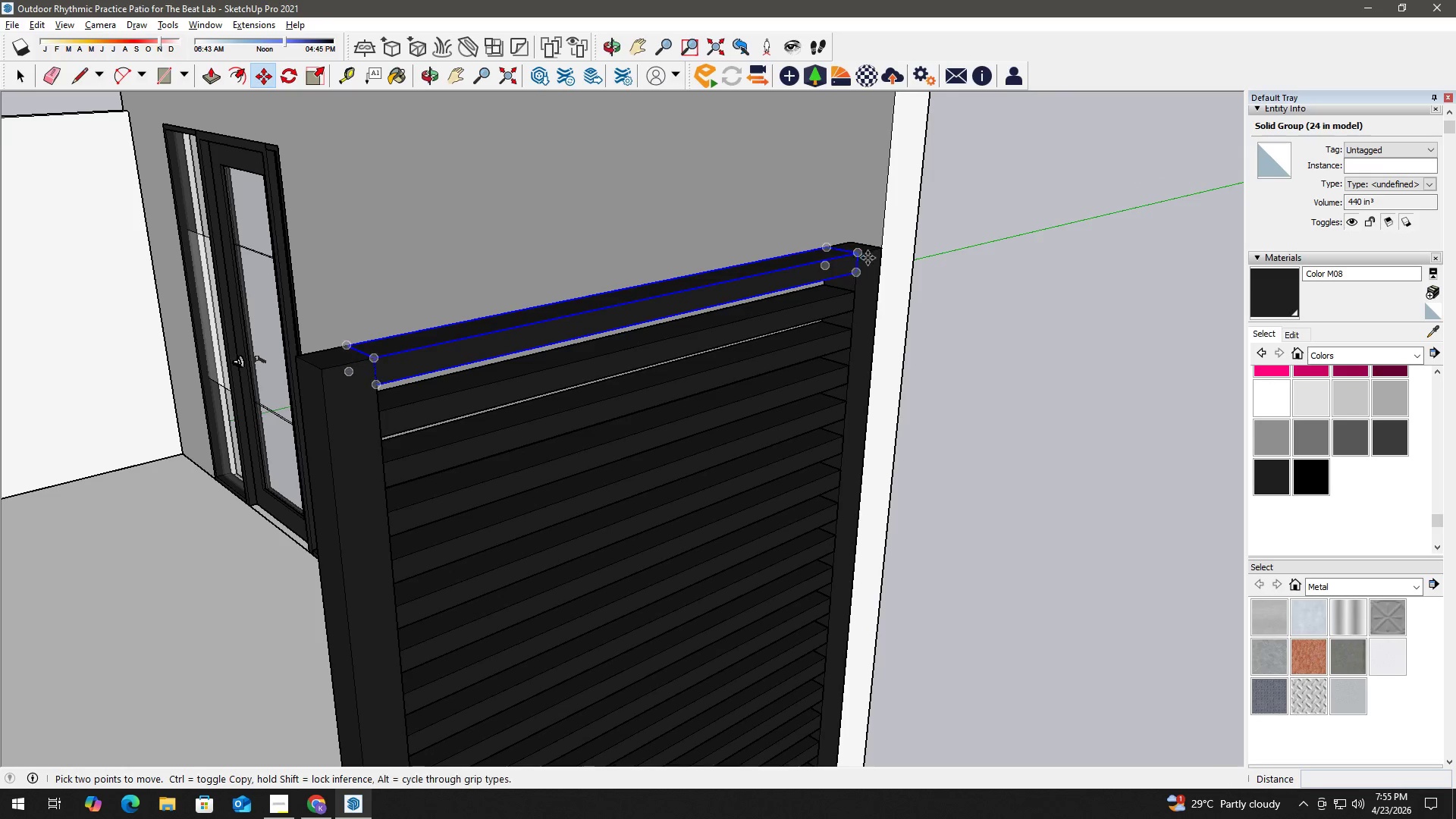 
key(Control+ControlLeft)
 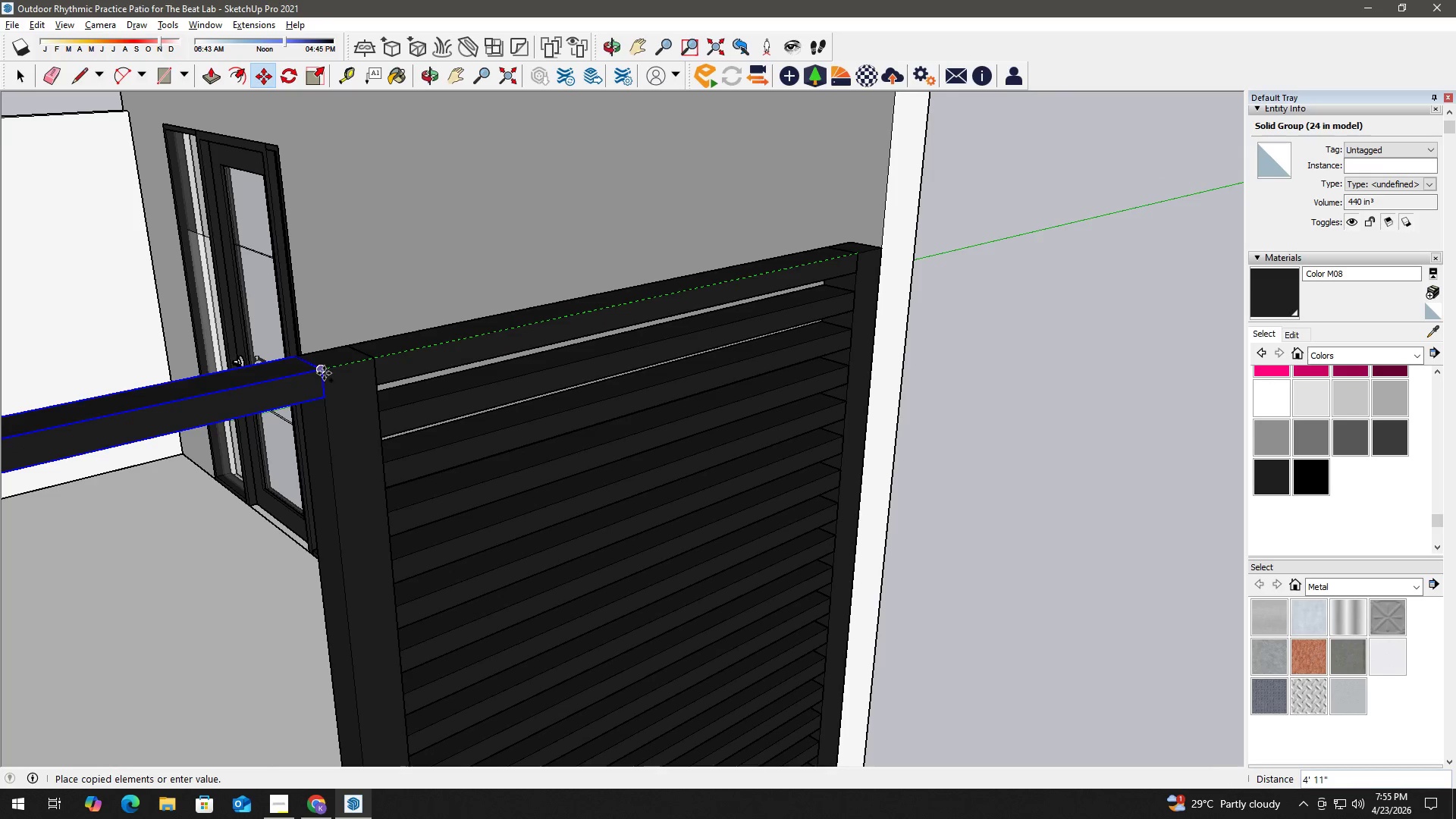 
left_click([324, 372])
 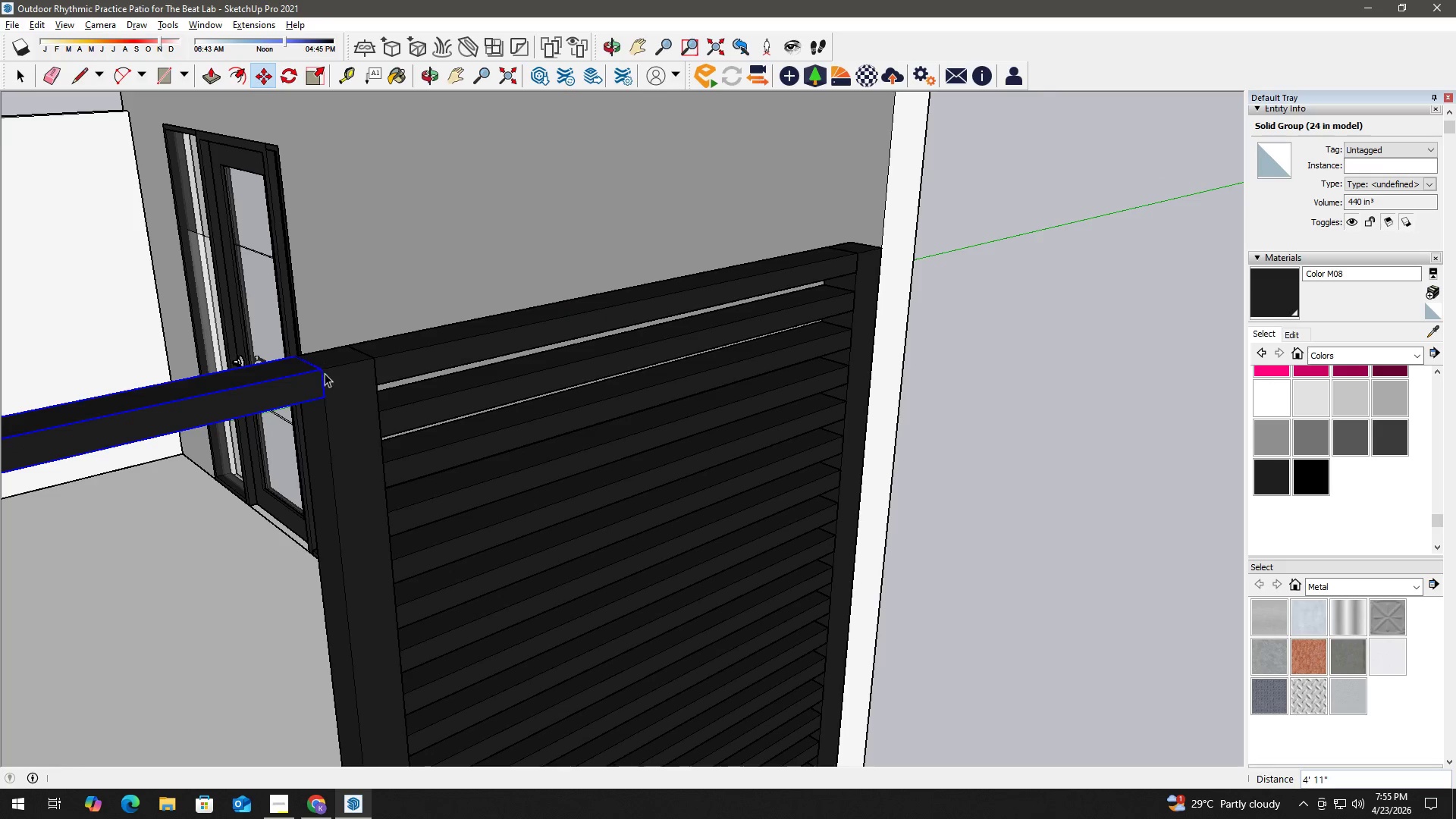 
type( hm)
 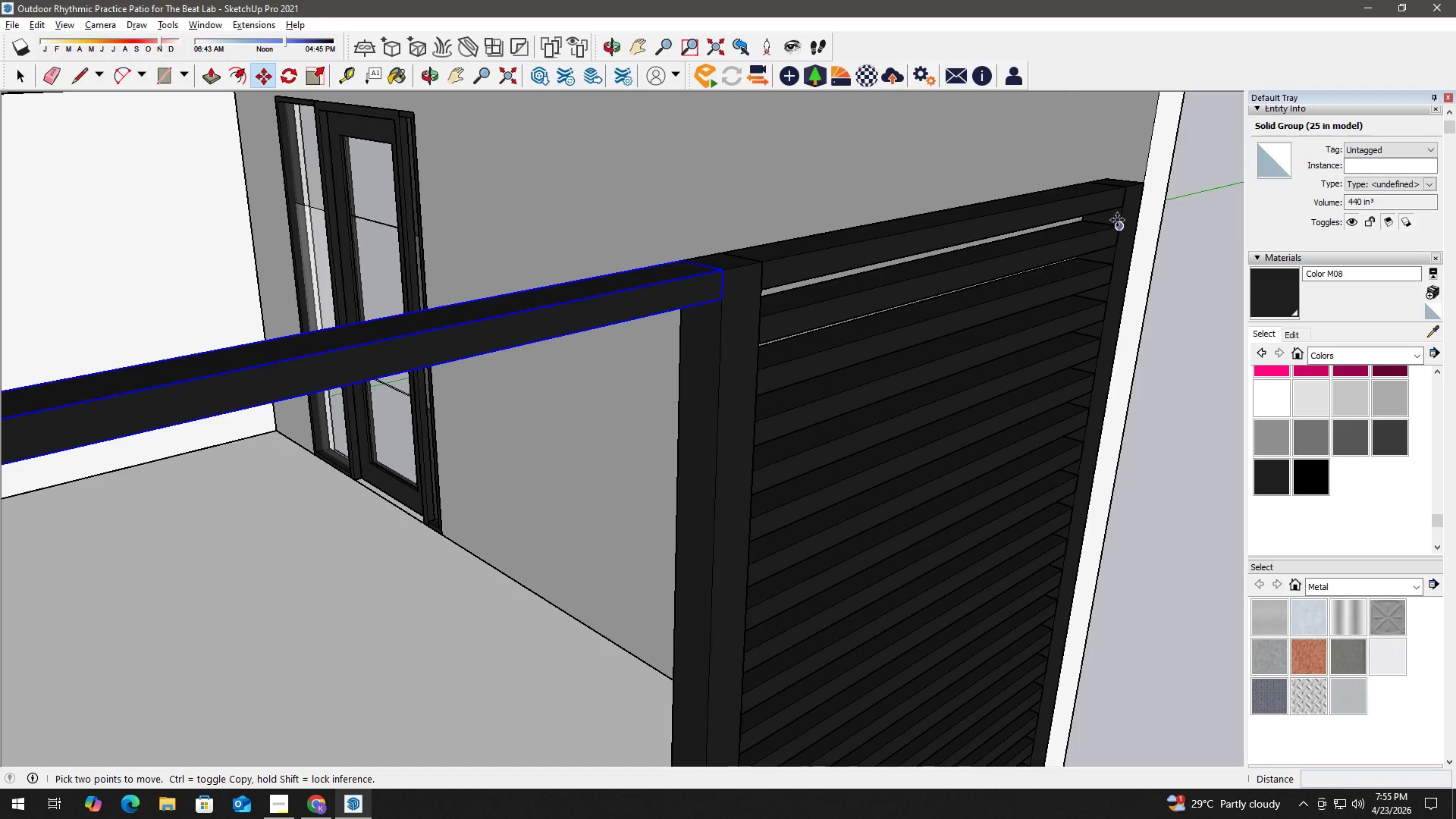 
left_click_drag(start_coordinate=[336, 391], to_coordinate=[731, 293])
 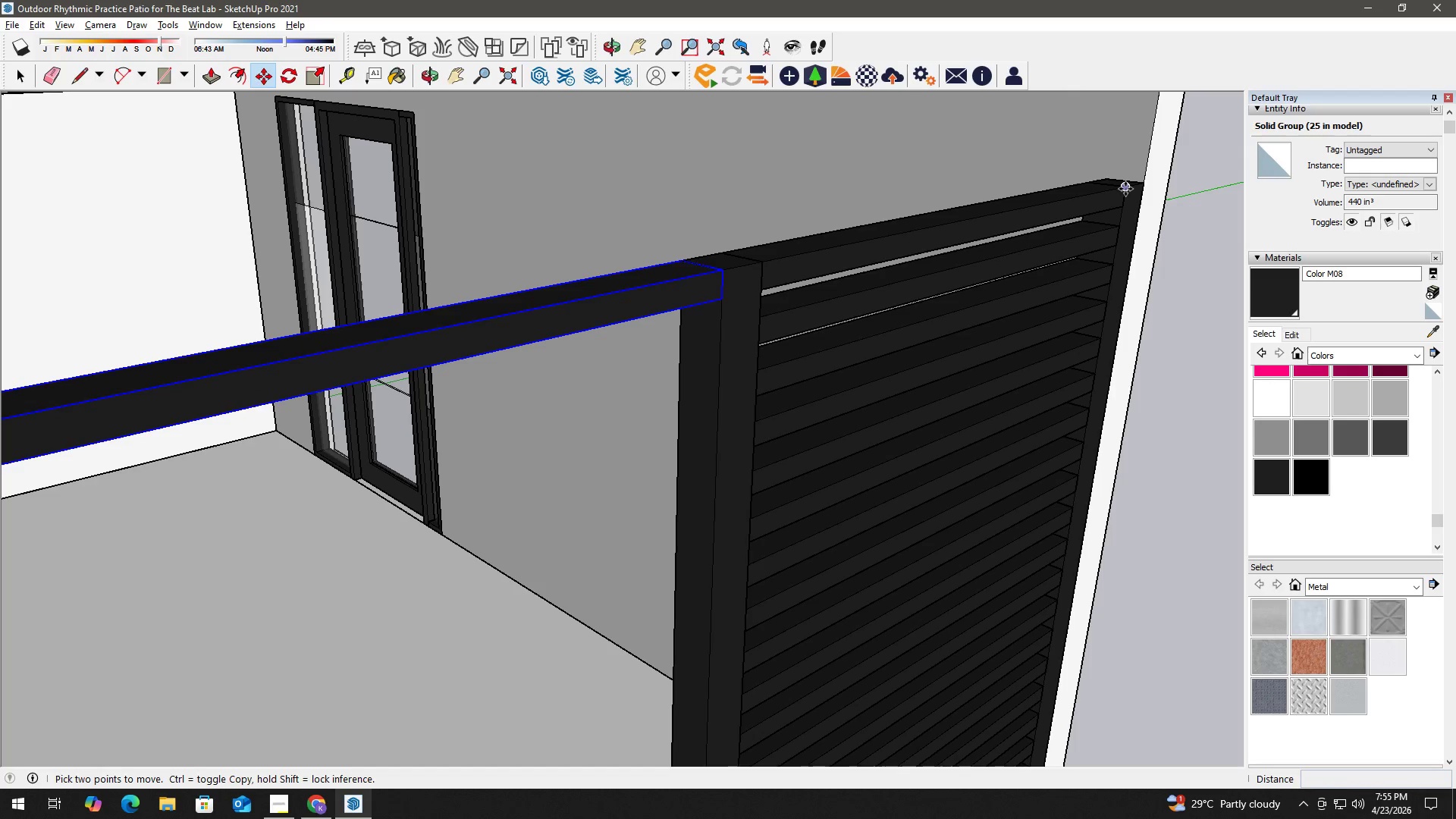 
left_click([1125, 188])
 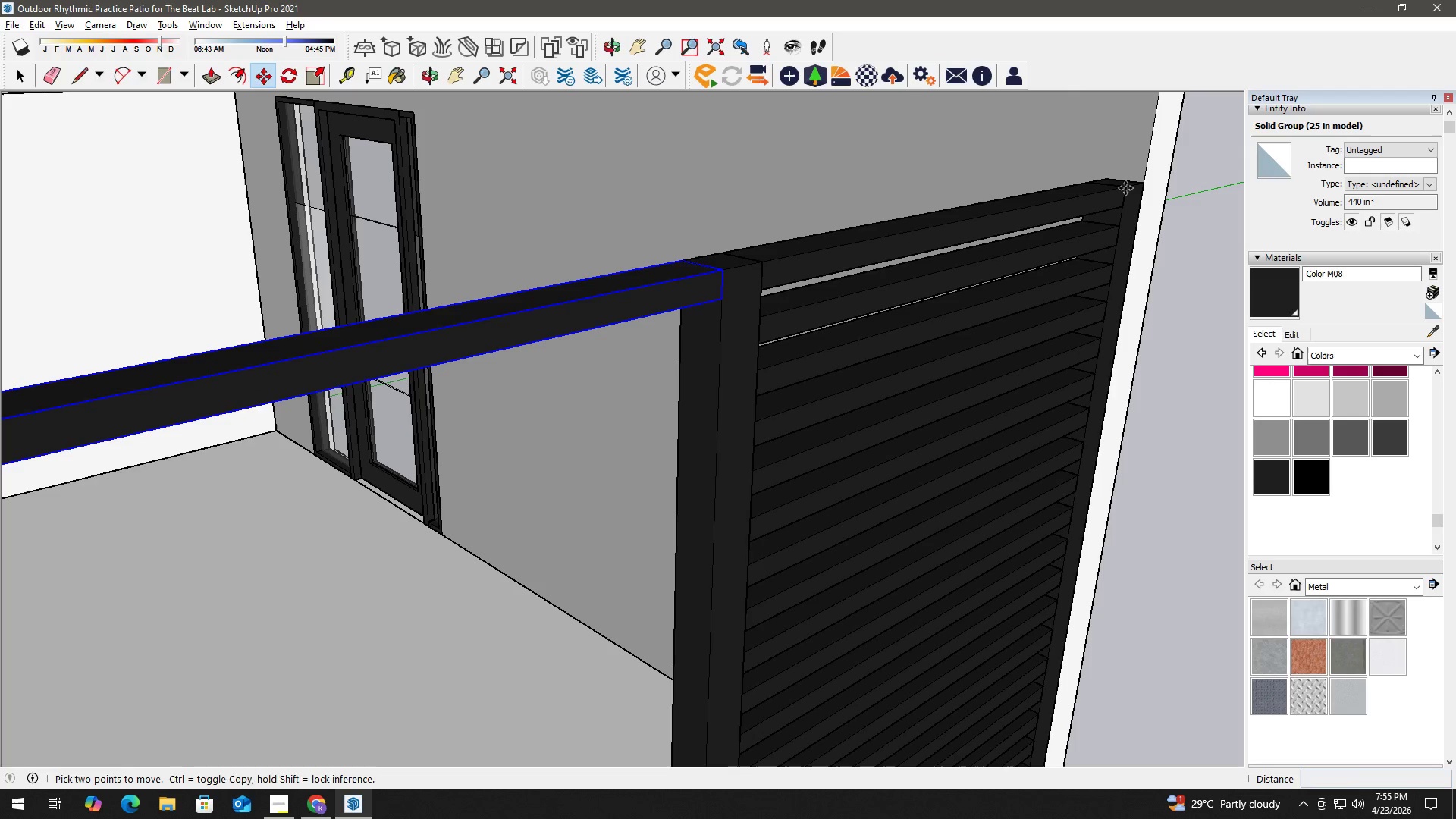 
key(Control+ControlLeft)
 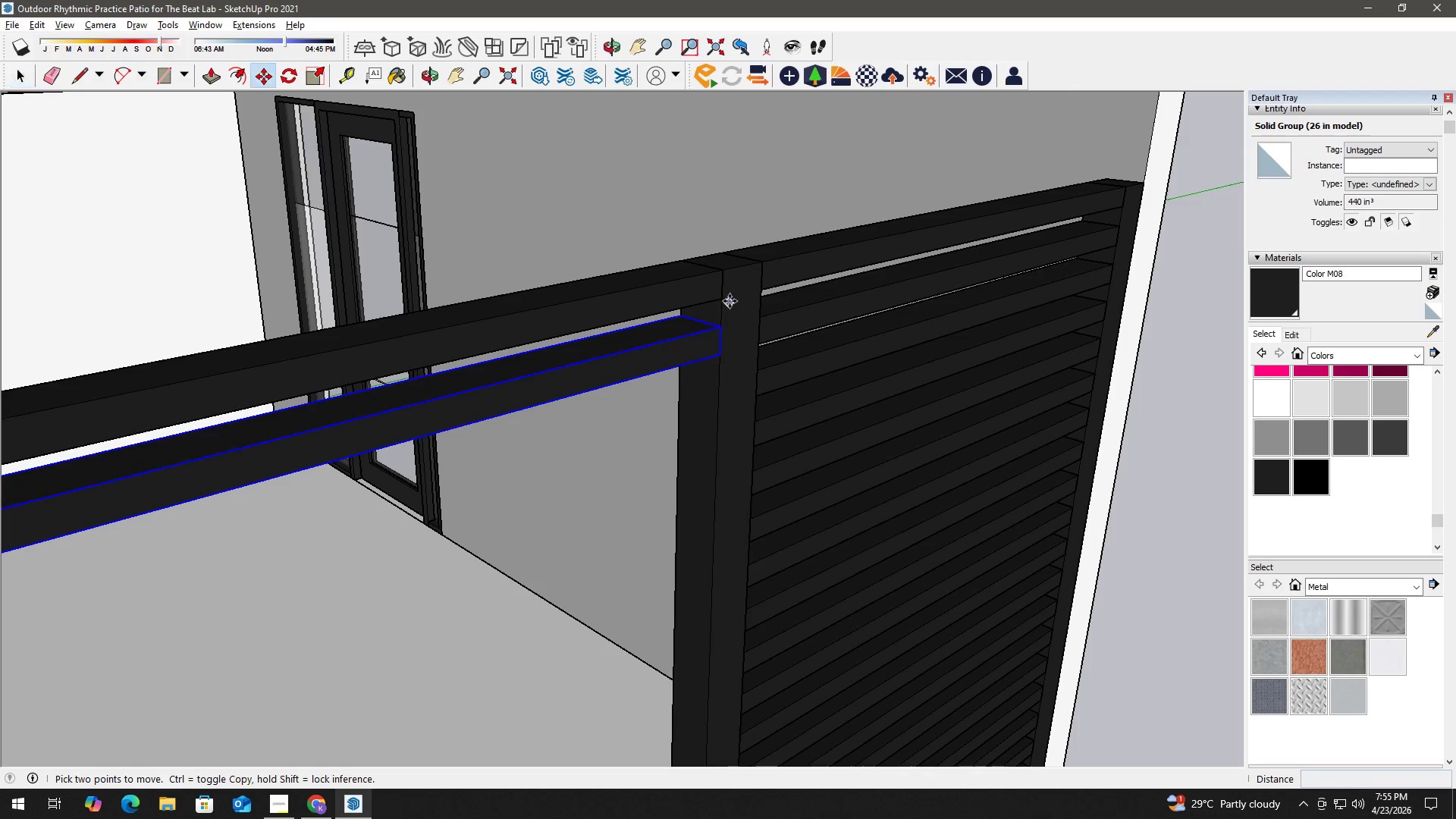 
left_click([720, 298])
 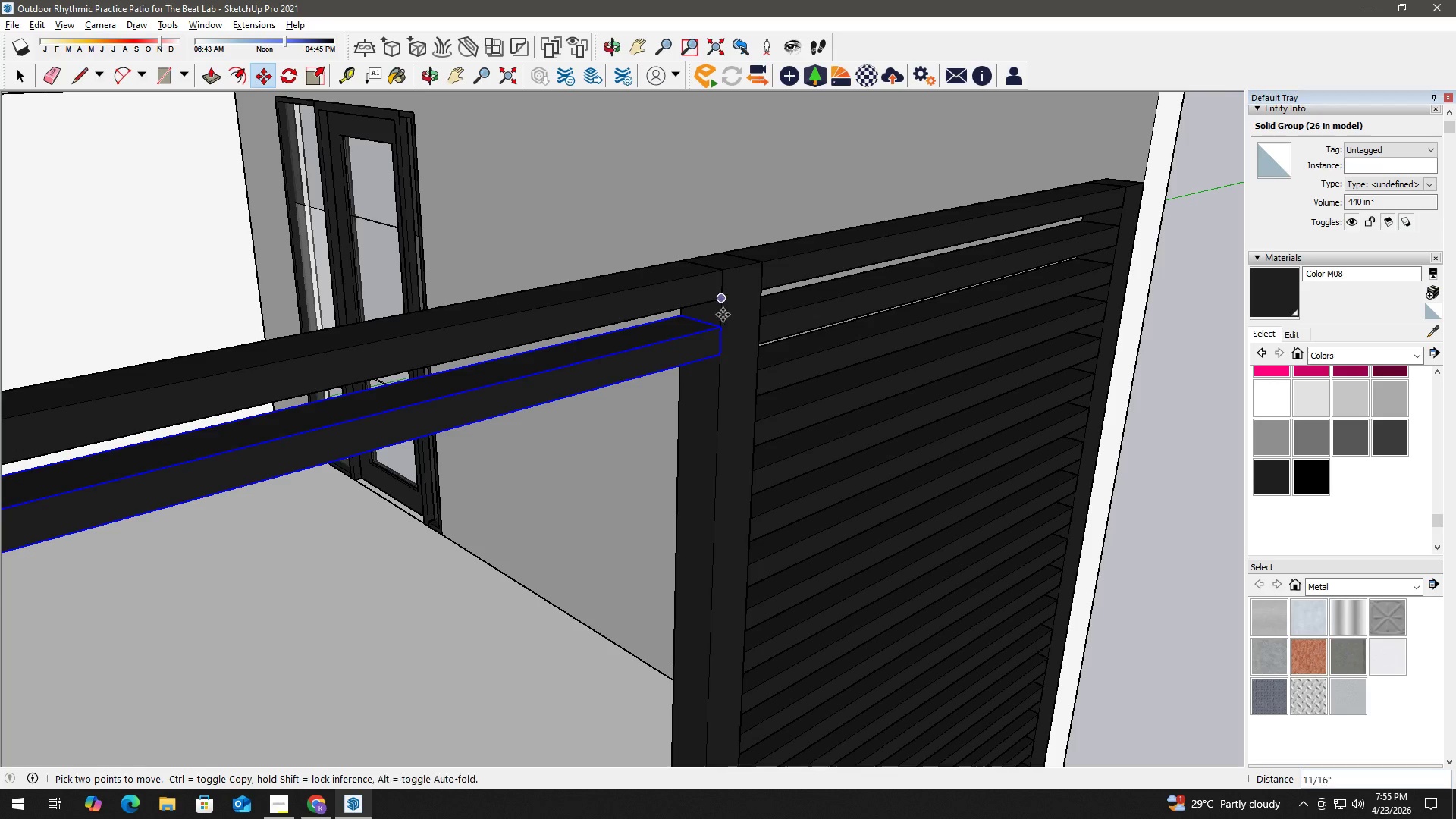 
key(Control+ControlLeft)
 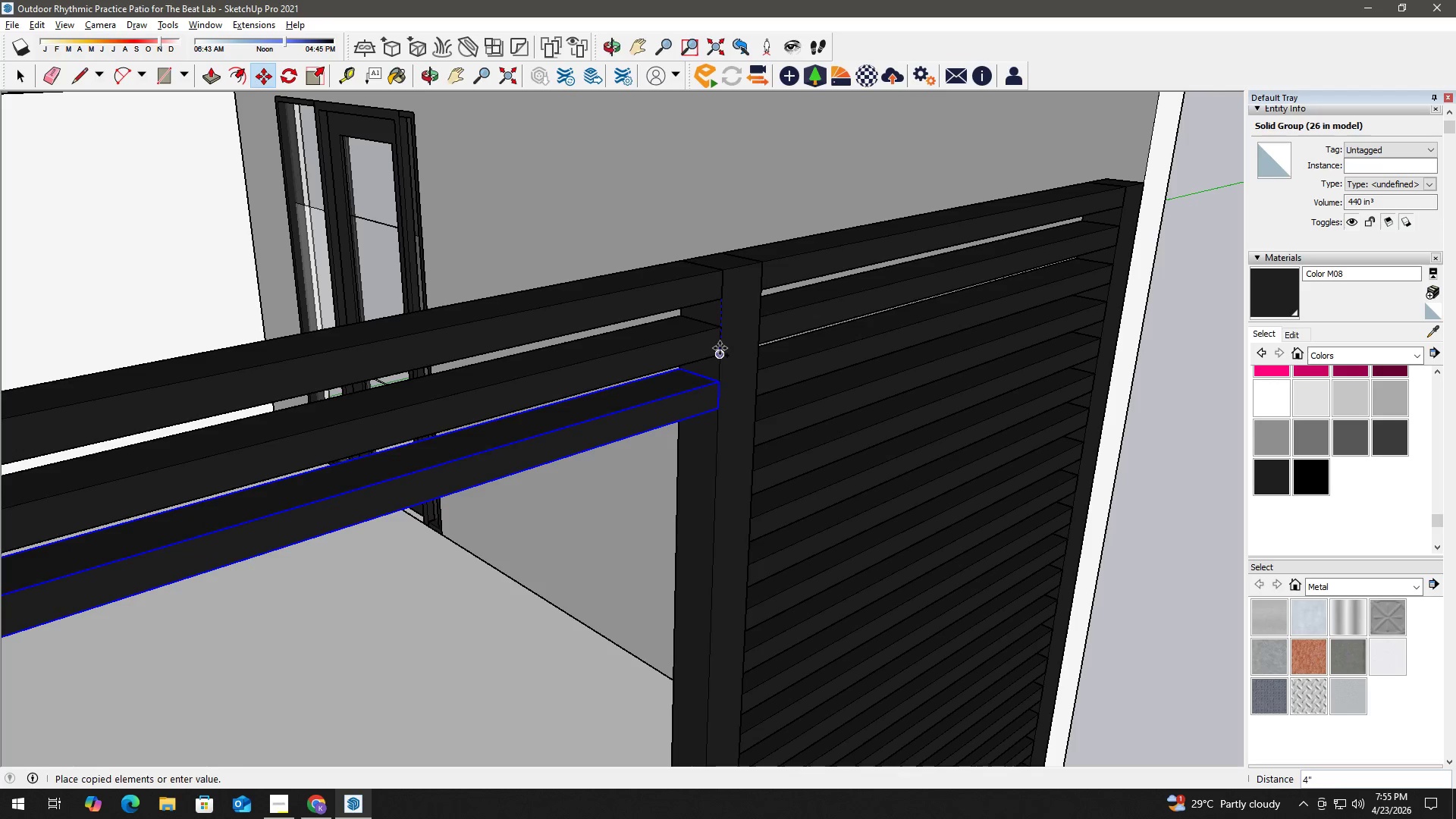 
left_click([720, 348])
 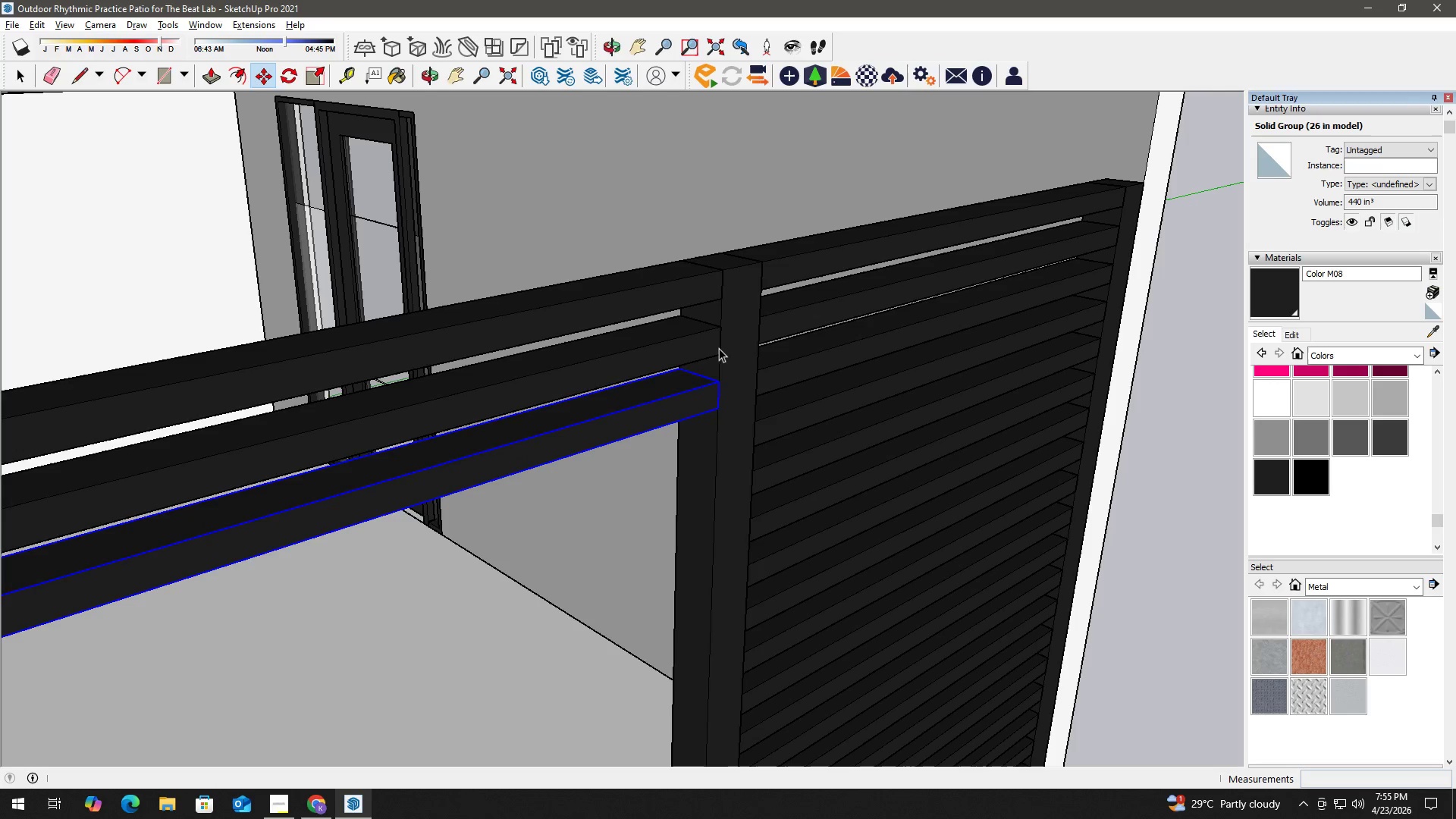 
key(Space)
 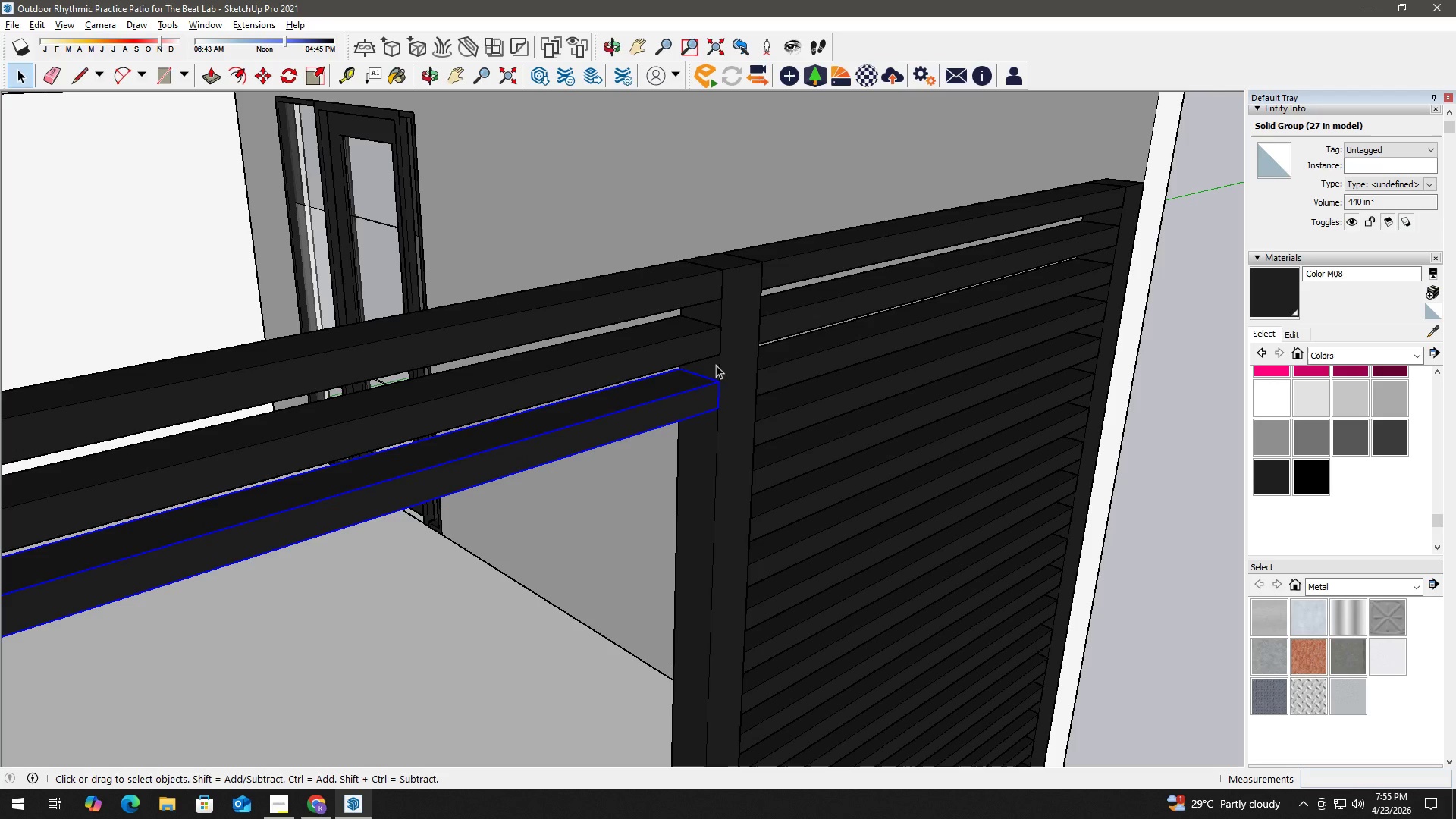 
key(M)
 